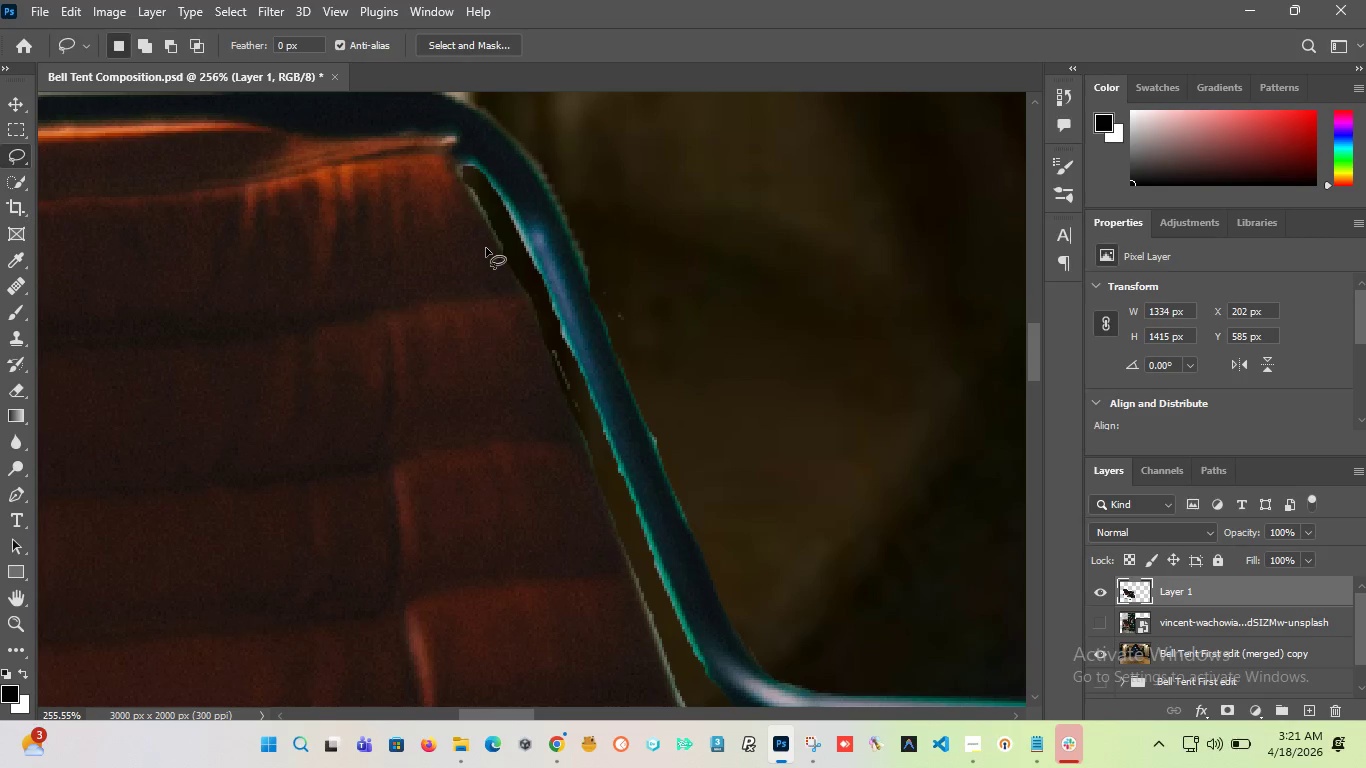 
hold_key(key=AltLeft, duration=1.39)
 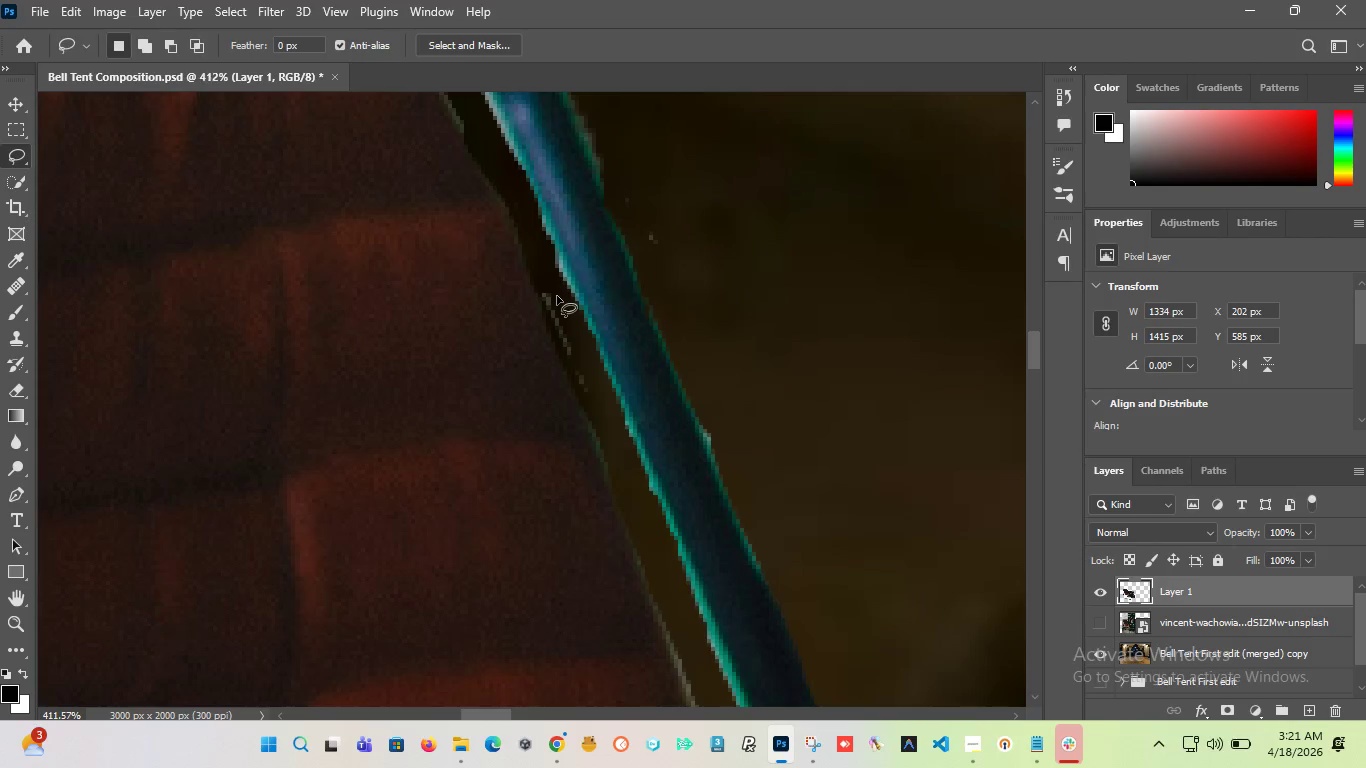 
hold_key(key=AltLeft, duration=0.55)
 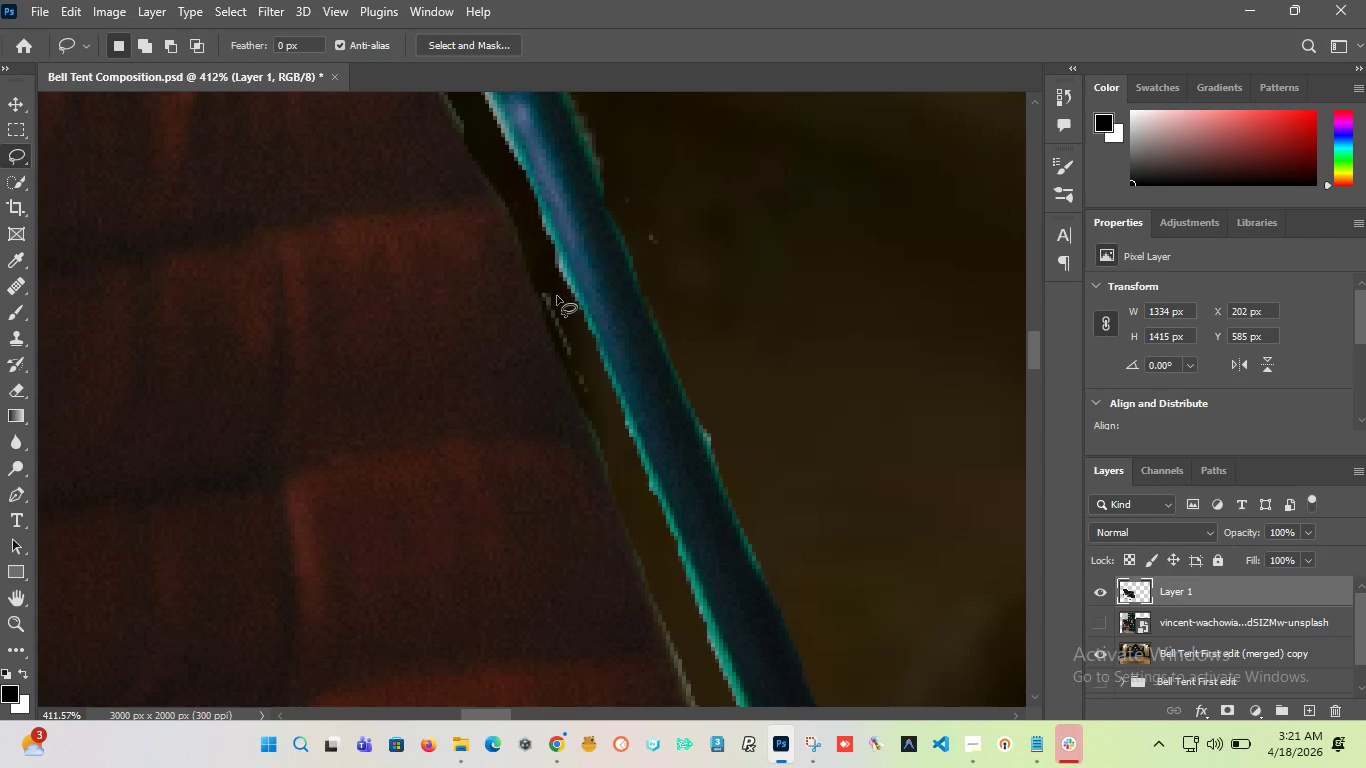 
scroll: coordinate [561, 368], scroll_direction: up, amount: 9.0
 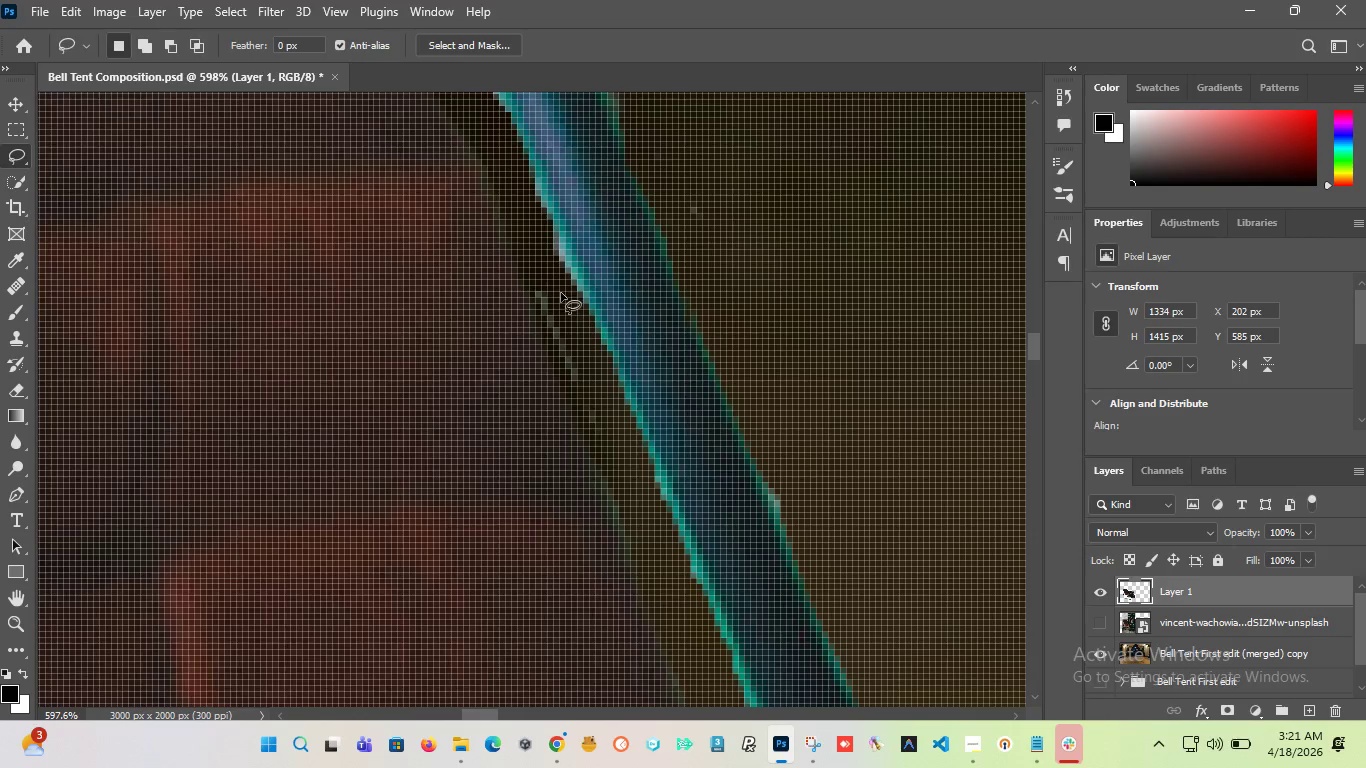 
scroll: coordinate [557, 296], scroll_direction: down, amount: 4.0
 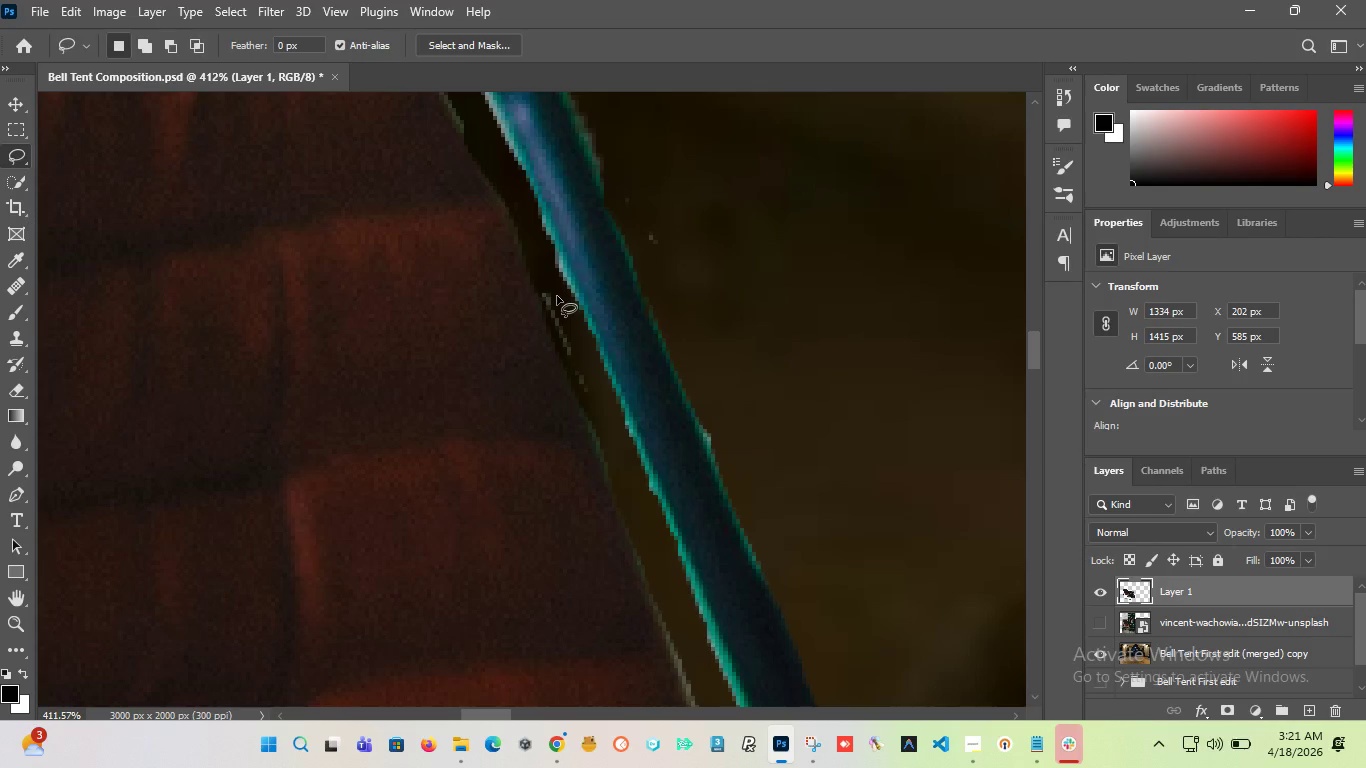 
hold_key(key=ShiftLeft, duration=2.75)
left_click_drag(start_coordinate=[557, 296], to_coordinate=[595, 375])
 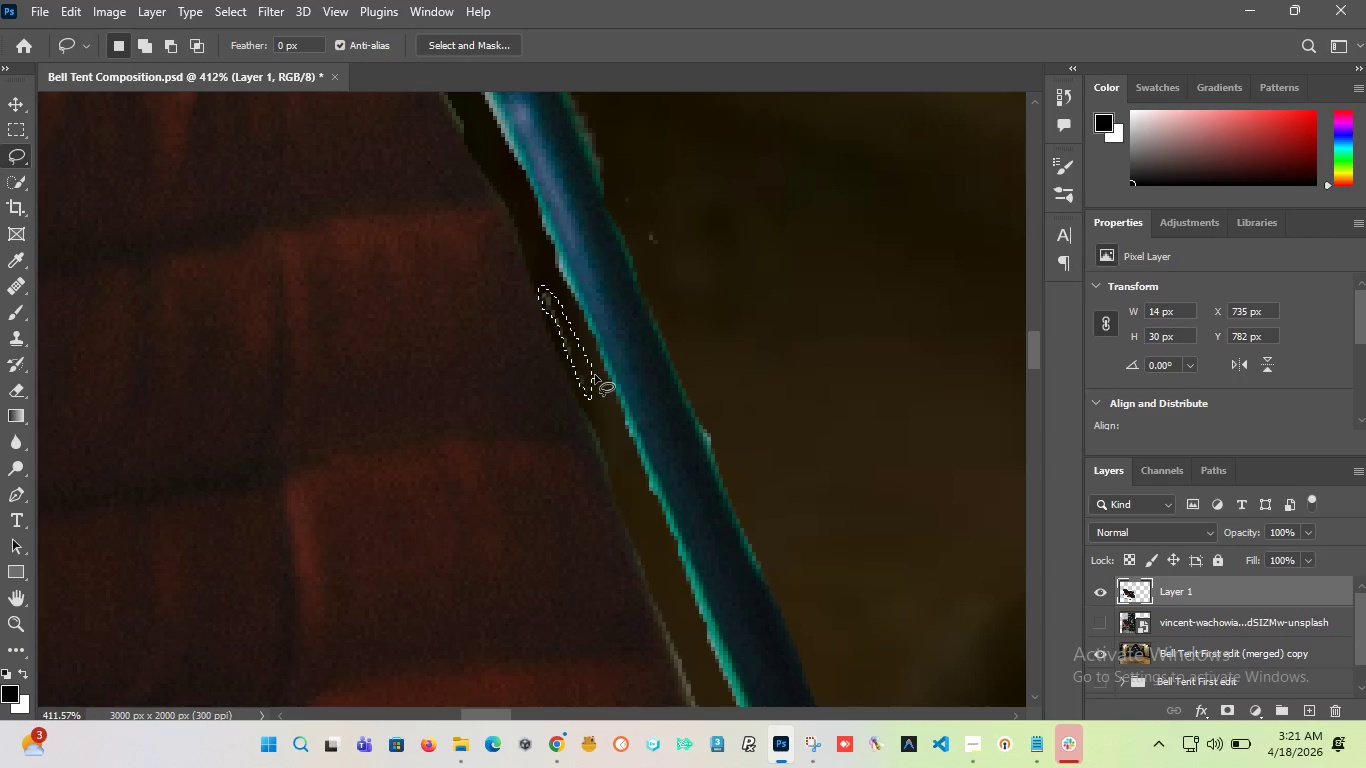 
key(Delete)
 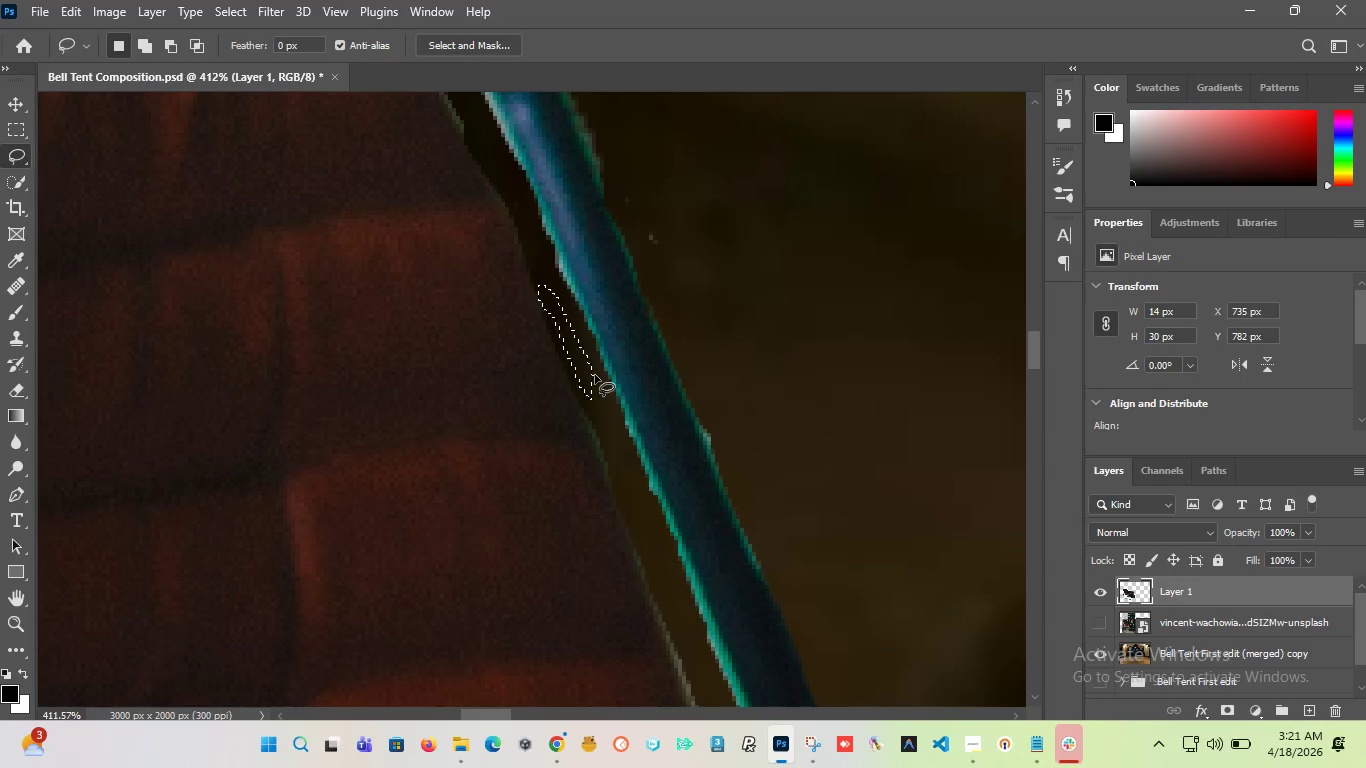 
hold_key(key=AltLeft, duration=1.58)
scroll: coordinate [483, 396], scroll_direction: down, amount: 6.0
 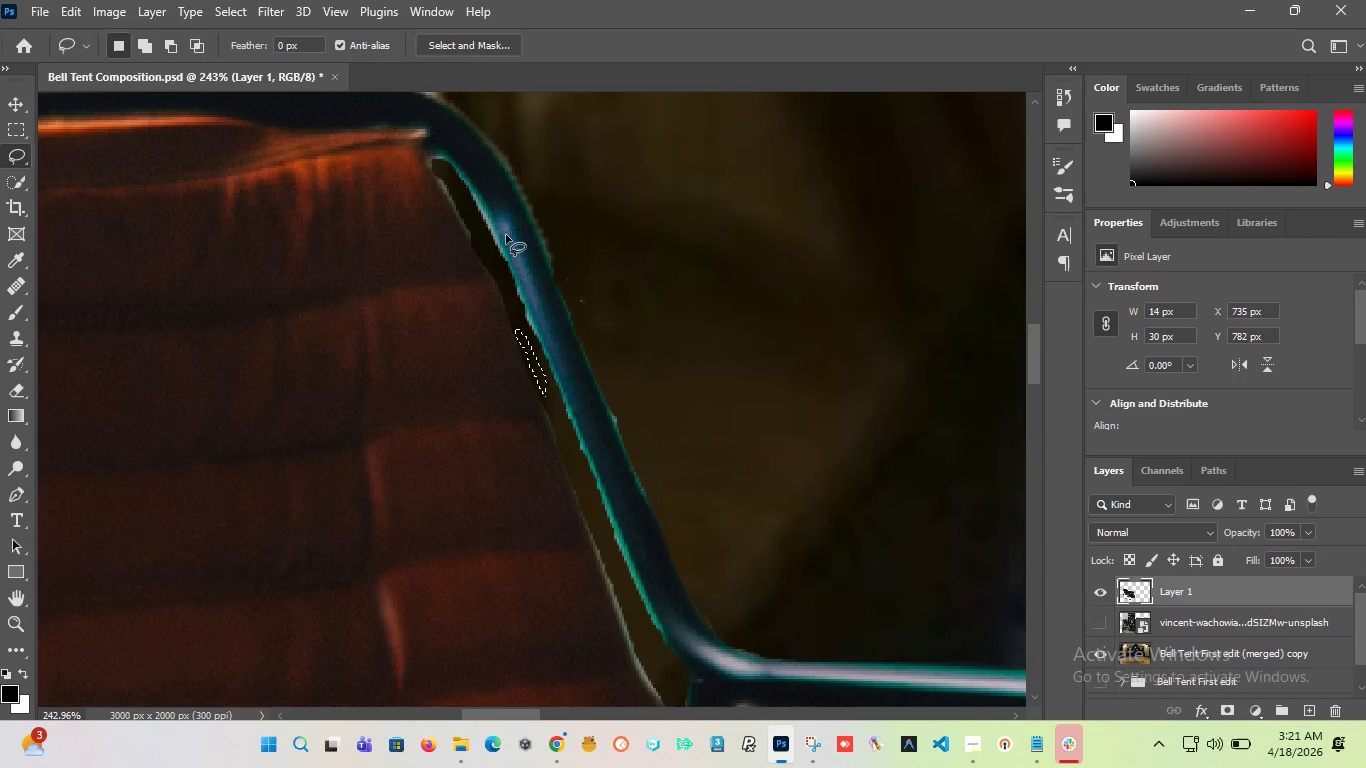 
left_click([490, 248])
 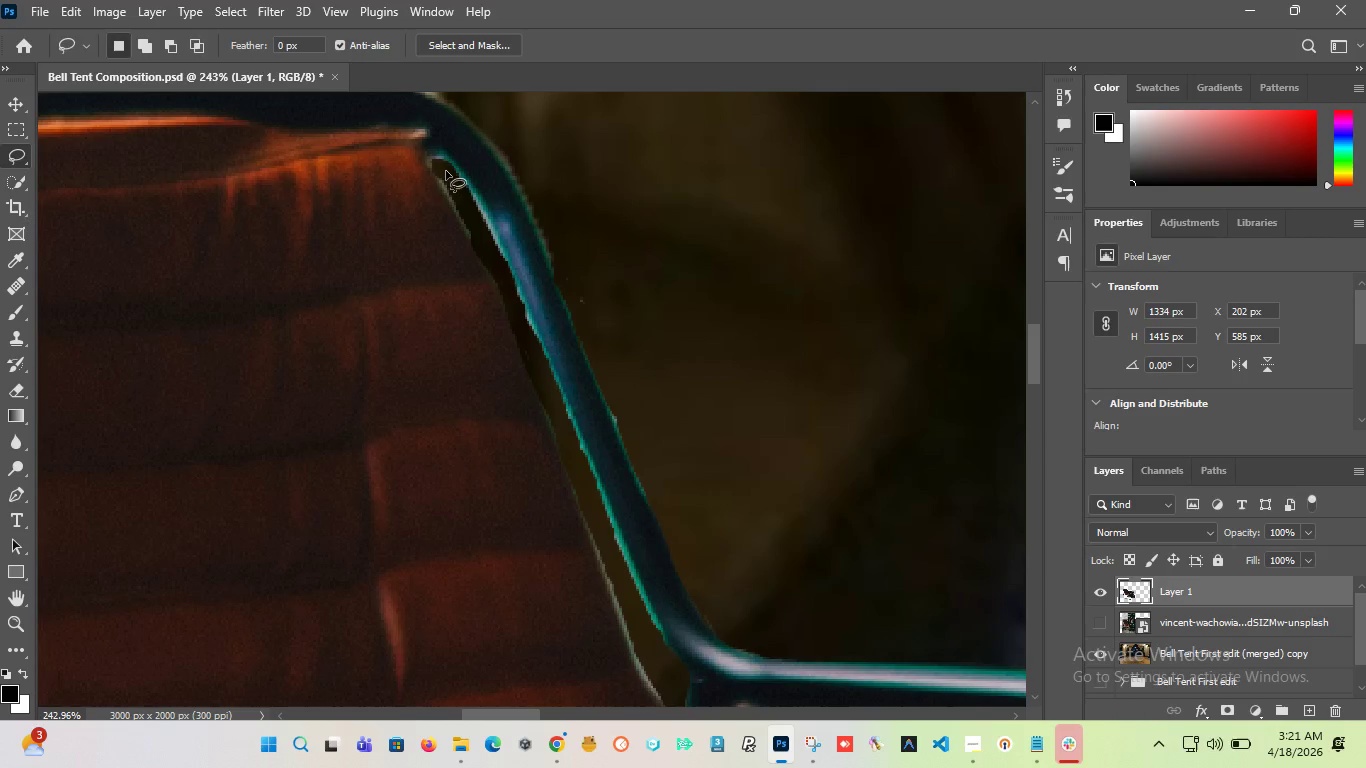 
left_click_drag(start_coordinate=[444, 171], to_coordinate=[494, 257])
 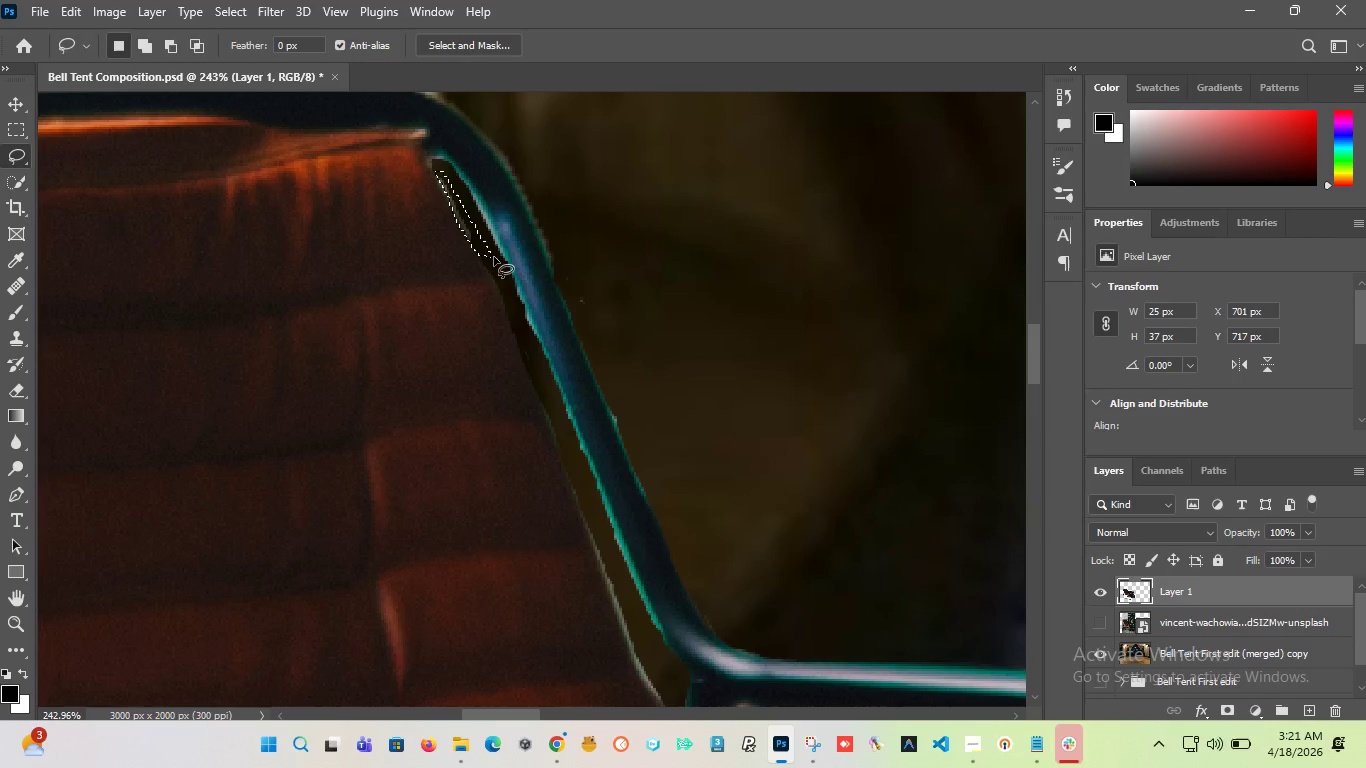 
key(Delete)
 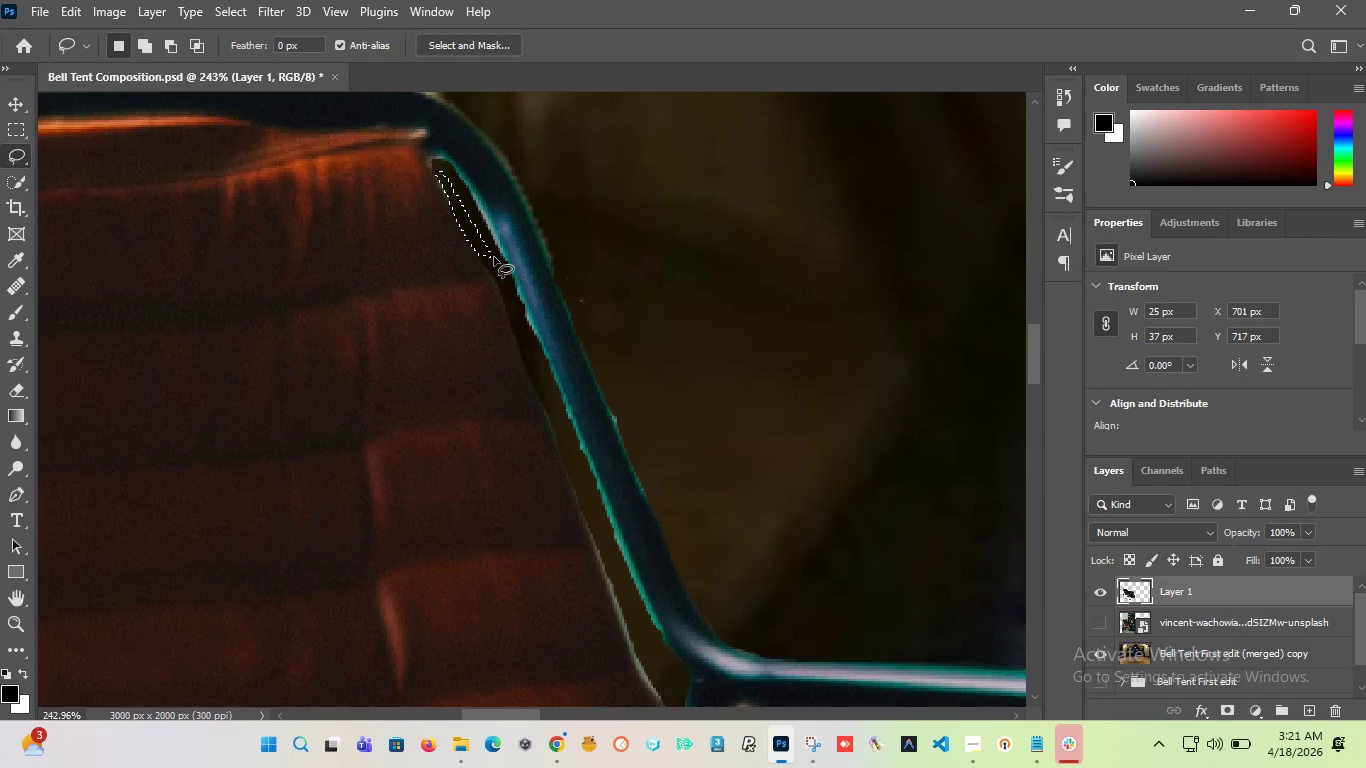 
key(Control+D)
 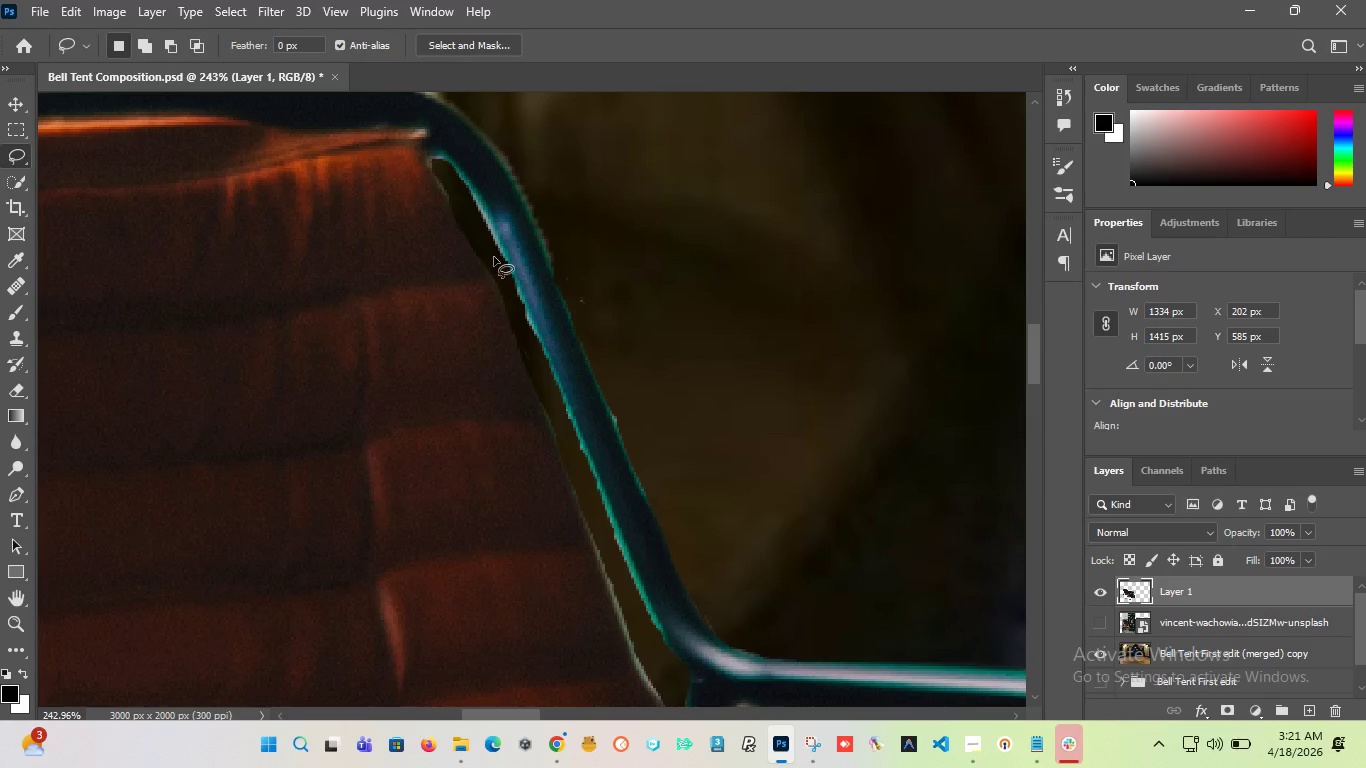 
hold_key(key=AltLeft, duration=2.55)
scroll: coordinate [455, 315], scroll_direction: down, amount: 12.0
 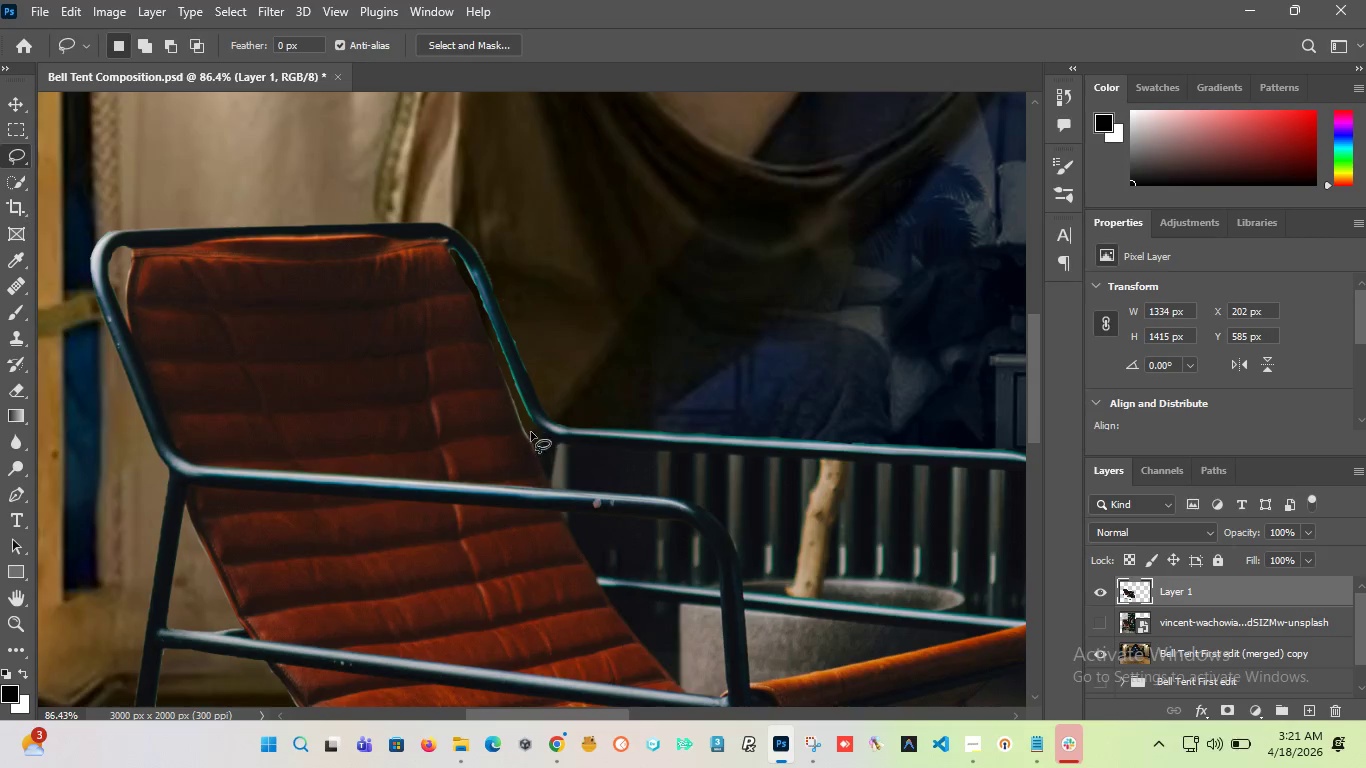 
scroll: coordinate [525, 412], scroll_direction: up, amount: 11.0
 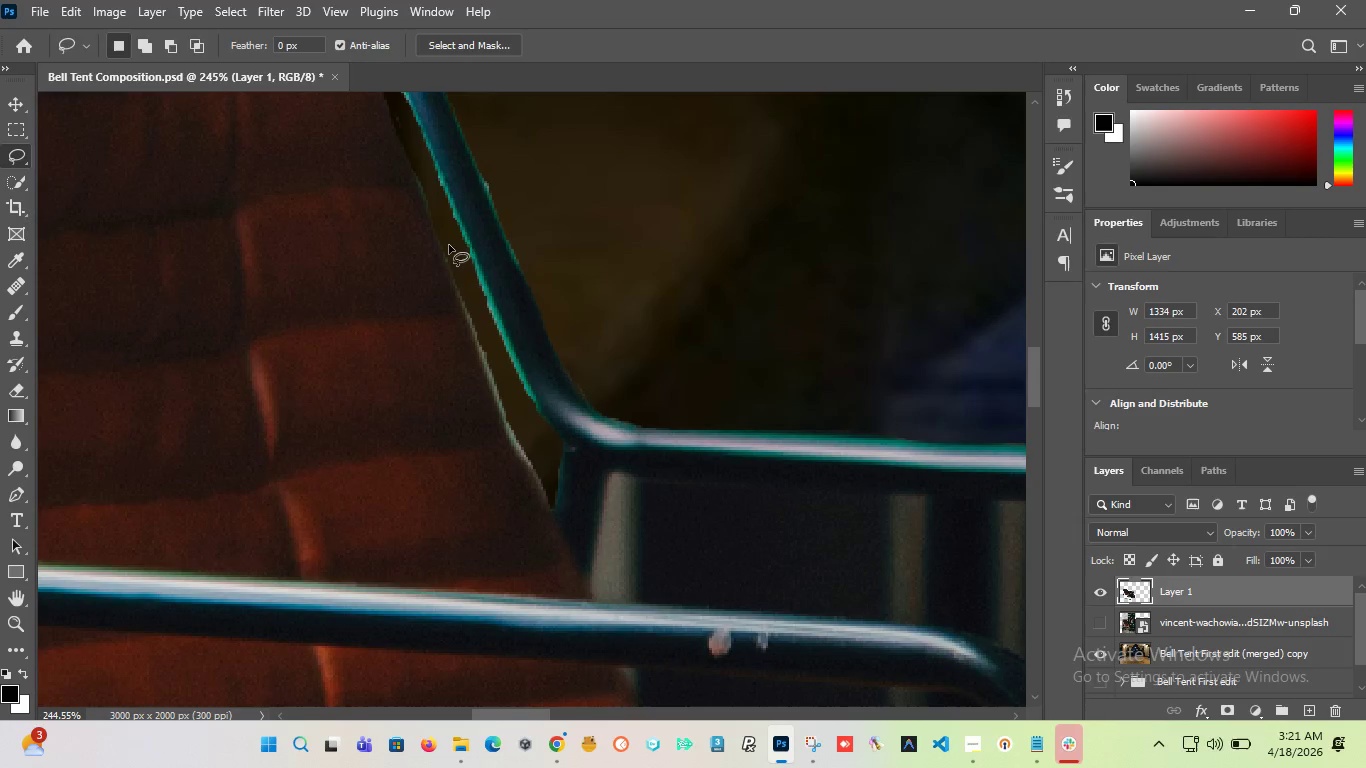 
left_click_drag(start_coordinate=[453, 261], to_coordinate=[452, 249])
 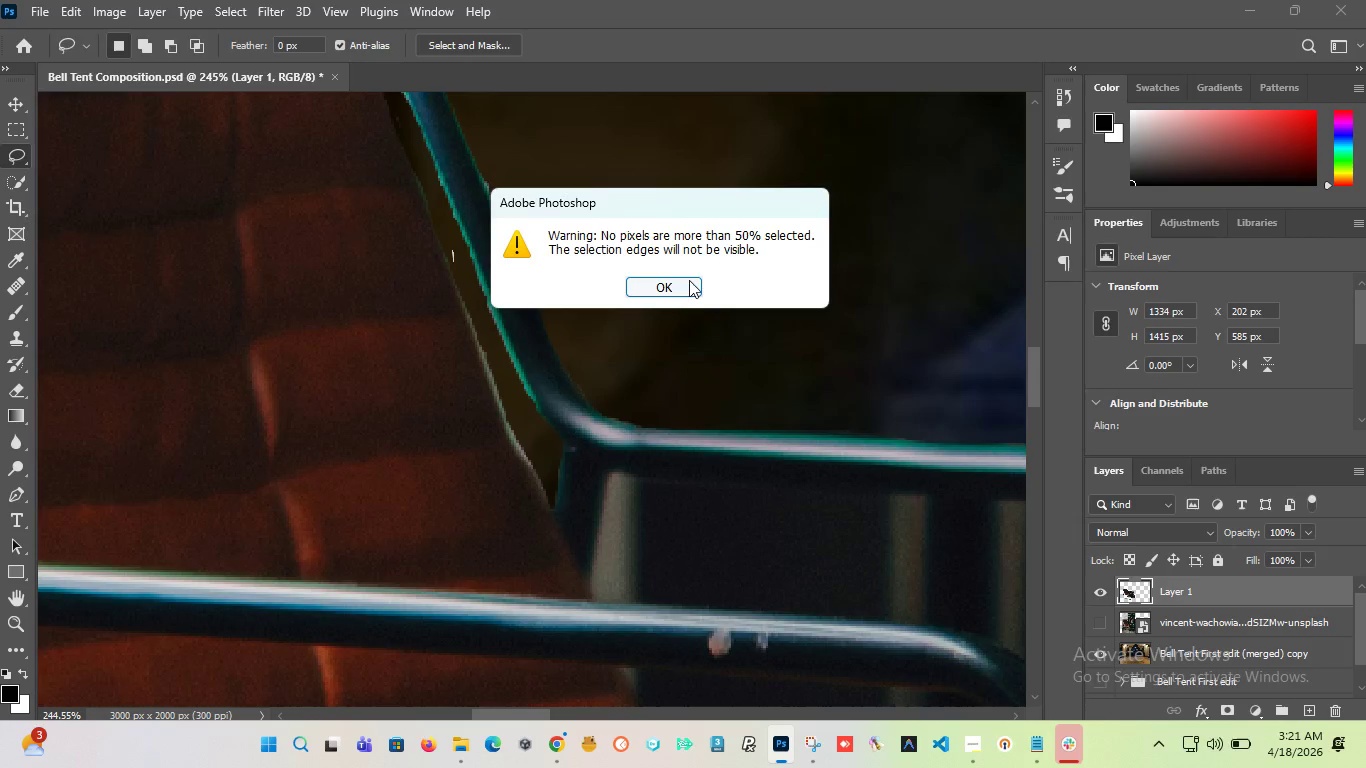 
left_click([673, 287])
 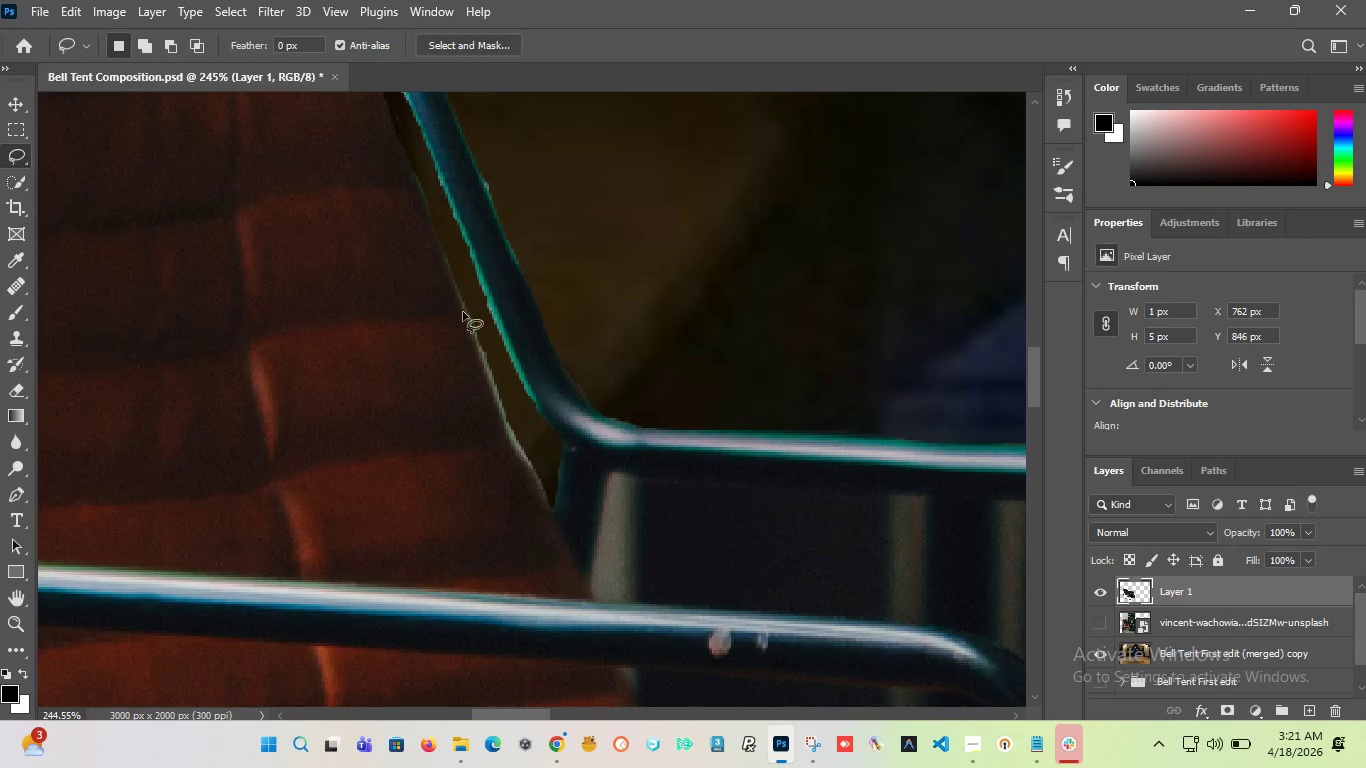 
left_click_drag(start_coordinate=[465, 290], to_coordinate=[551, 448])
 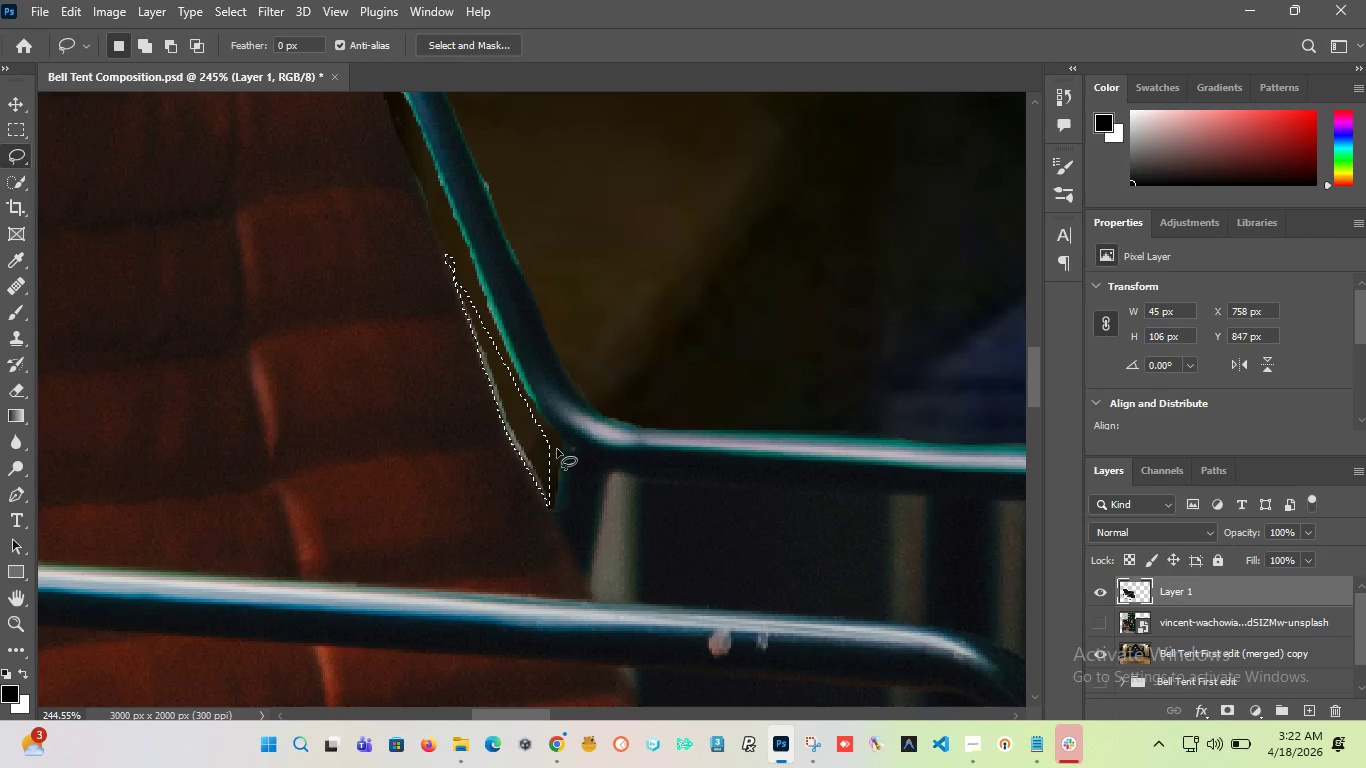 
hold_key(key=ShiftLeft, duration=0.55)
 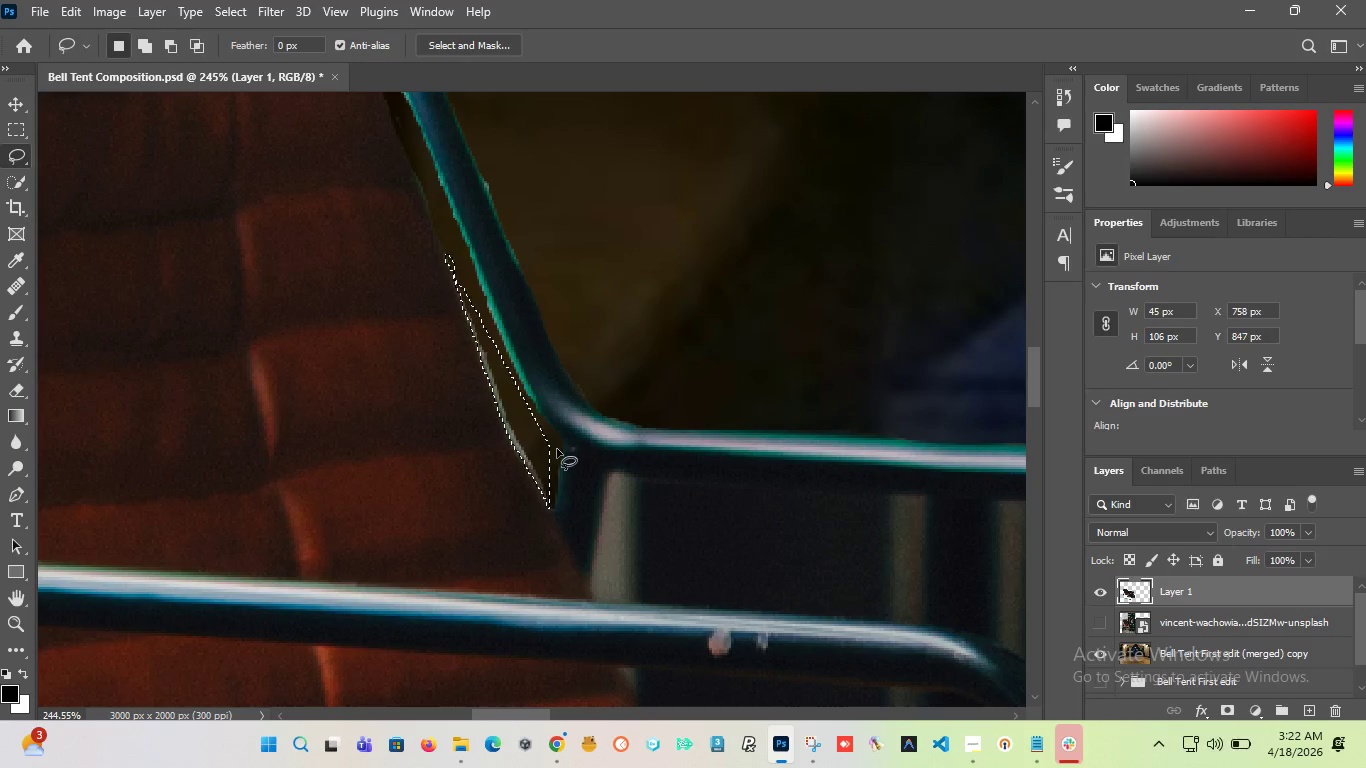 
key(Delete)
 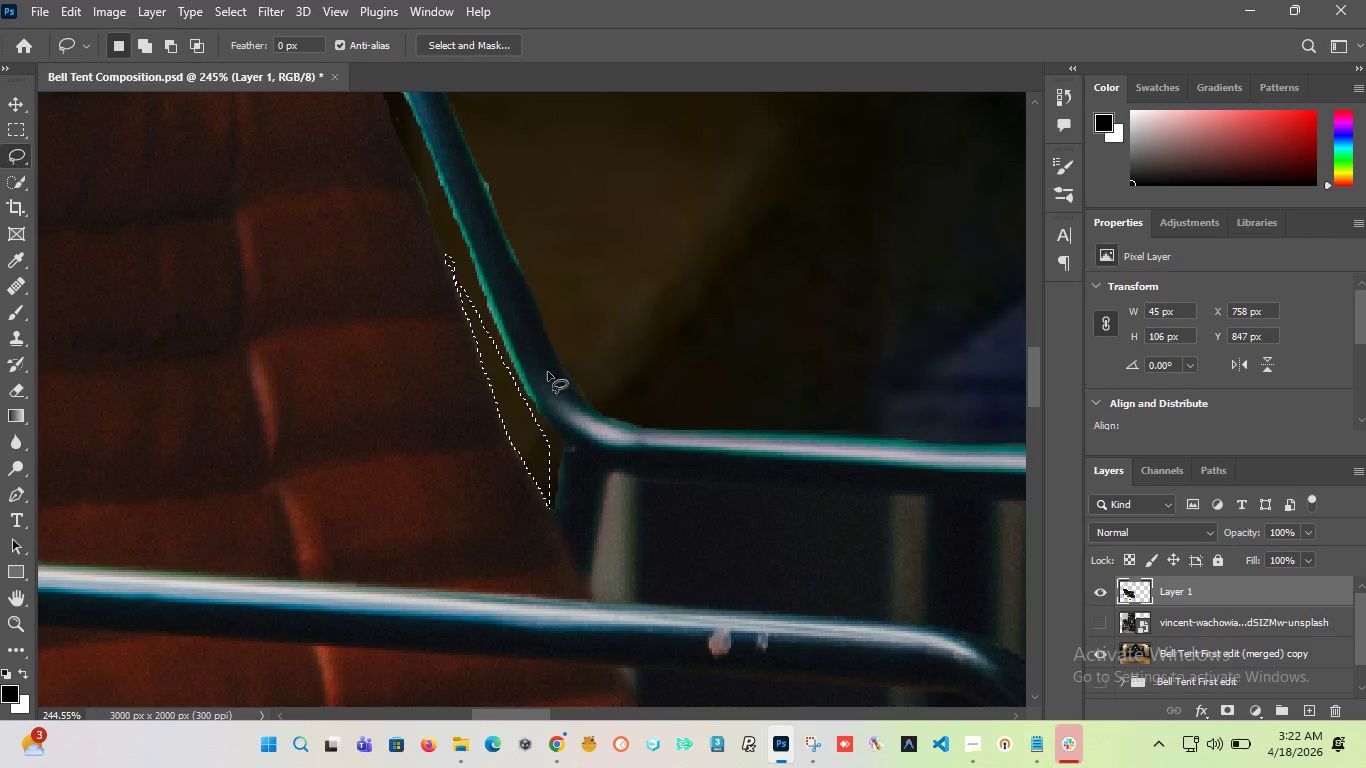 
left_click([511, 417])
 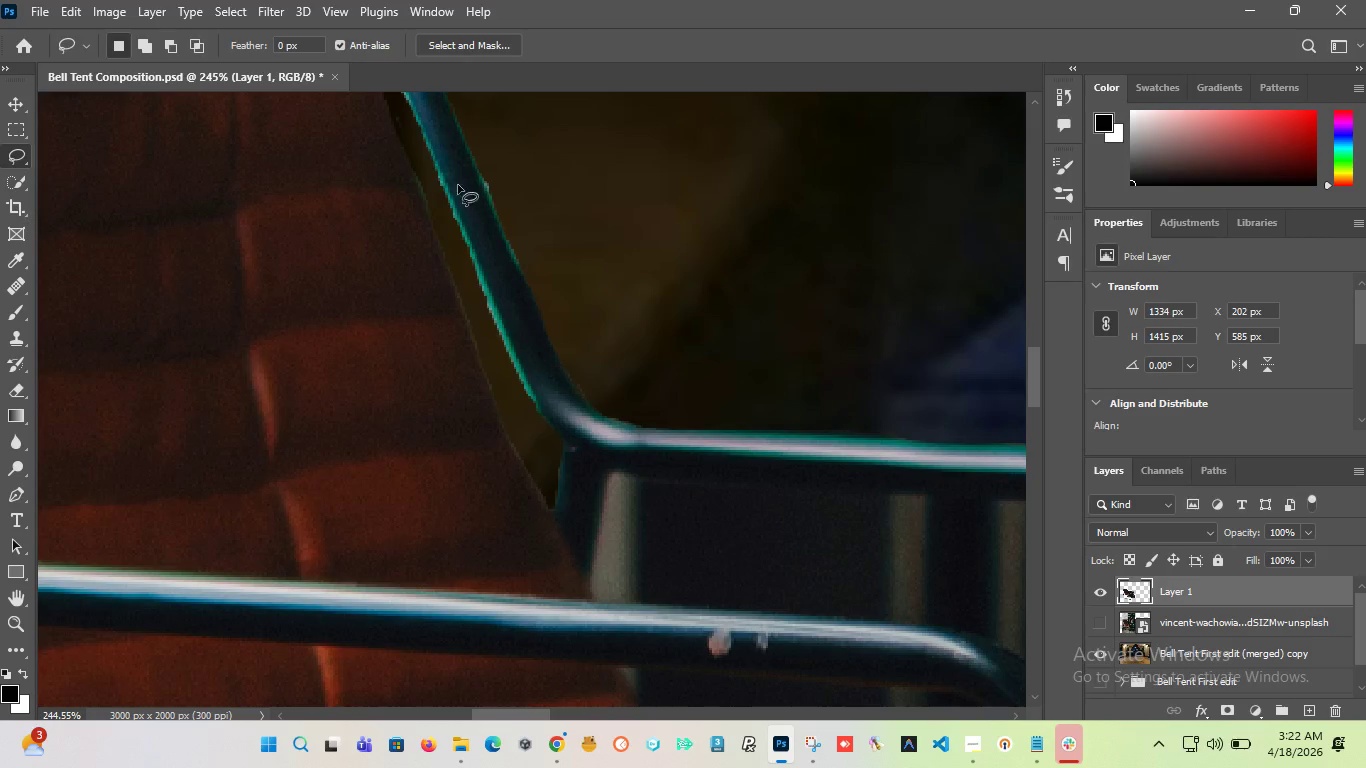 
hold_key(key=AltLeft, duration=3.11)
scroll: coordinate [457, 325], scroll_direction: down, amount: 13.0
 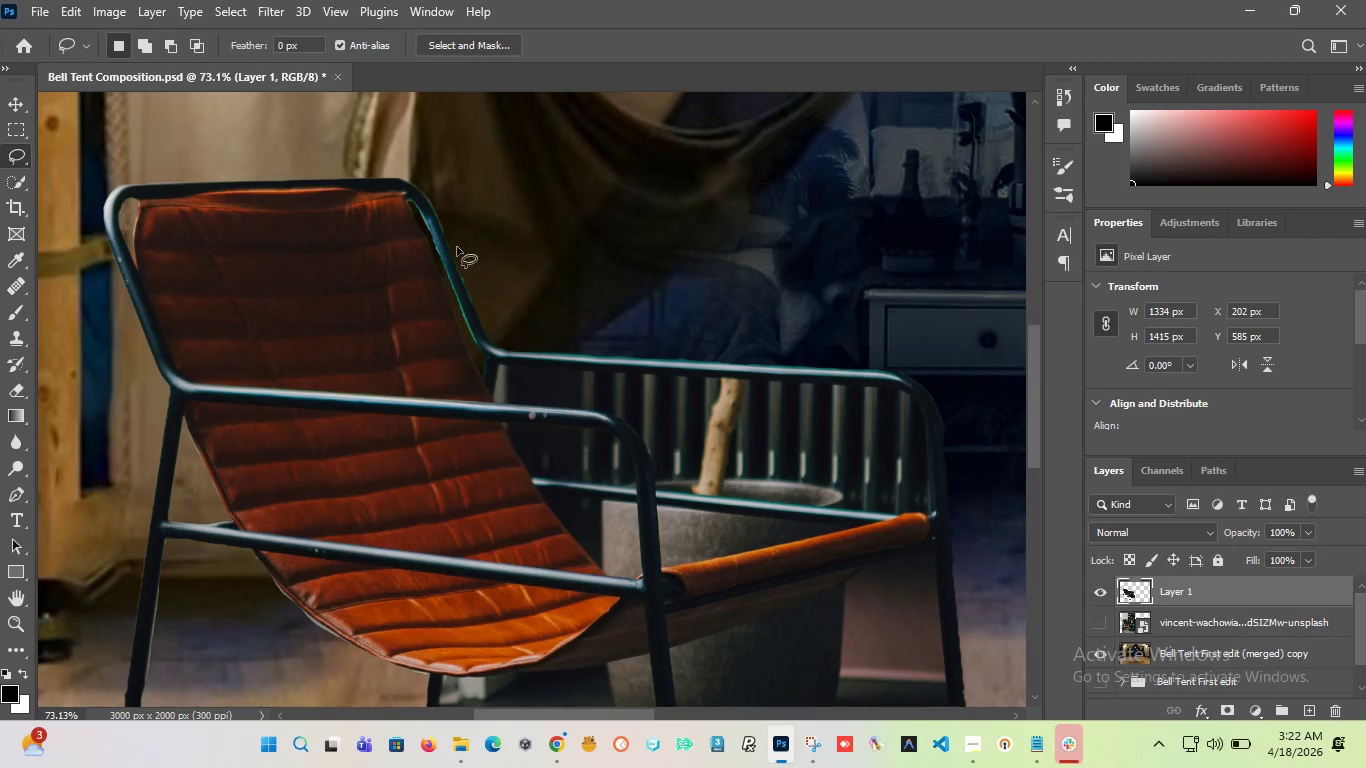 
scroll: coordinate [377, 181], scroll_direction: up, amount: 15.0
 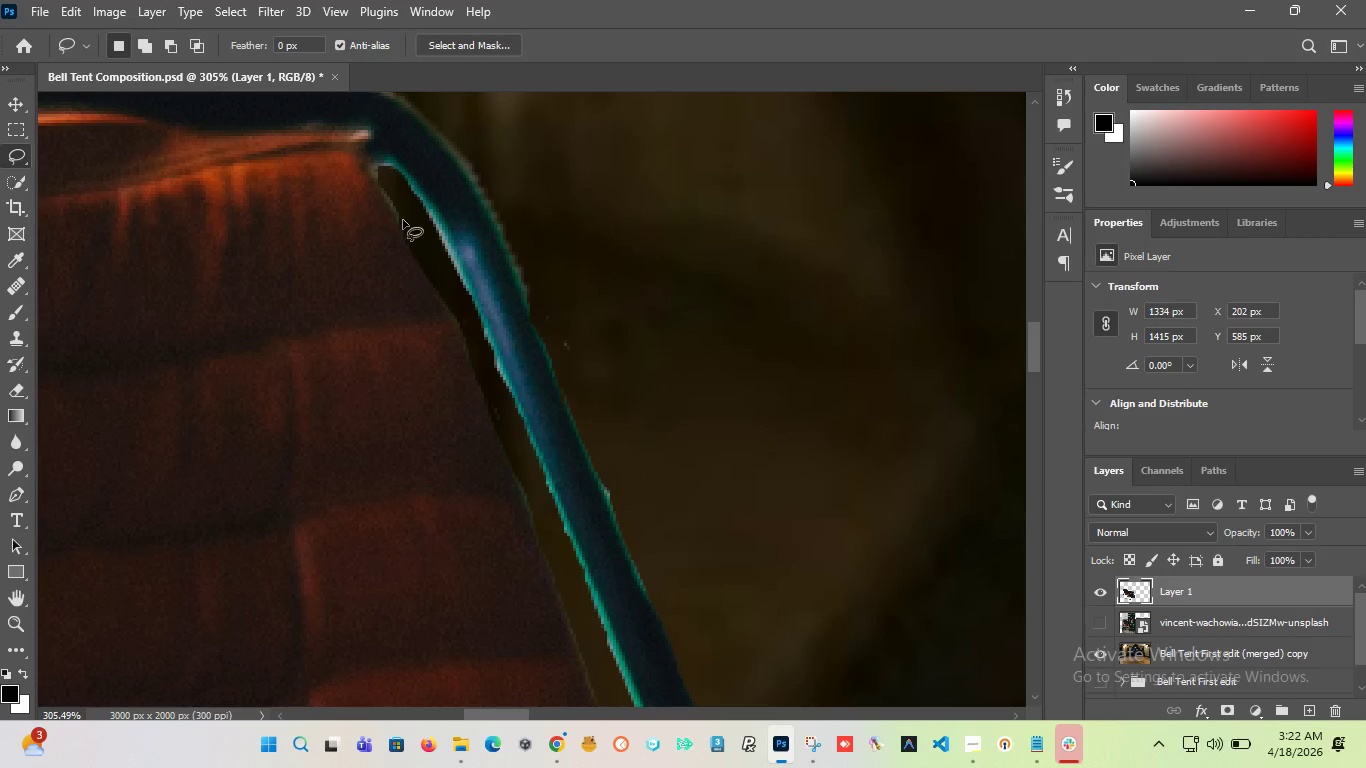 
left_click_drag(start_coordinate=[403, 220], to_coordinate=[528, 472])
 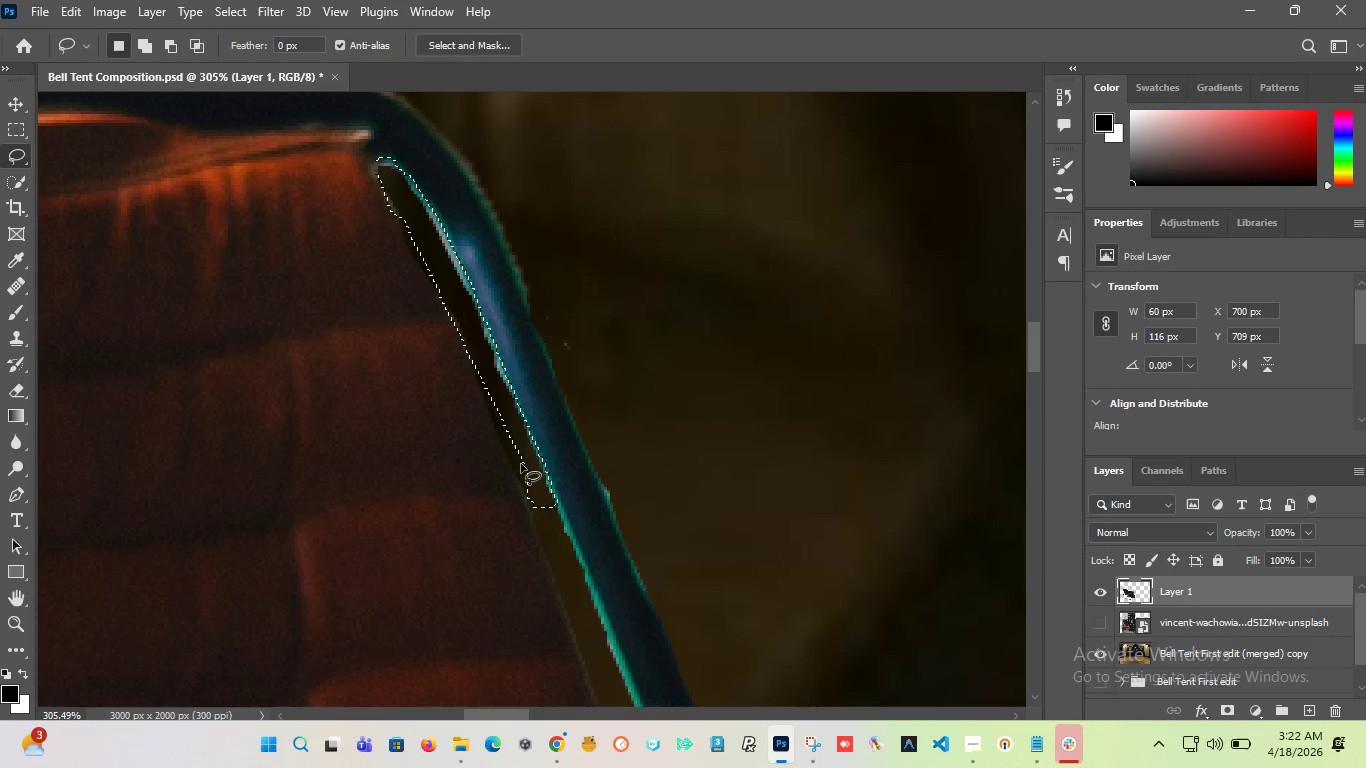 
key(Delete)
 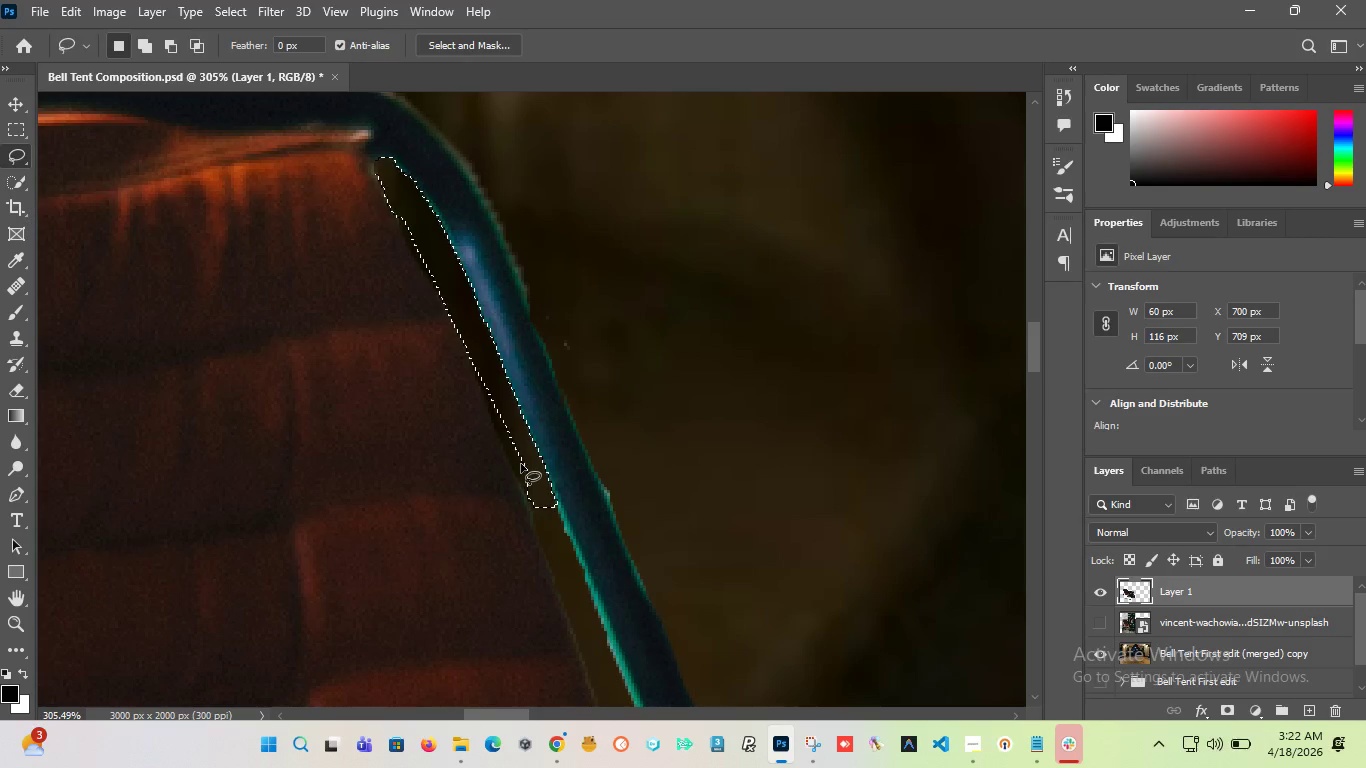 
key(Control+D)
 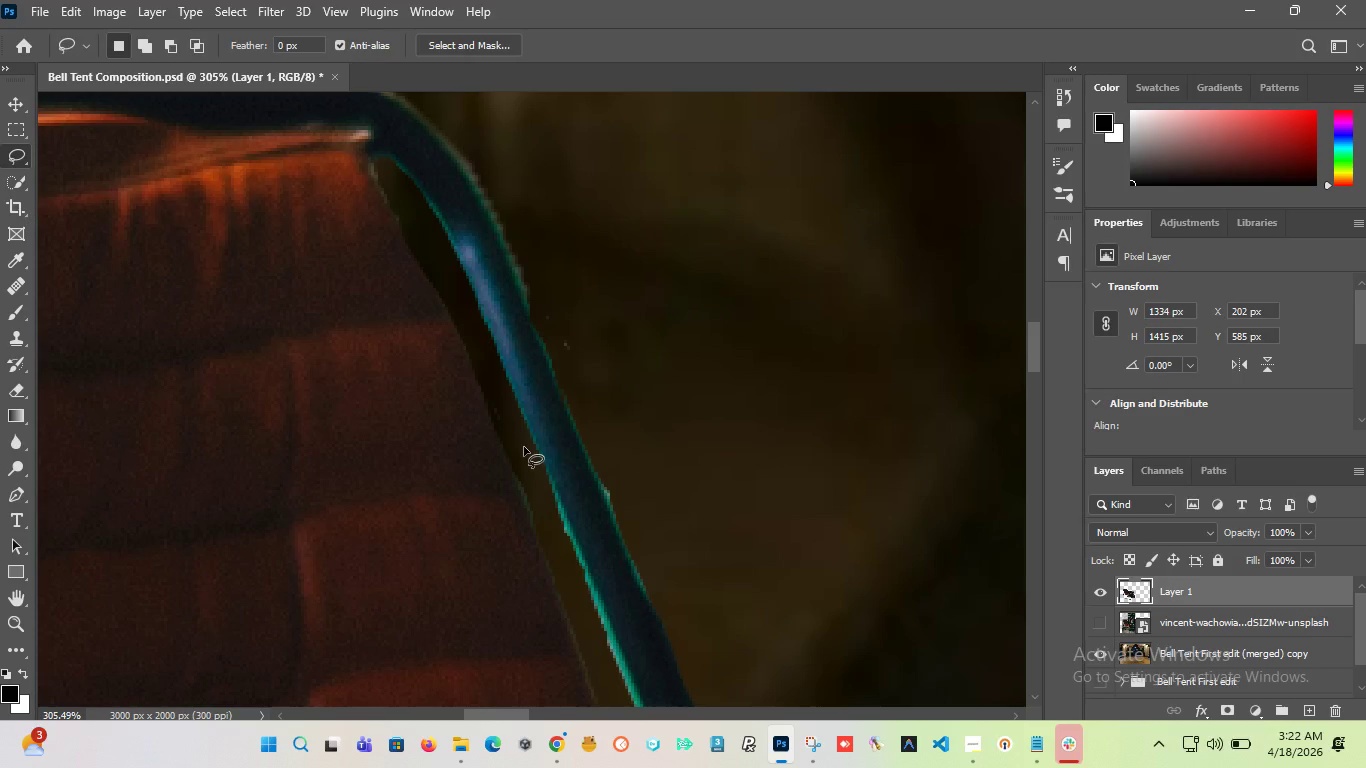 
hold_key(key=AltLeft, duration=4.88)
scroll: coordinate [421, 421], scroll_direction: down, amount: 13.0
 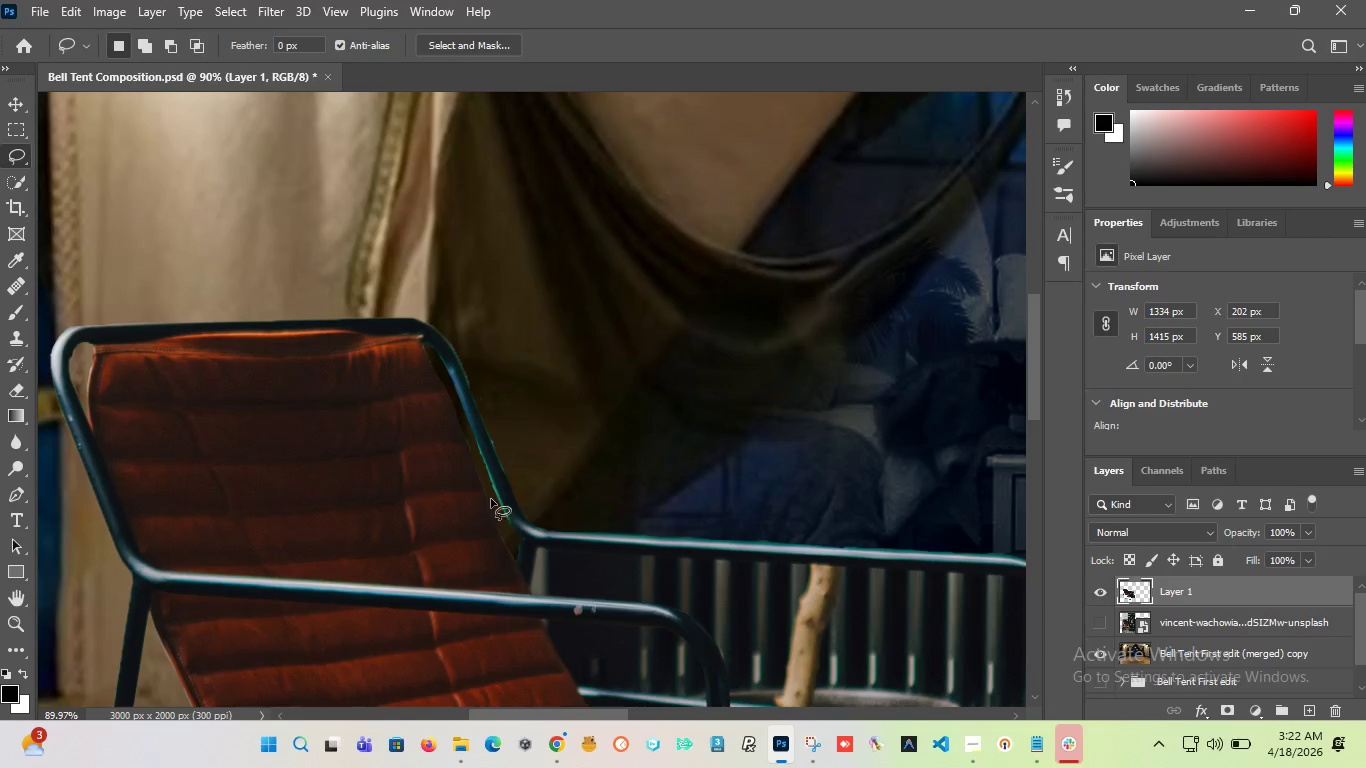 
scroll: coordinate [485, 468], scroll_direction: none, amount: 0.0
 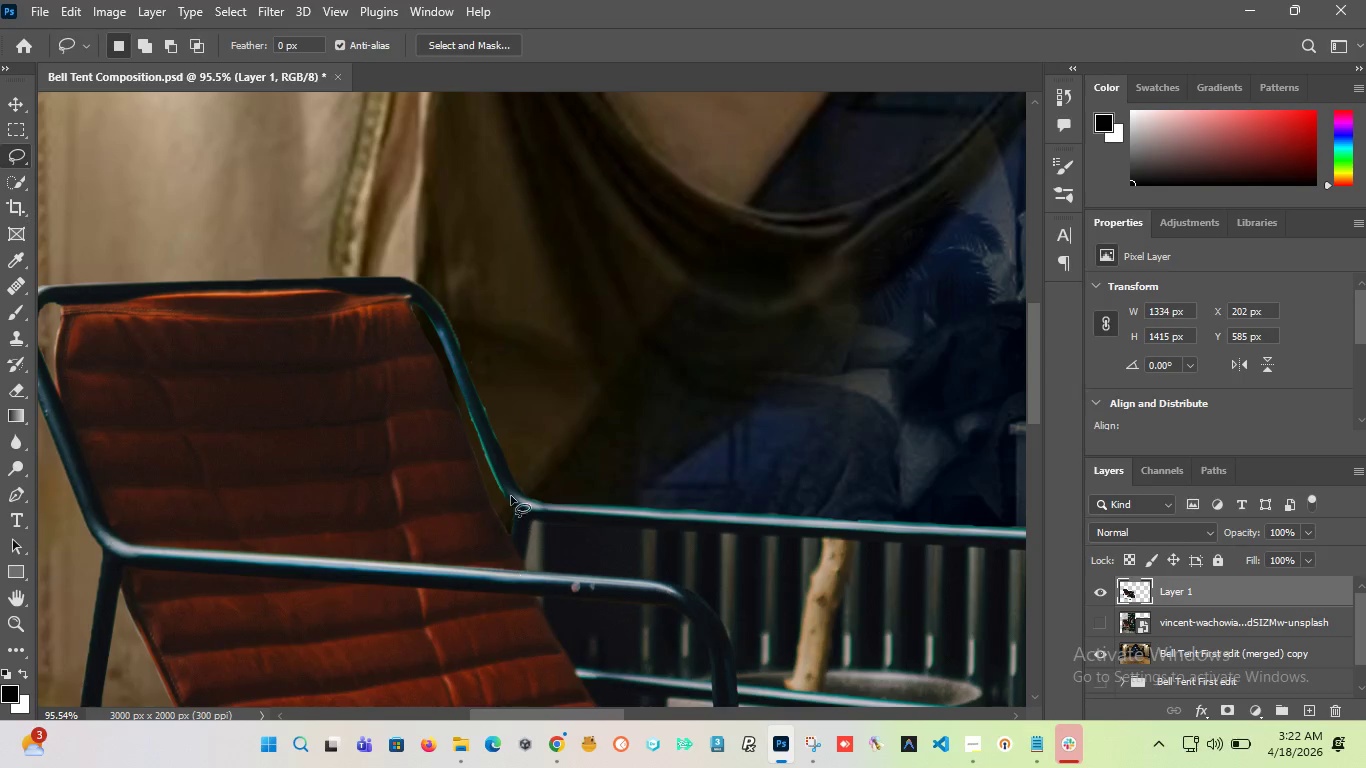 
scroll: coordinate [494, 477], scroll_direction: up, amount: 12.0
 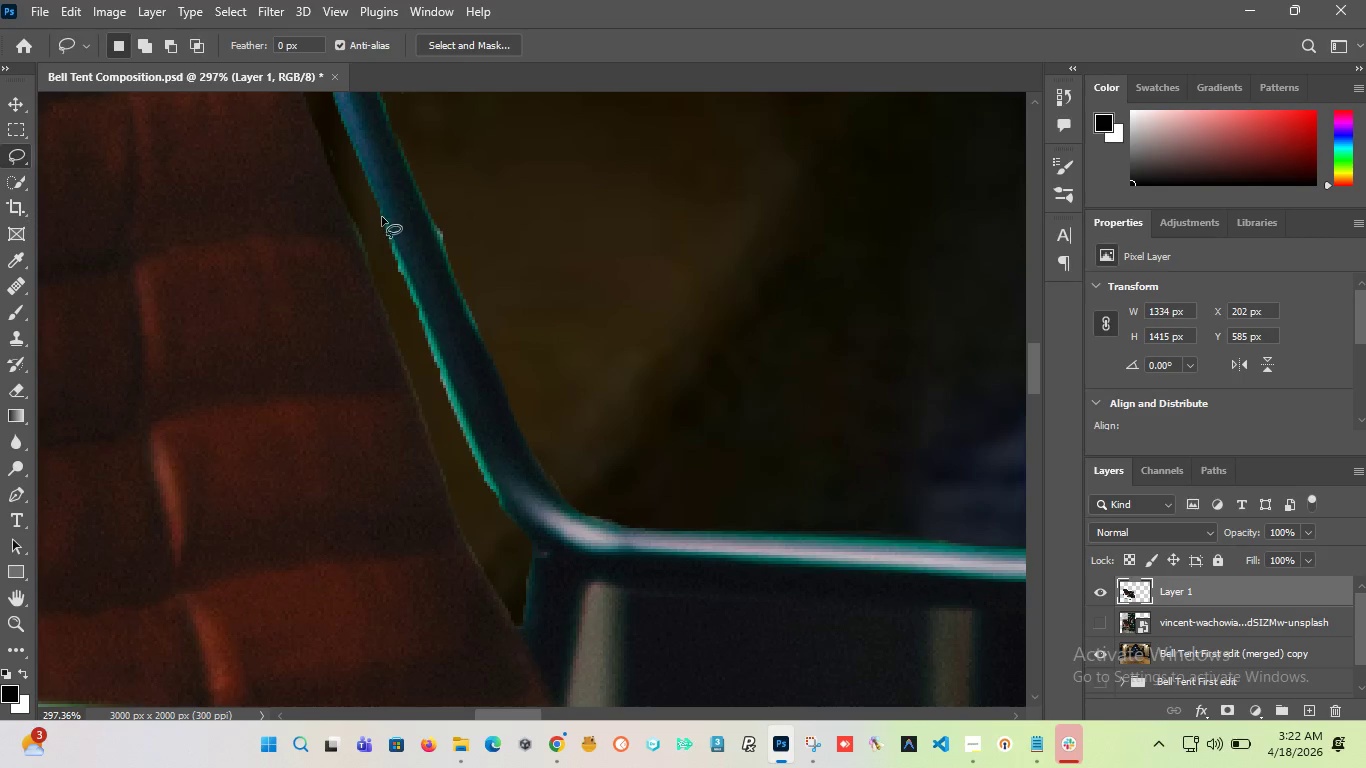 
left_click_drag(start_coordinate=[382, 214], to_coordinate=[390, 228])
 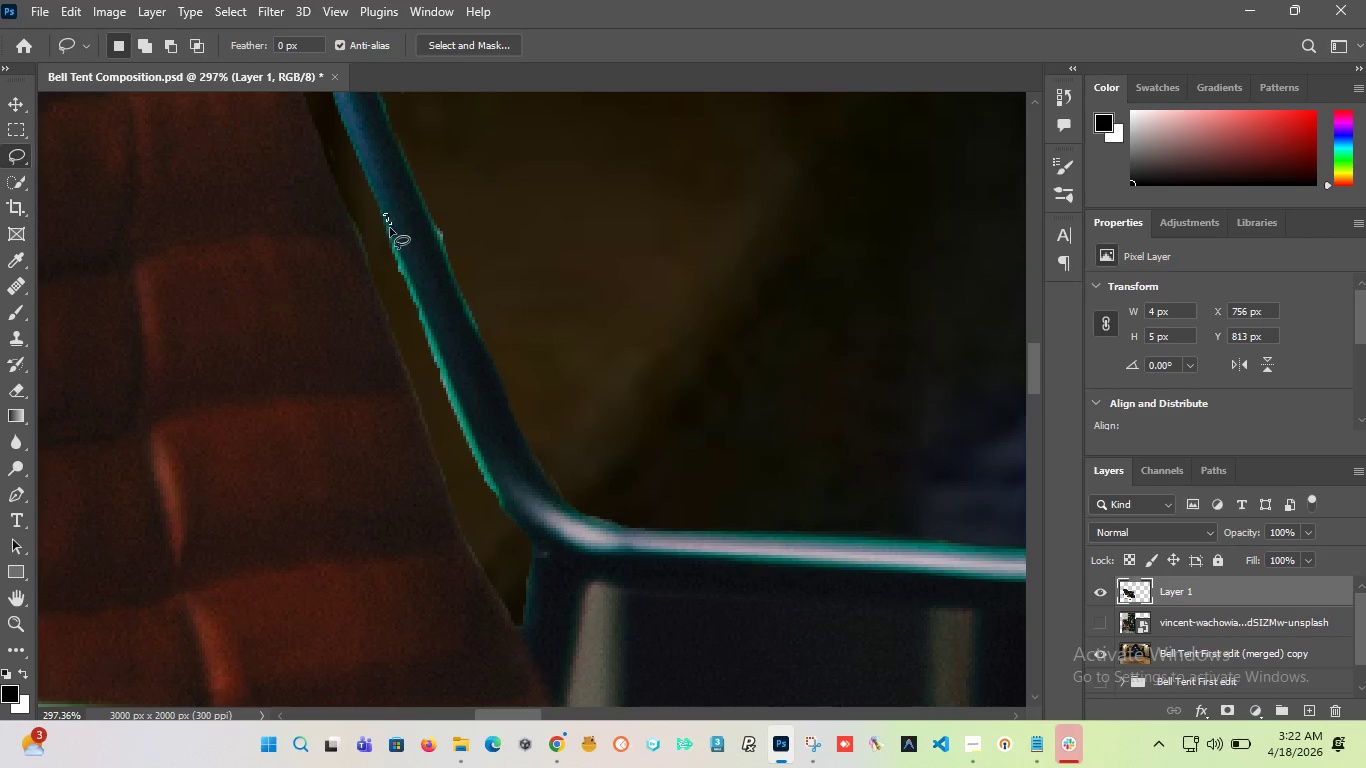 
key(Control+Z)
 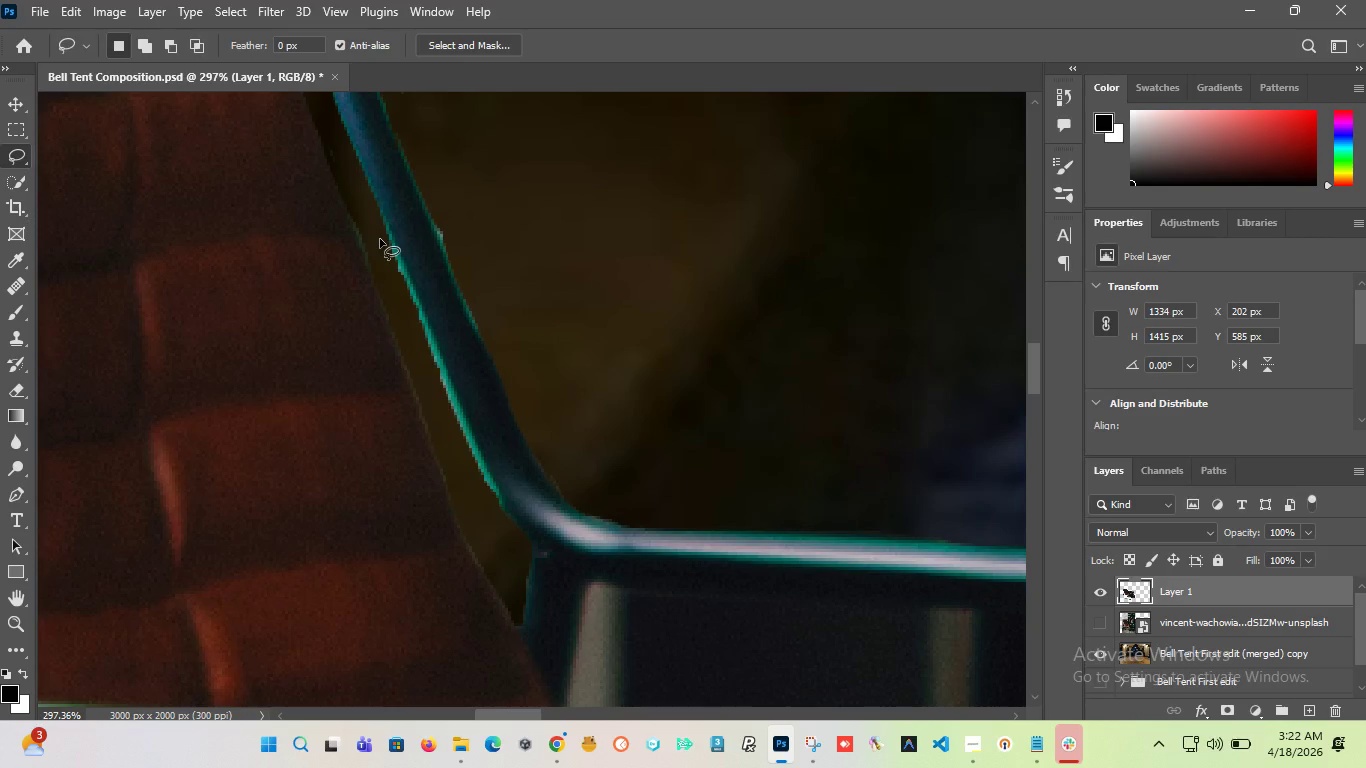 
left_click_drag(start_coordinate=[380, 239], to_coordinate=[403, 260])
 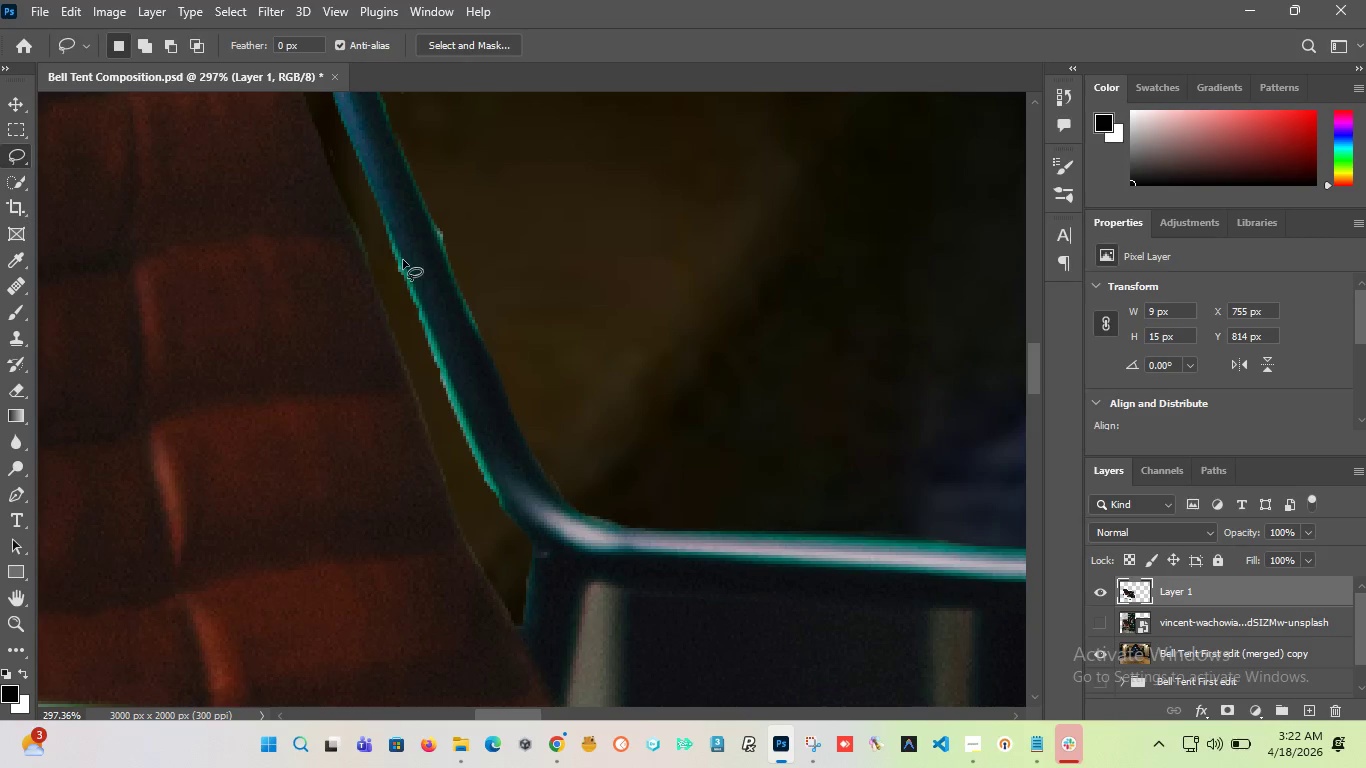 
key(Control+Z)
 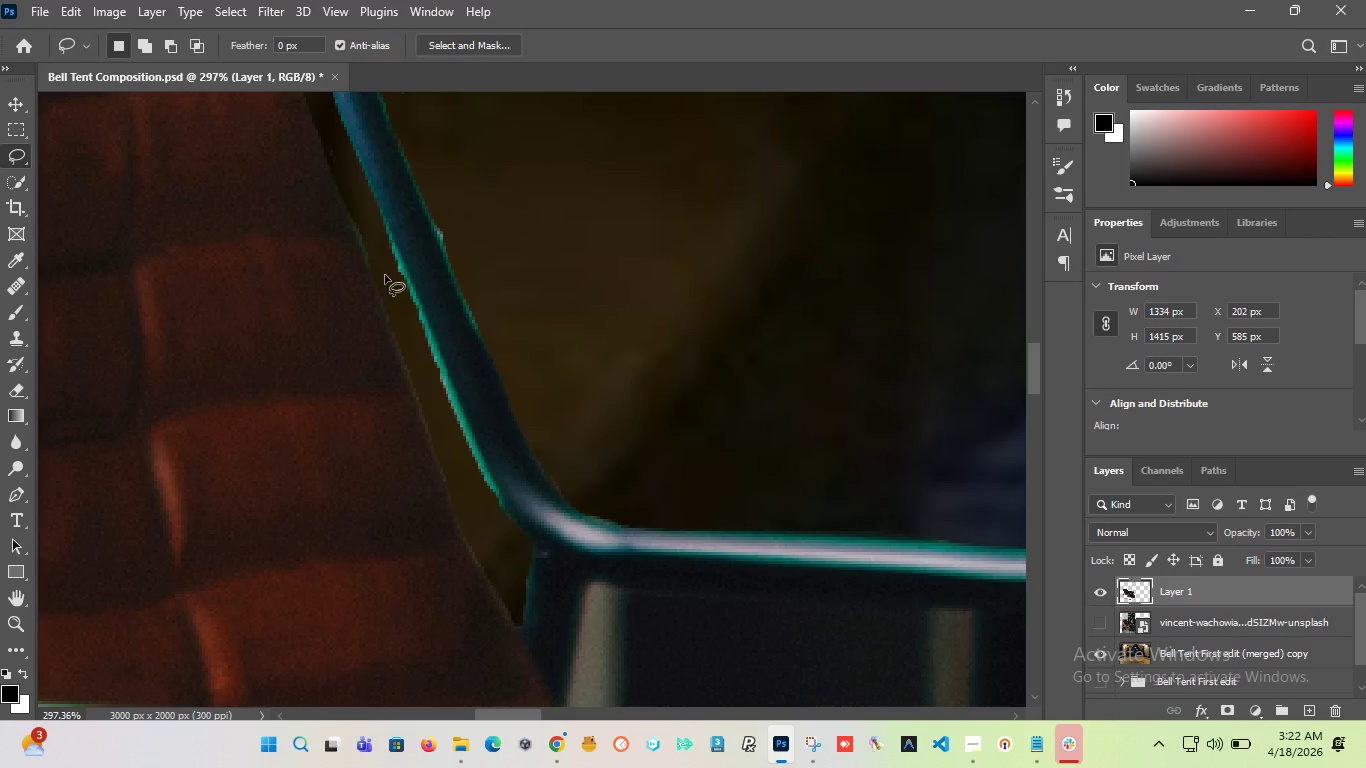 
left_click_drag(start_coordinate=[385, 275], to_coordinate=[459, 492])
 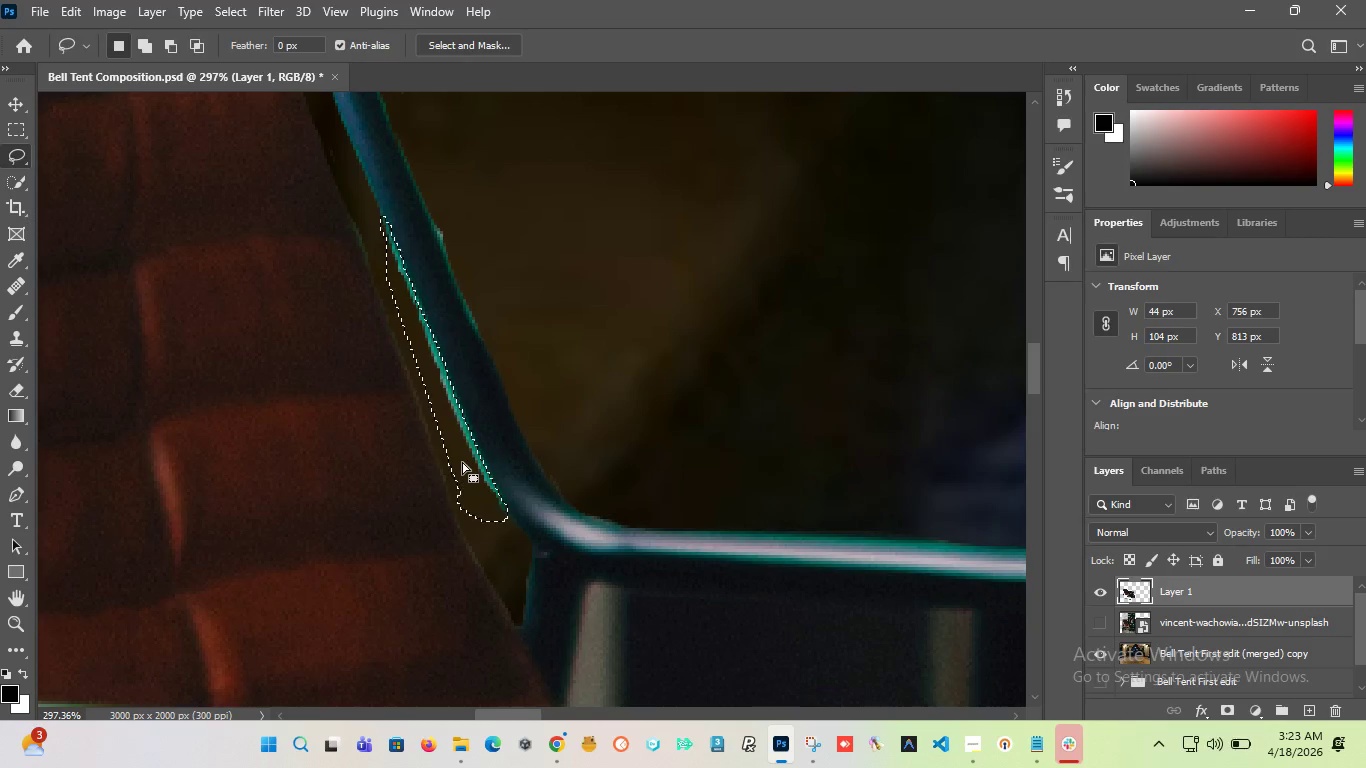 
key(Delete)
 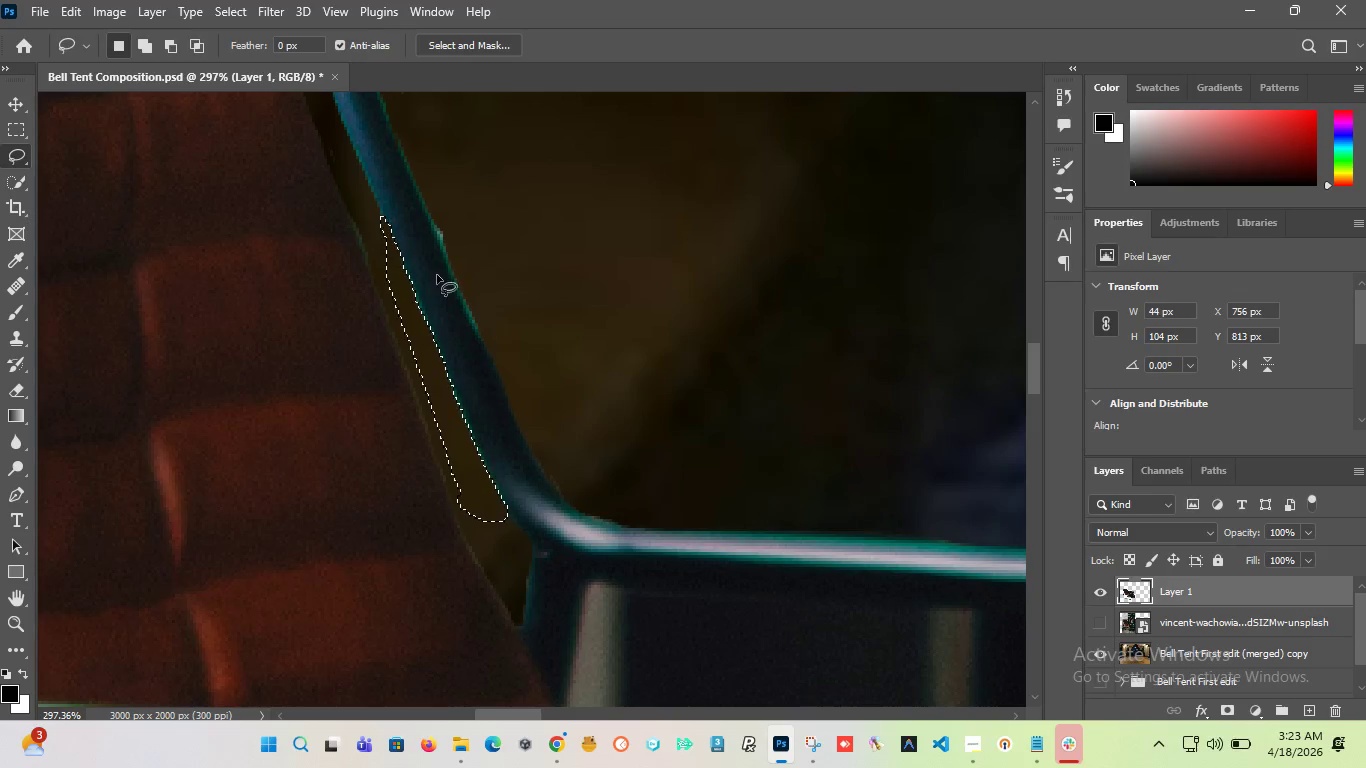 
left_click([399, 300])
 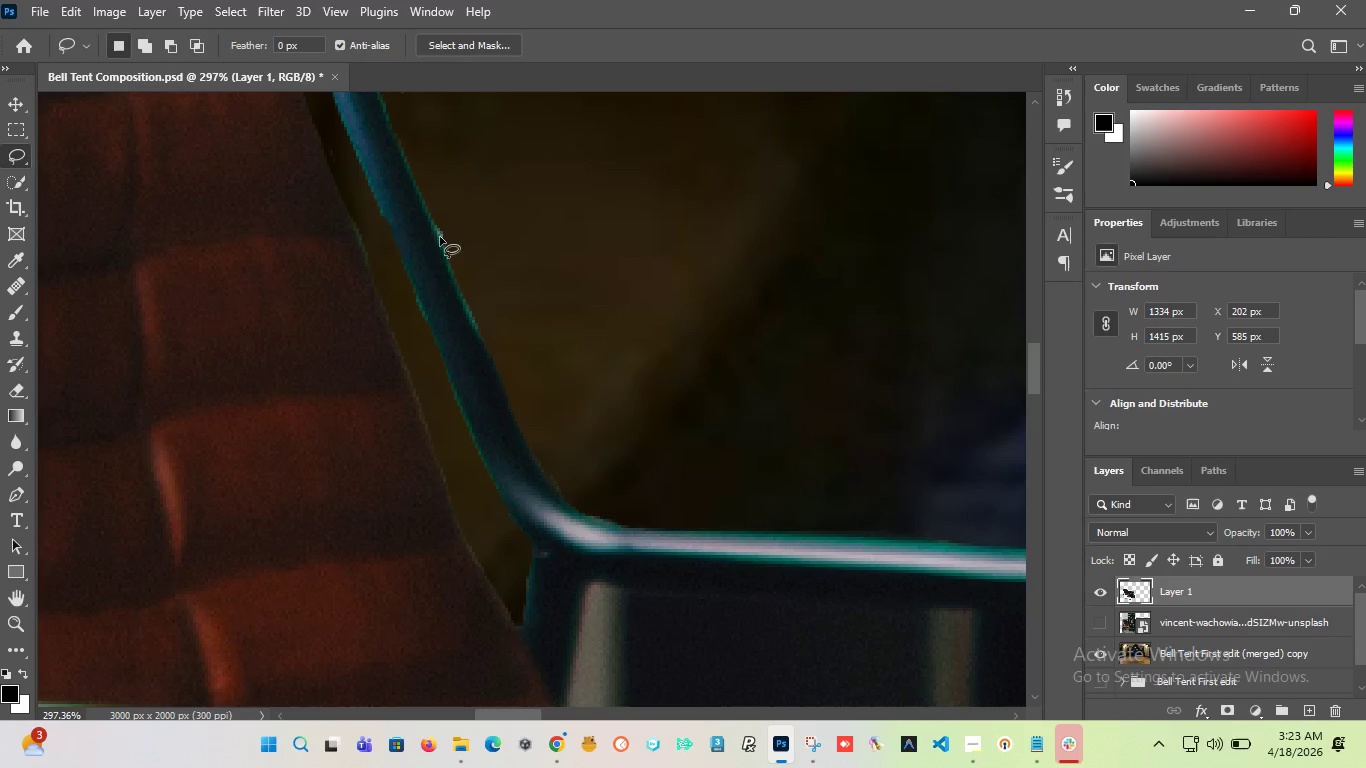 
hold_key(key=AltLeft, duration=2.38)
scroll: coordinate [402, 261], scroll_direction: down, amount: 12.0
 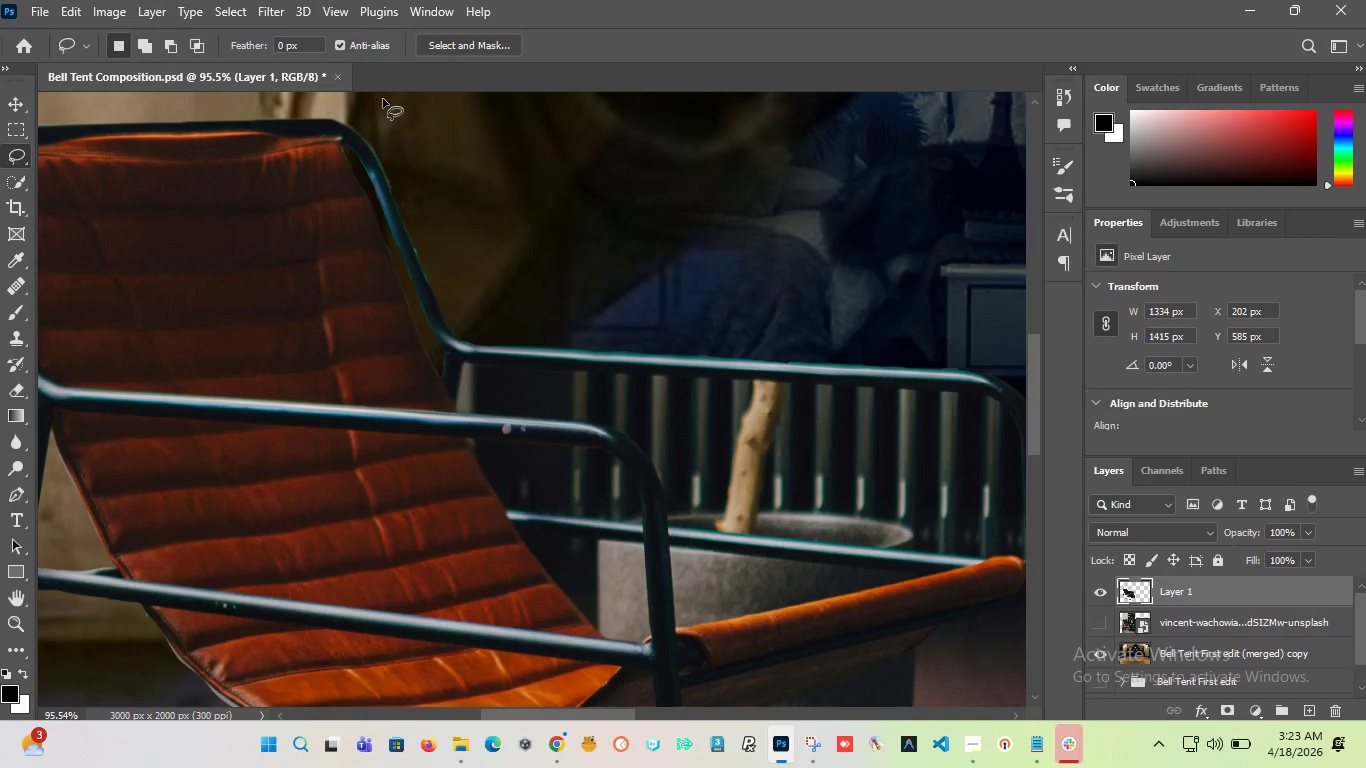 
scroll: coordinate [338, 136], scroll_direction: up, amount: 10.0
 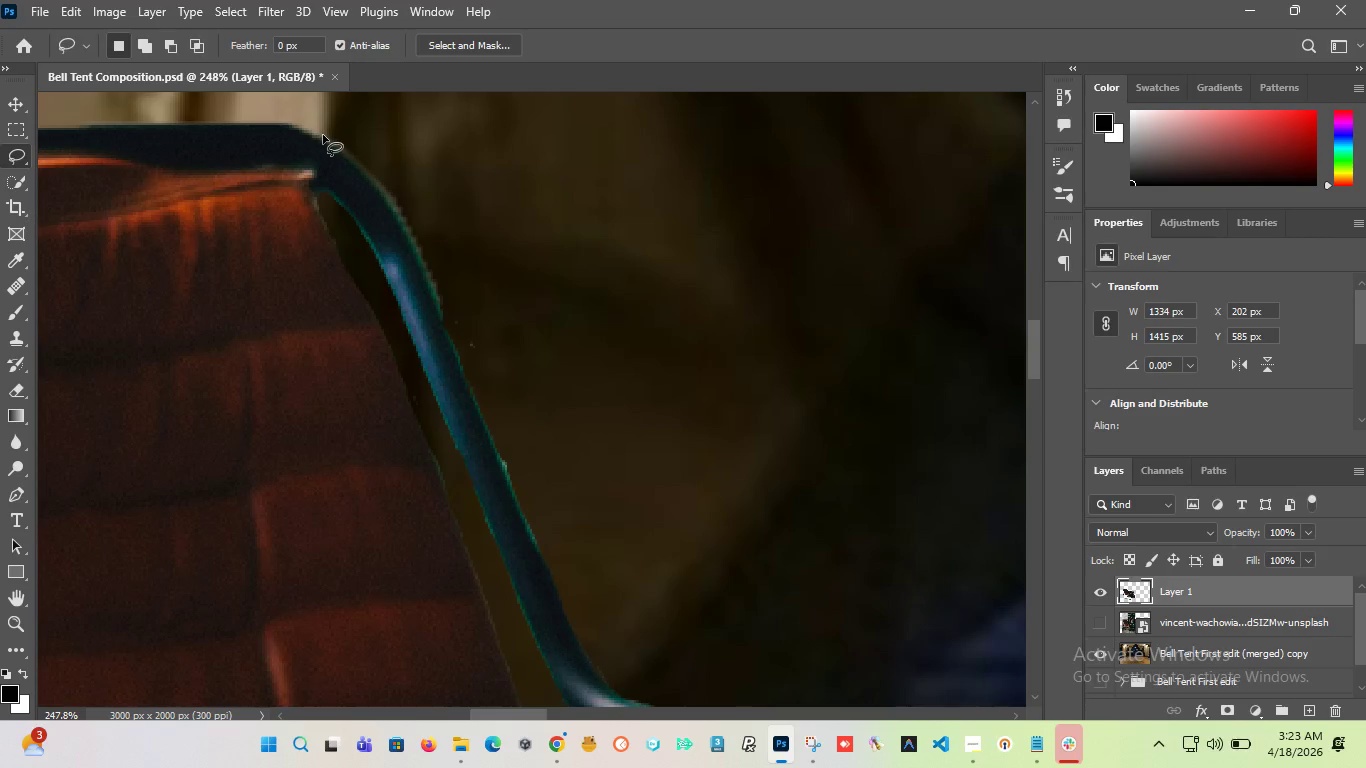 
left_click_drag(start_coordinate=[323, 135], to_coordinate=[481, 301])
 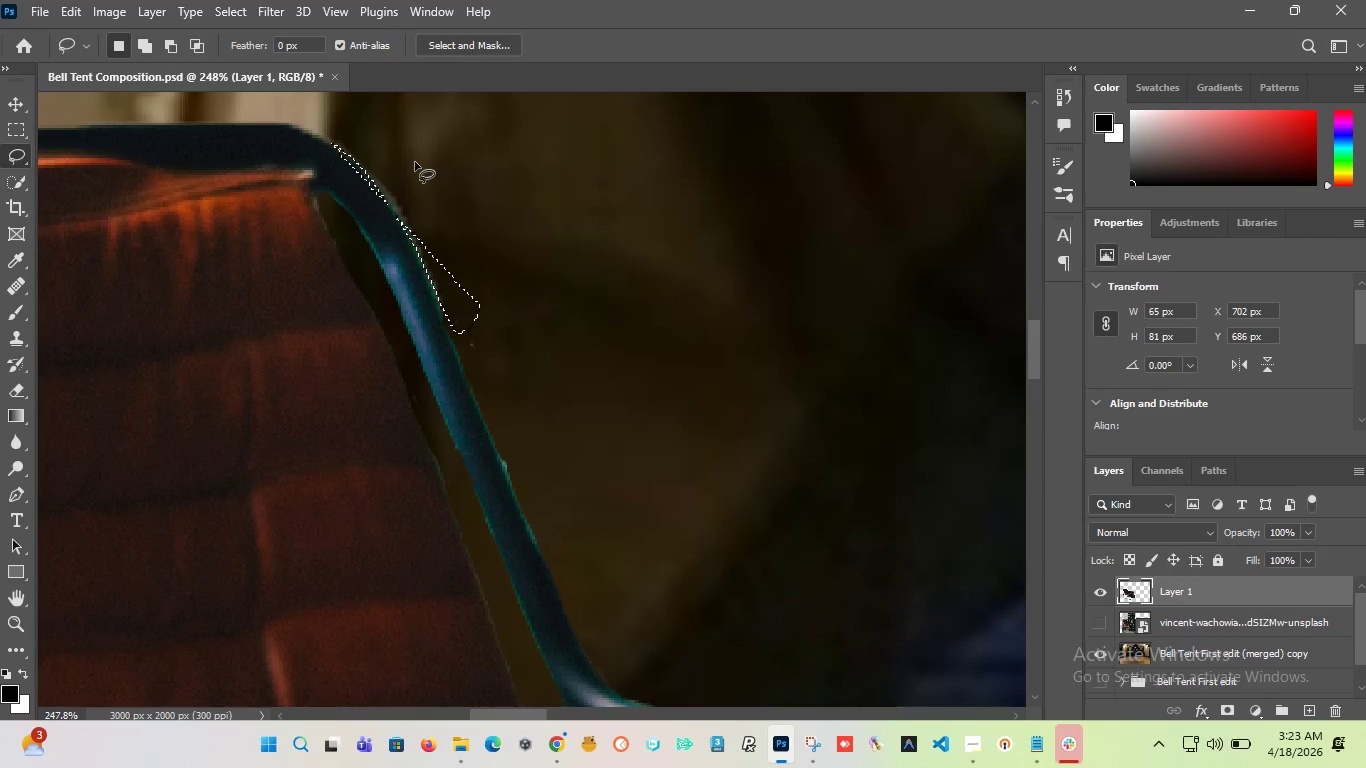 
hold_key(key=ShiftLeft, duration=3.5)
left_click_drag(start_coordinate=[394, 173], to_coordinate=[439, 228])
 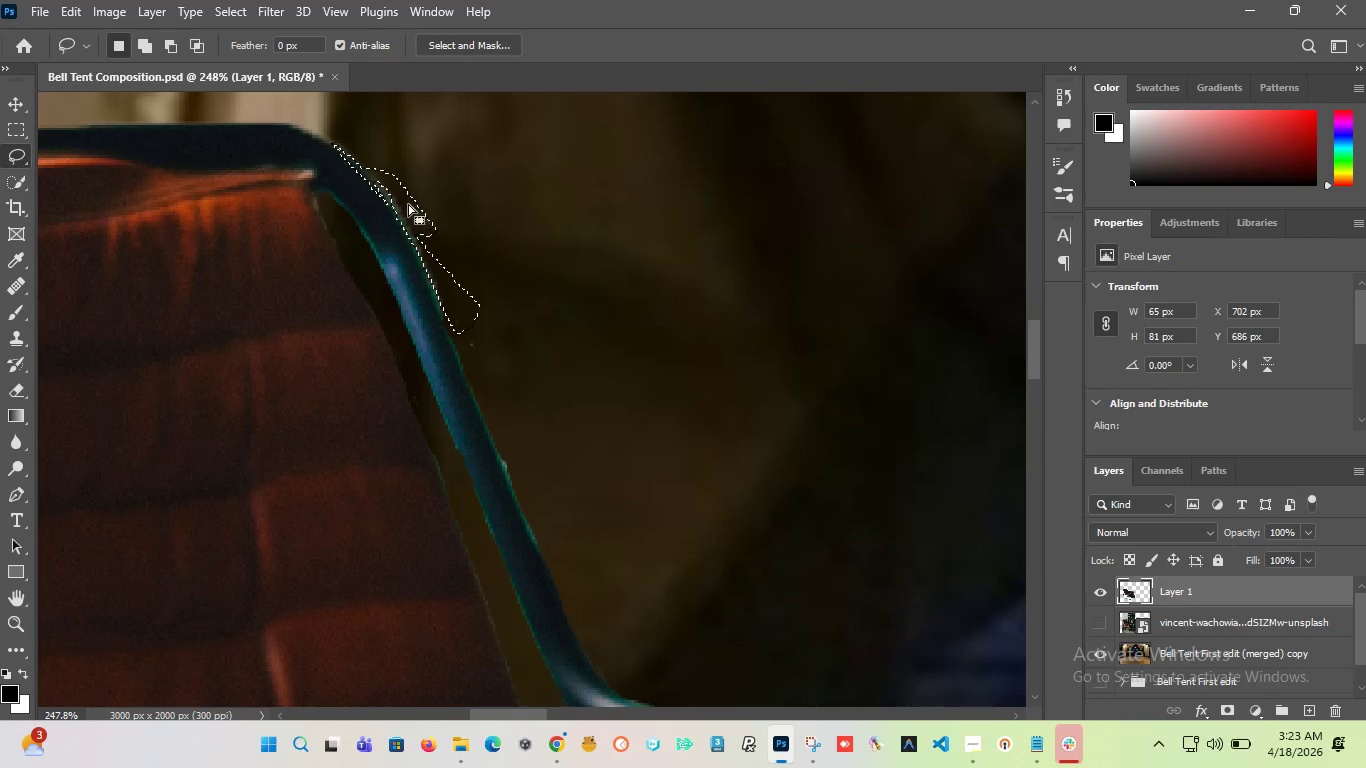 
hold_key(key=ShiftLeft, duration=3.0)
left_click_drag(start_coordinate=[405, 201], to_coordinate=[423, 236])
 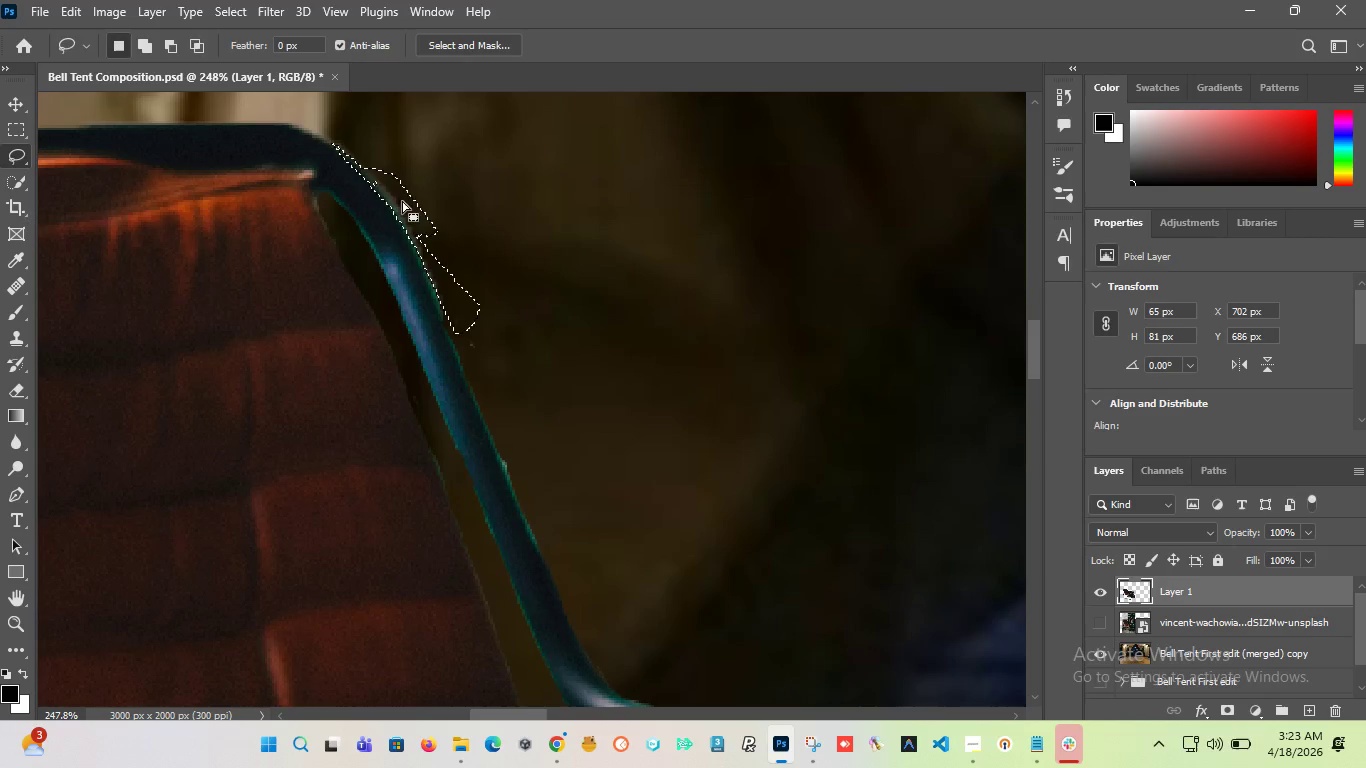 
hold_key(key=ShiftLeft, duration=2.27)
 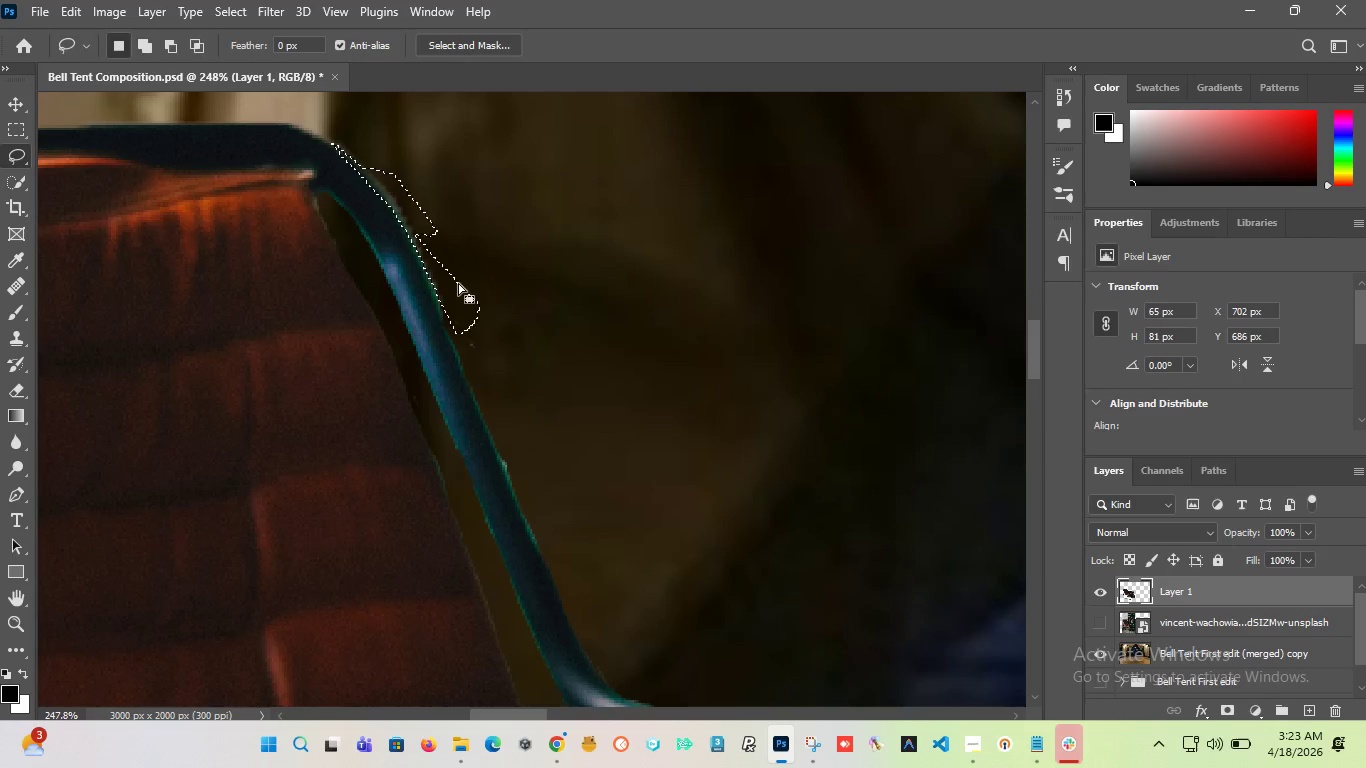 
hold_key(key=ShiftLeft, duration=1.7)
left_click_drag(start_coordinate=[497, 334], to_coordinate=[499, 328])
 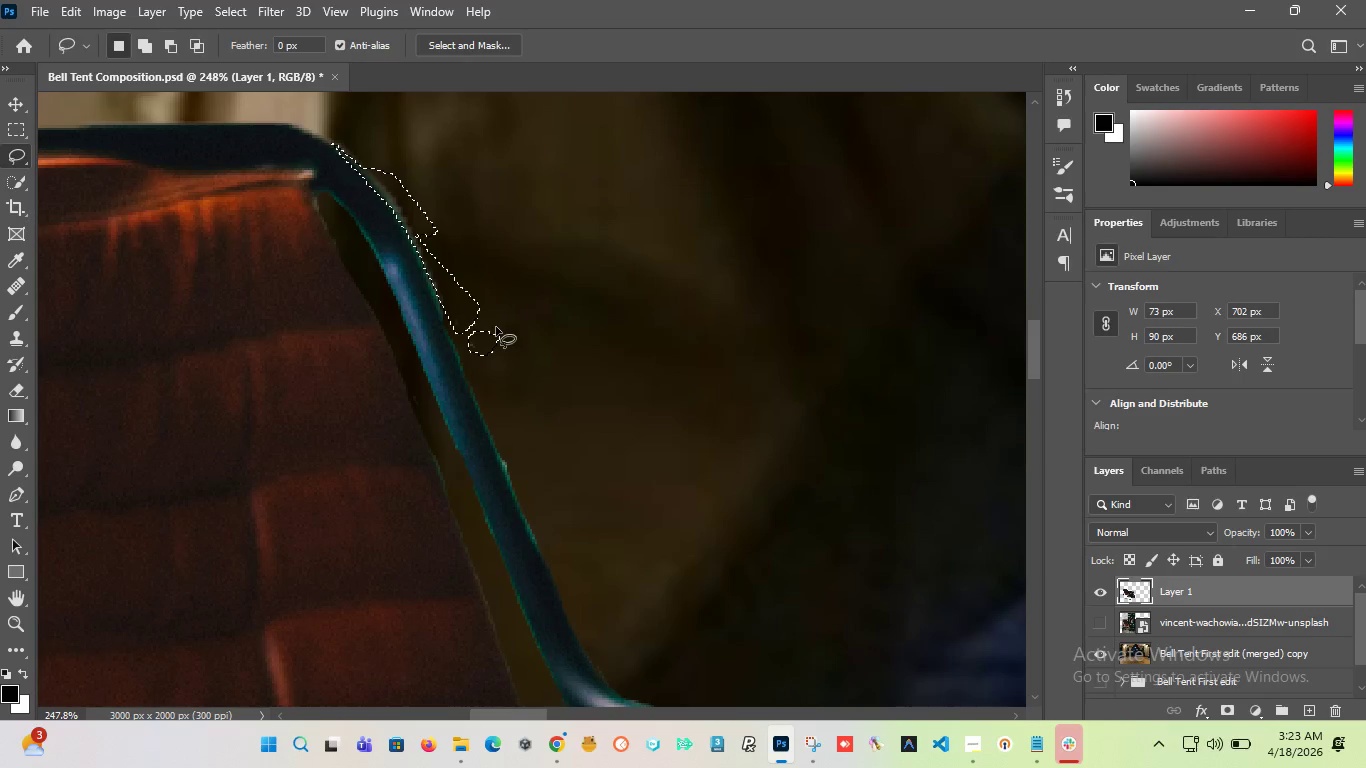 
key(Delete)
 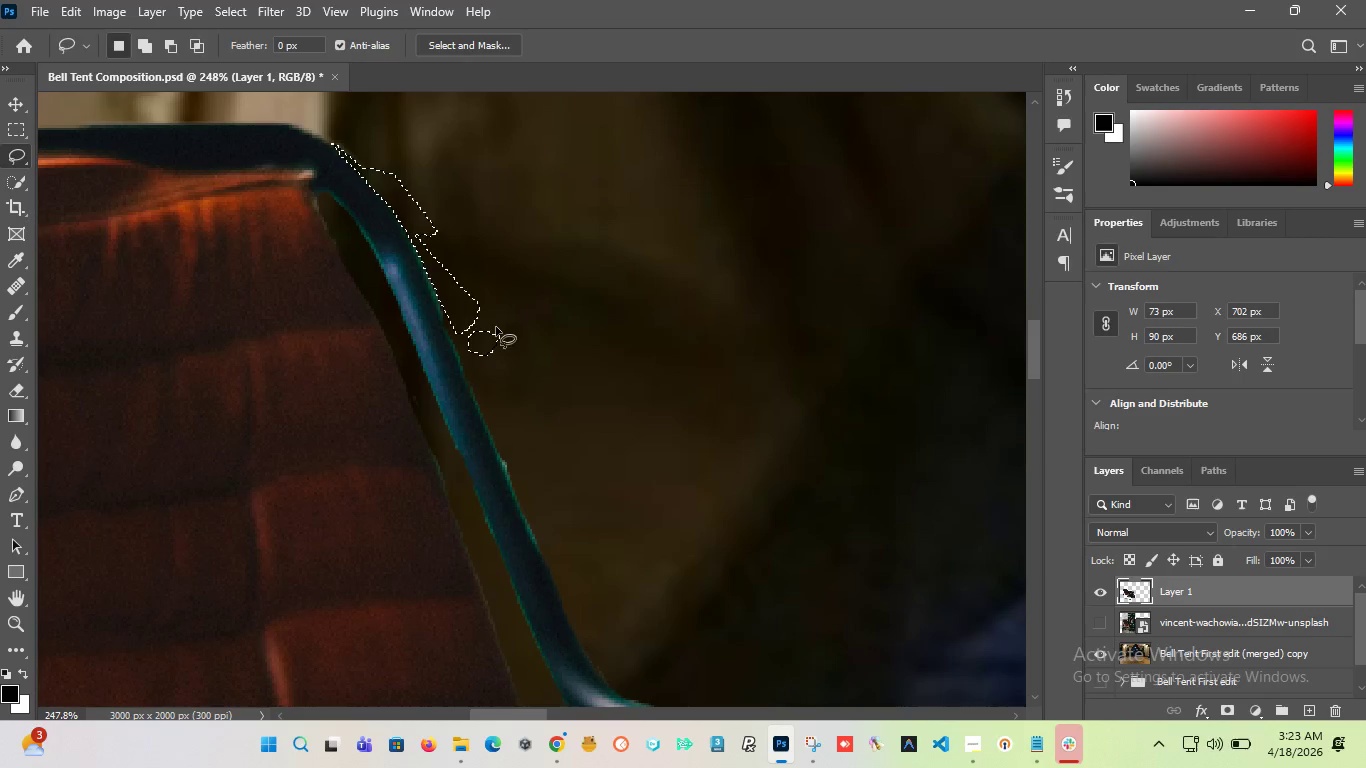 
key(Control+D)
 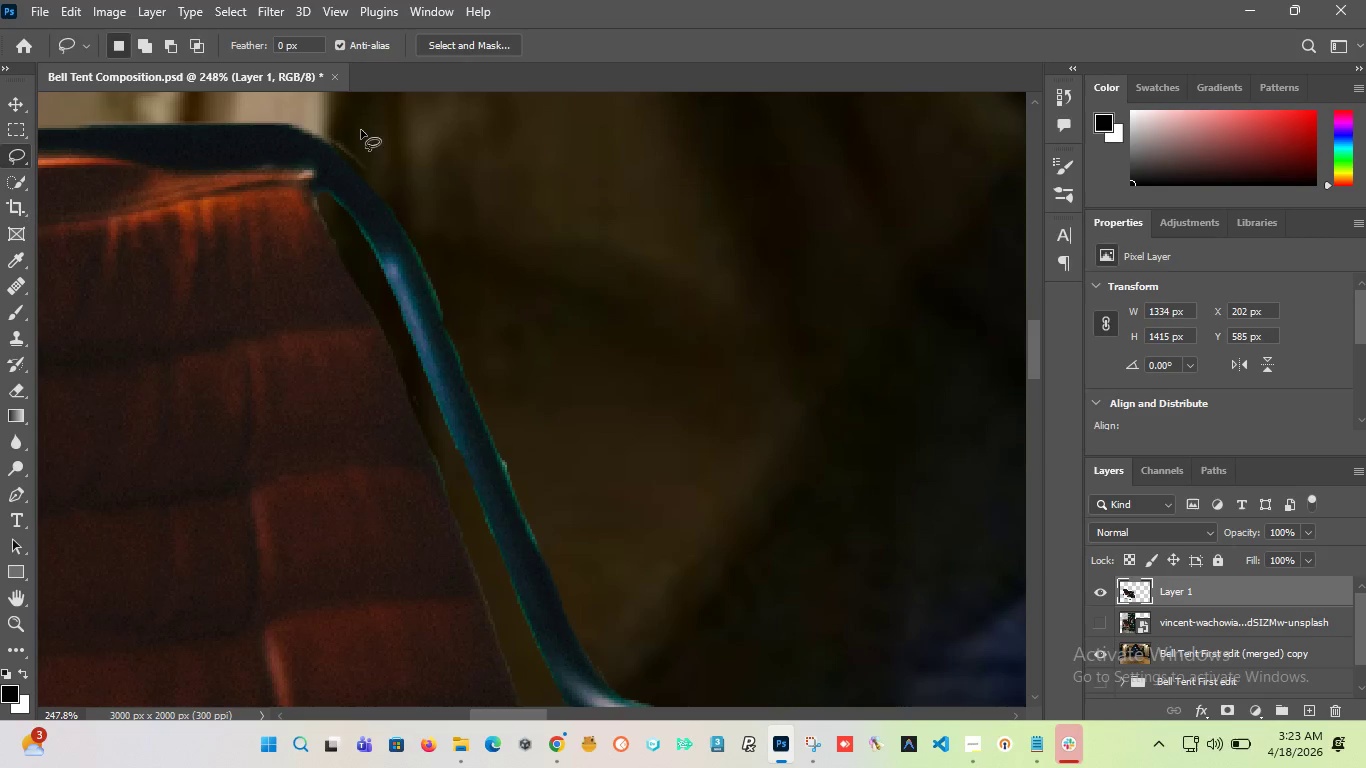 
hold_key(key=AltLeft, duration=0.83)
scroll: coordinate [353, 152], scroll_direction: up, amount: 6.0
 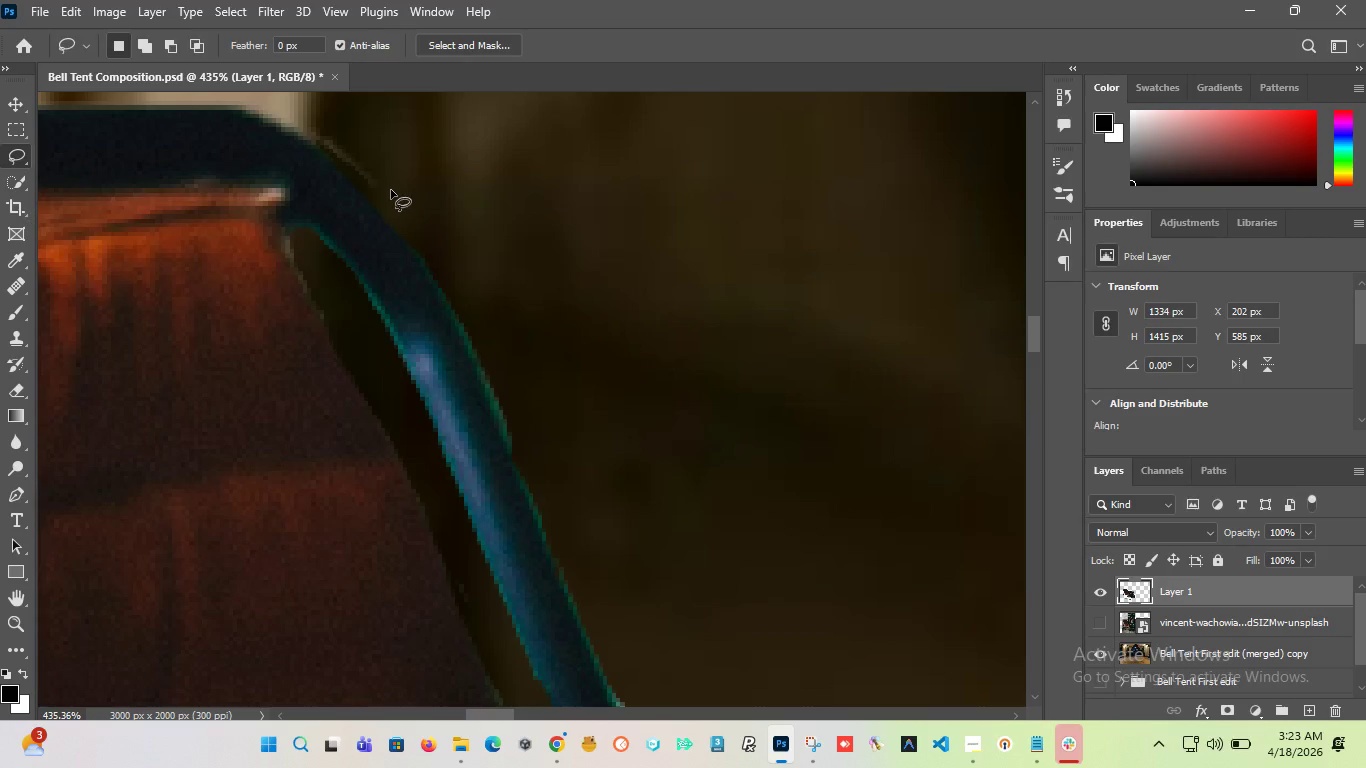 
left_click_drag(start_coordinate=[391, 190], to_coordinate=[340, 157])
 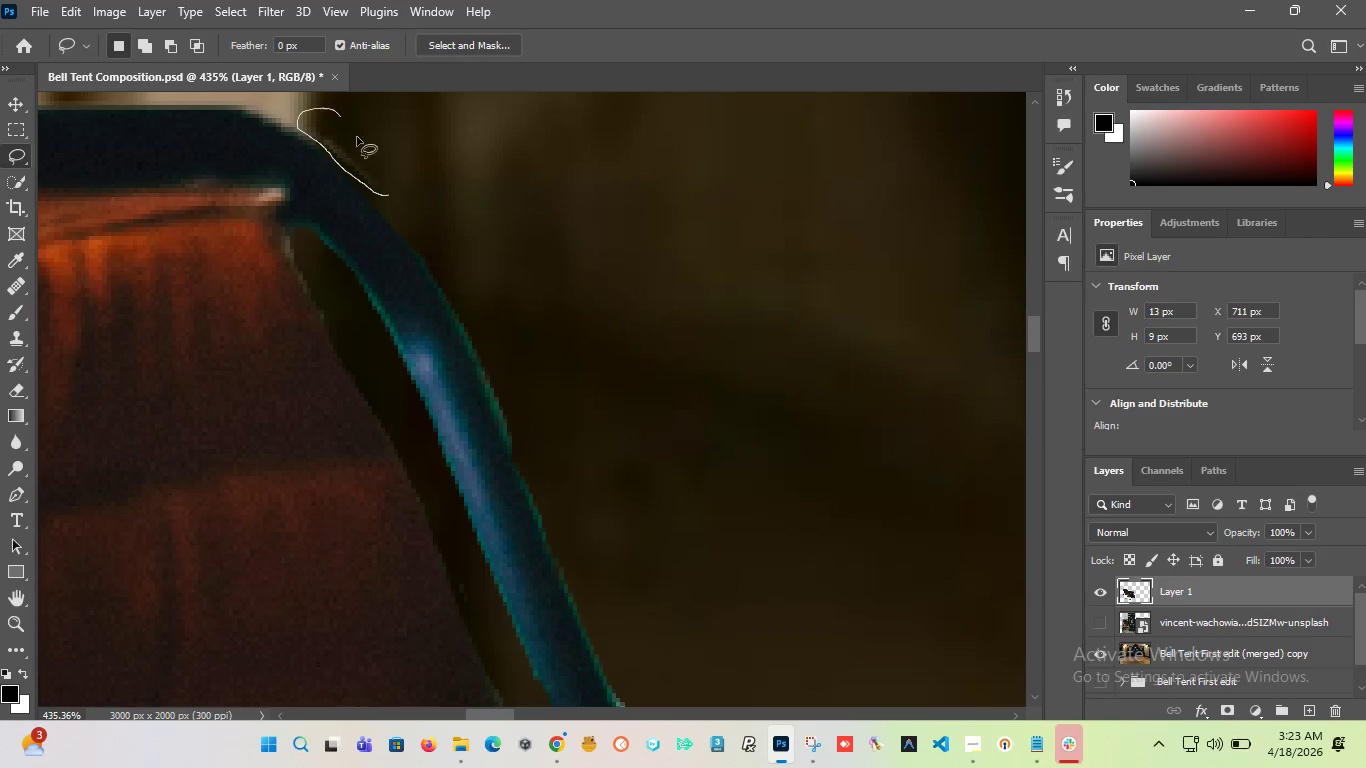 
wait(5.12)
 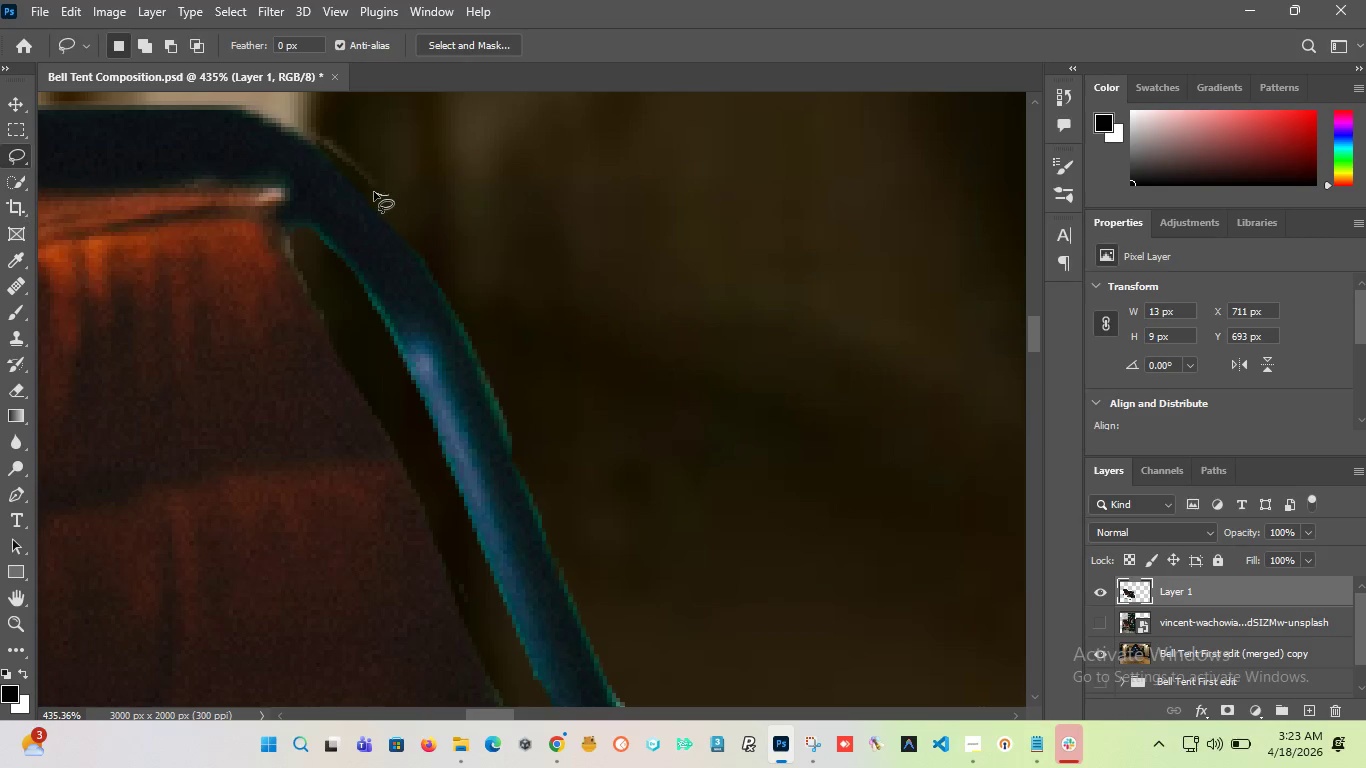 
hold_key(key=ShiftLeft, duration=0.39)
 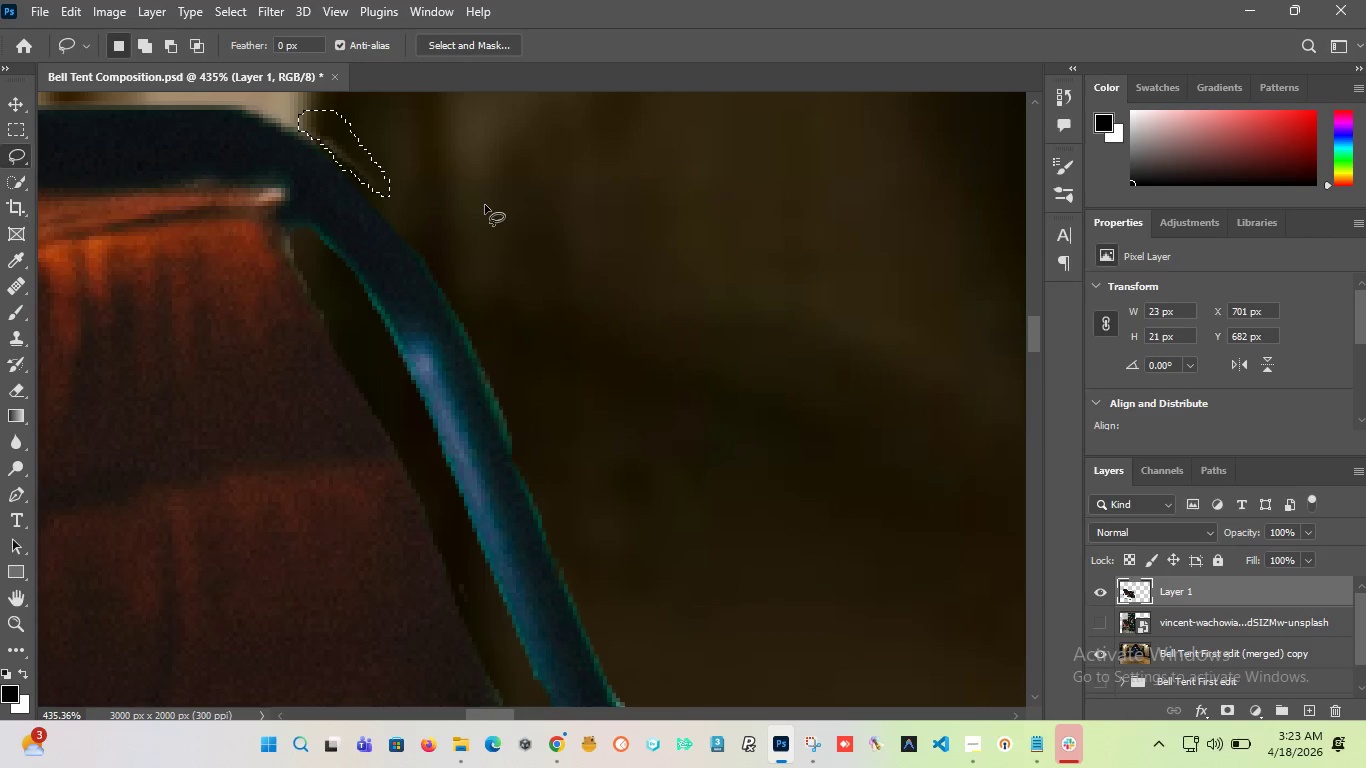 
key(Delete)
 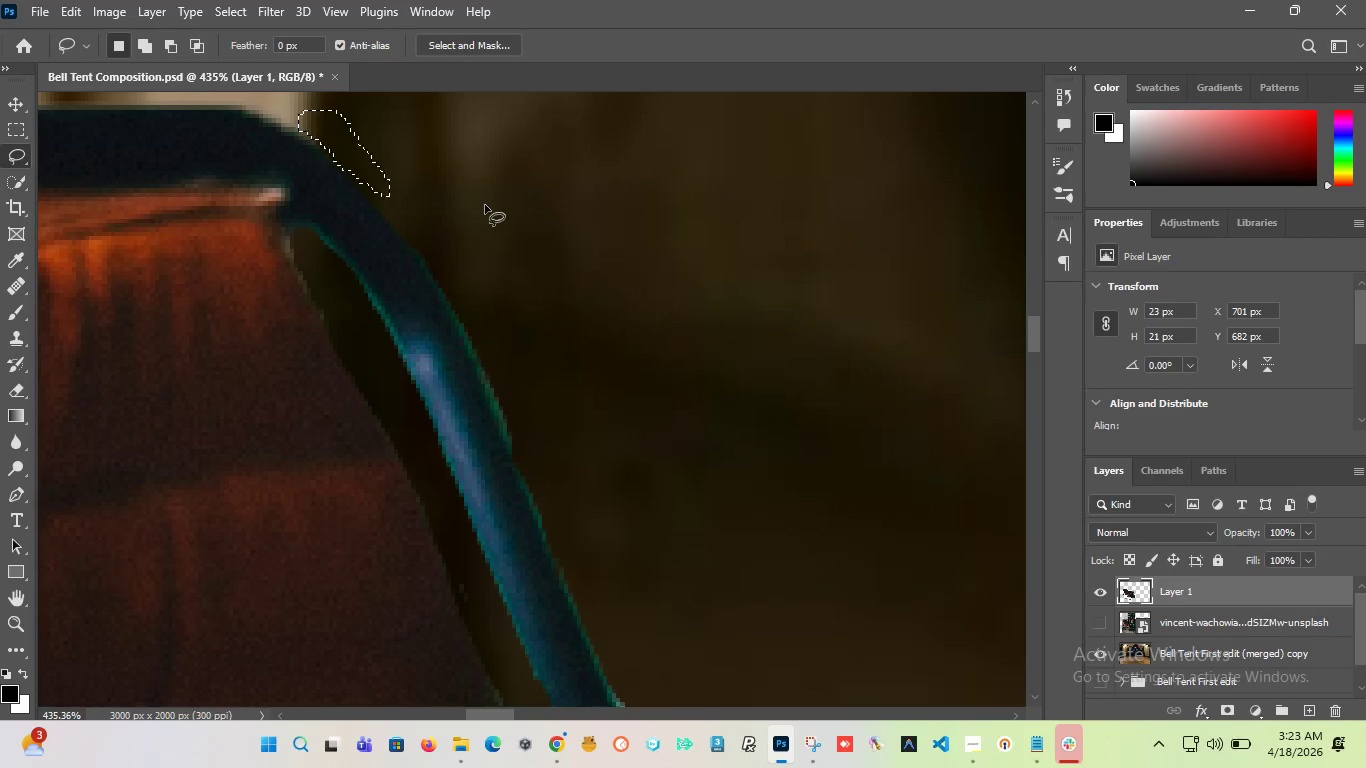 
key(Control+D)
 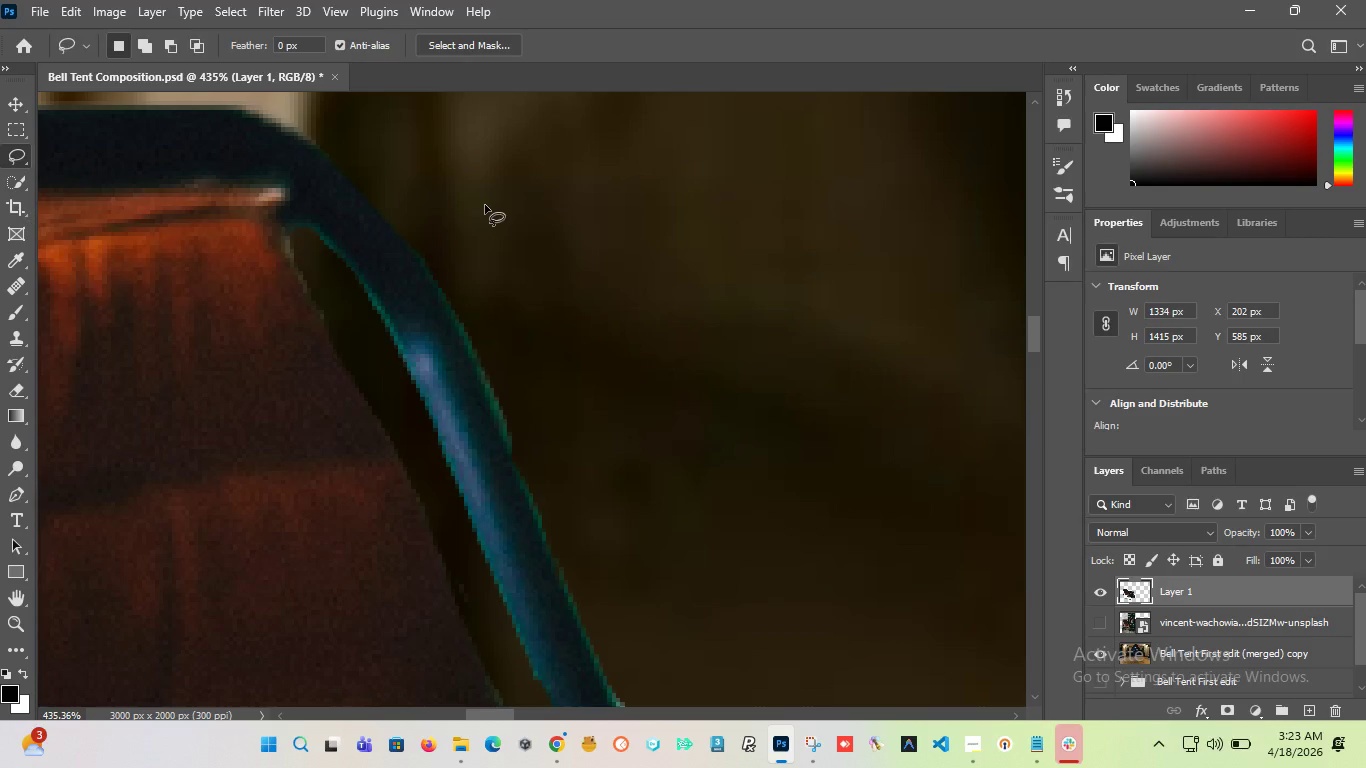 
hold_key(key=AltLeft, duration=3.47)
scroll: coordinate [443, 292], scroll_direction: down, amount: 21.0
 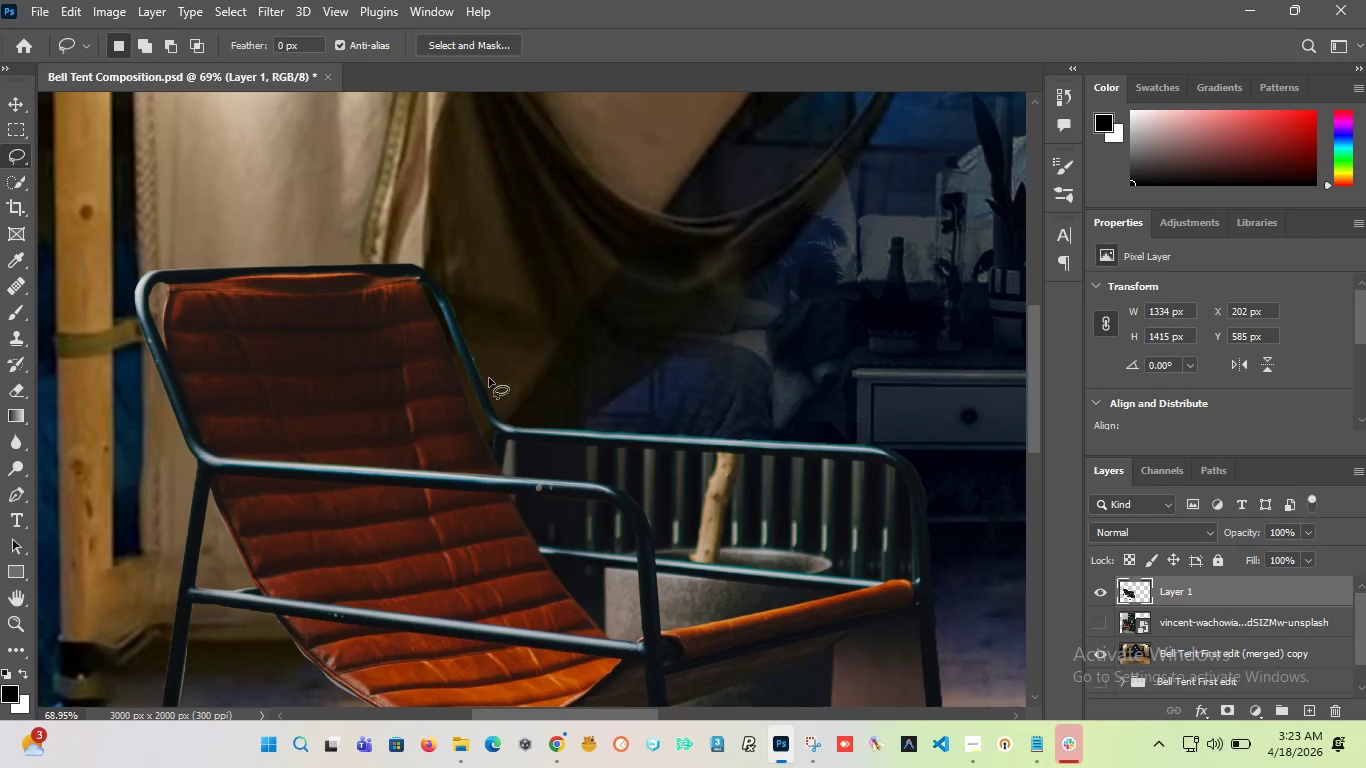 
scroll: coordinate [485, 383], scroll_direction: up, amount: 15.0
 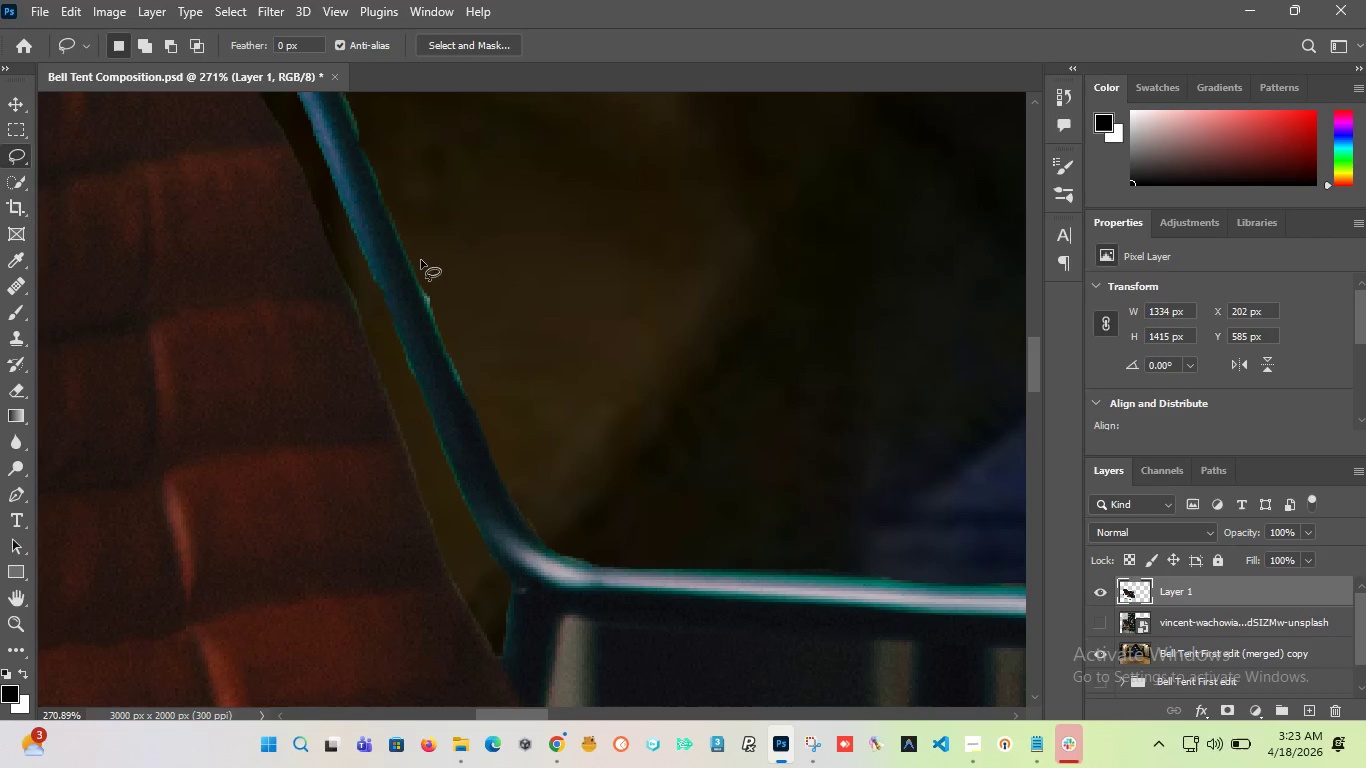 
hold_key(key=AltLeft, duration=2.23)
scroll: coordinate [376, 171], scroll_direction: up, amount: 3.0
 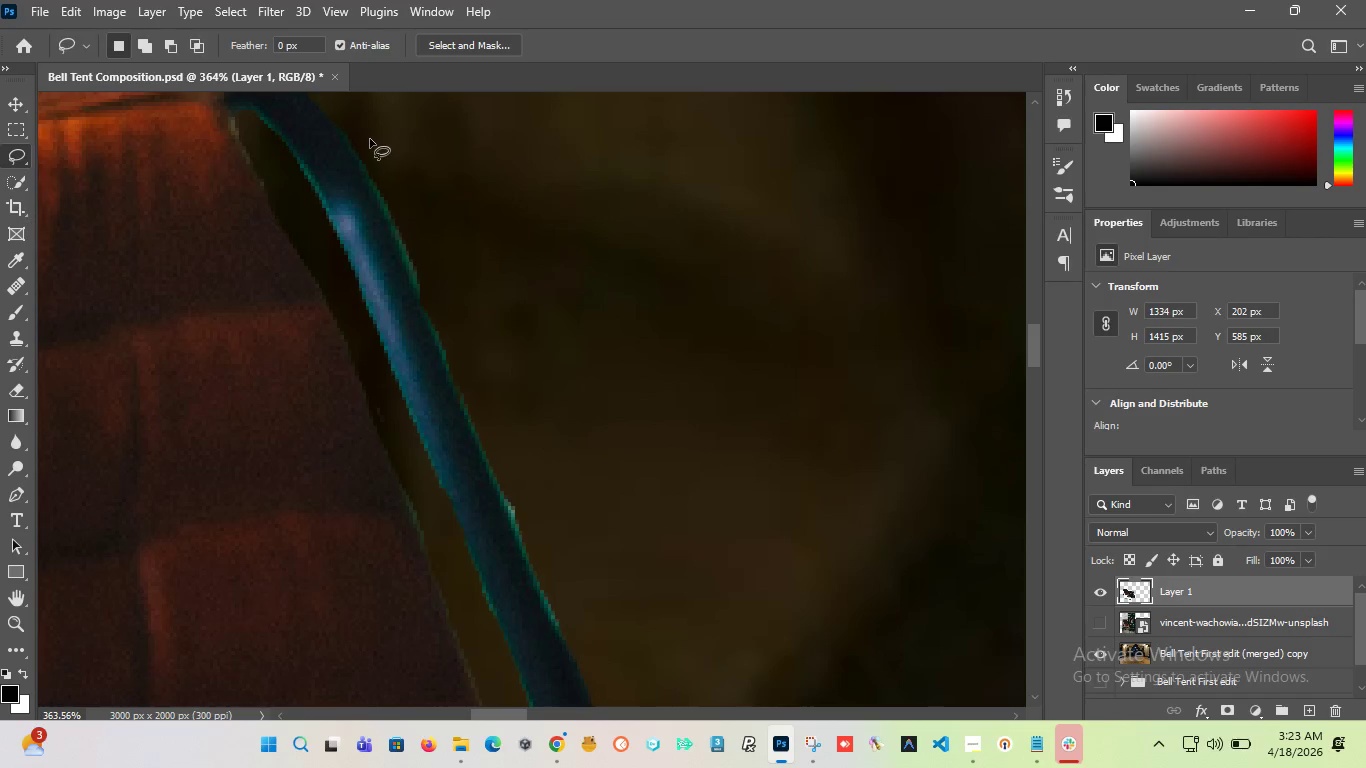 
left_click_drag(start_coordinate=[372, 142], to_coordinate=[476, 300])
 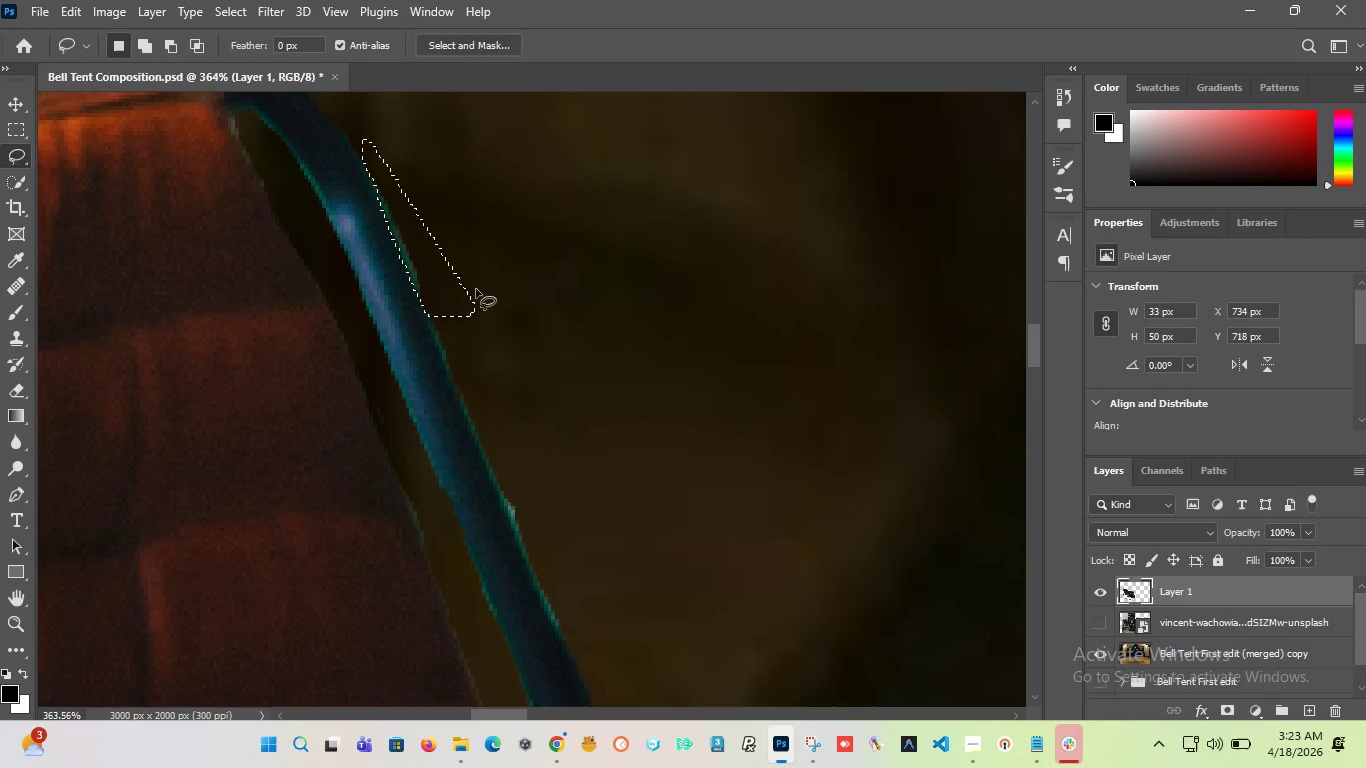 
key(Delete)
 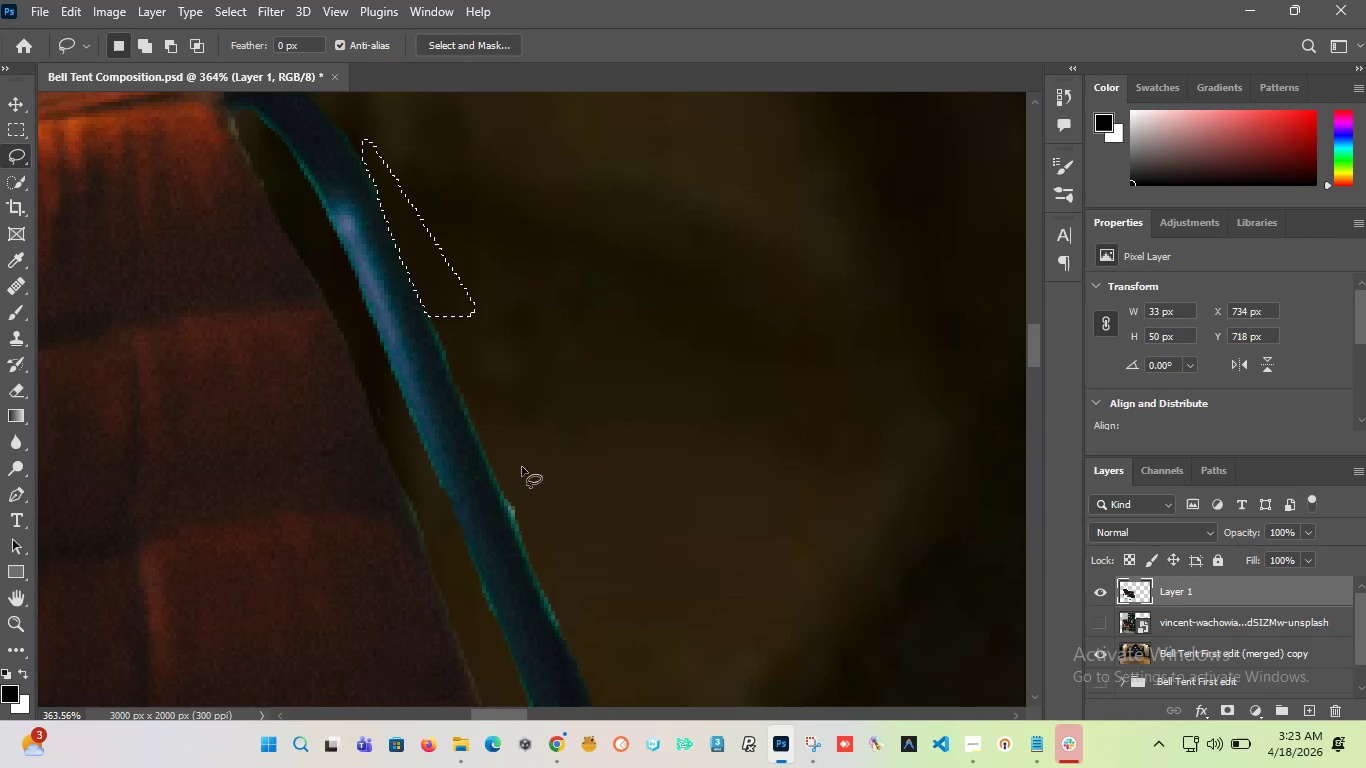 
scroll: coordinate [477, 394], scroll_direction: down, amount: 11.0
 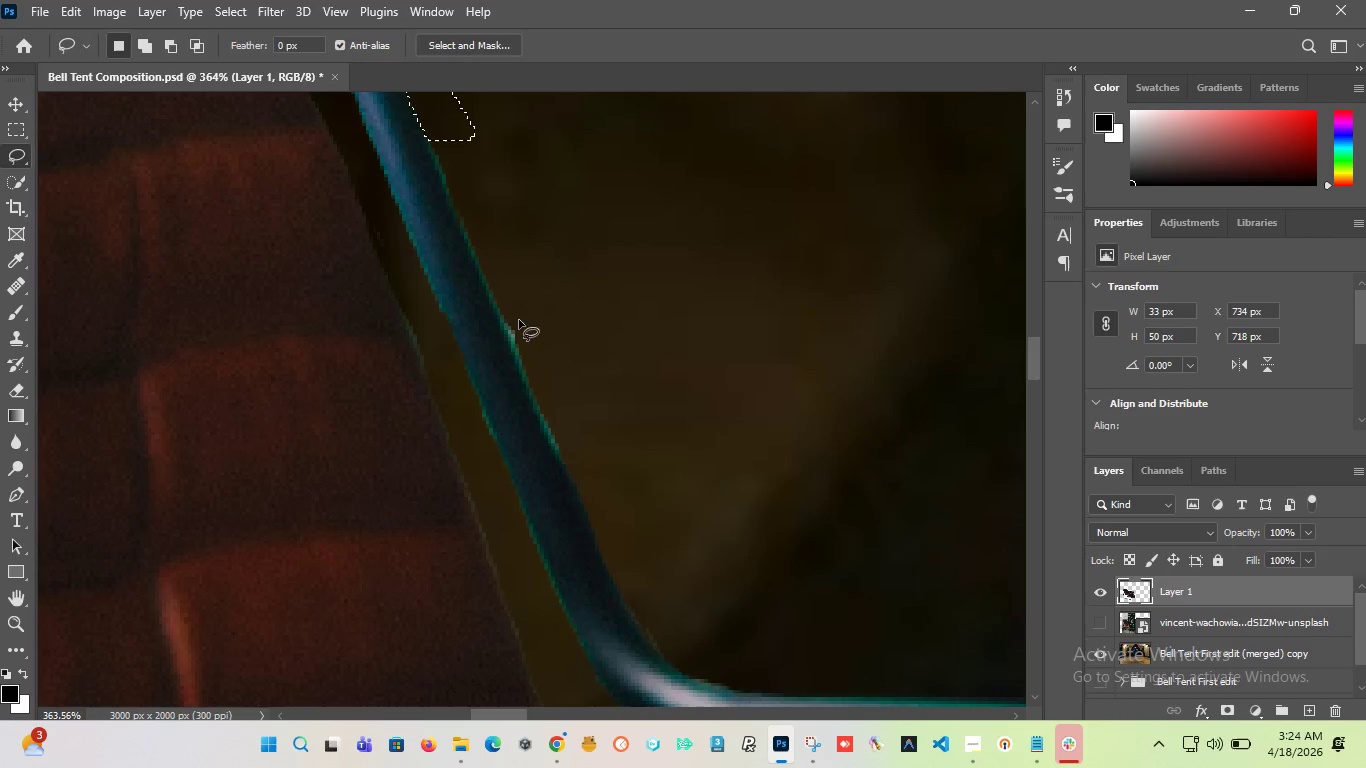 
left_click_drag(start_coordinate=[519, 318], to_coordinate=[578, 459])
 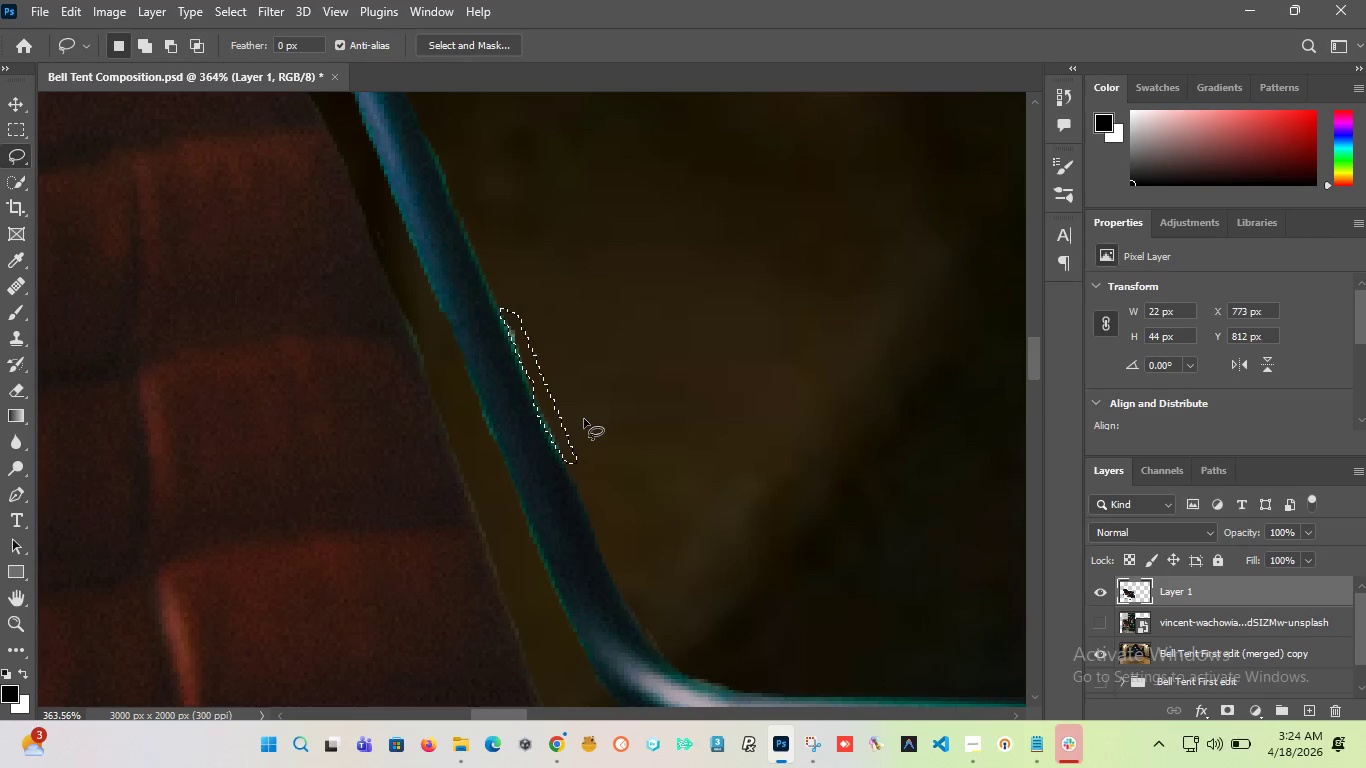 
key(Delete)
 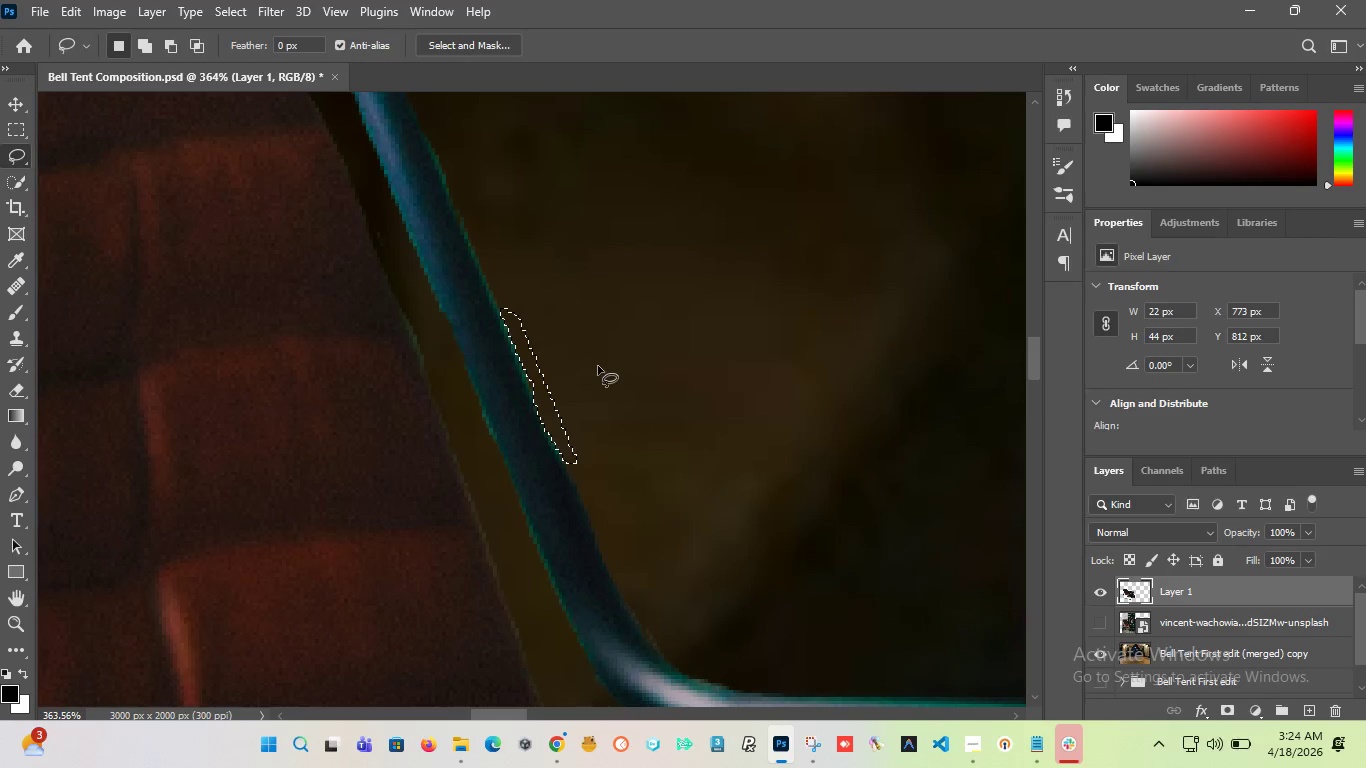 
key(Control+D)
 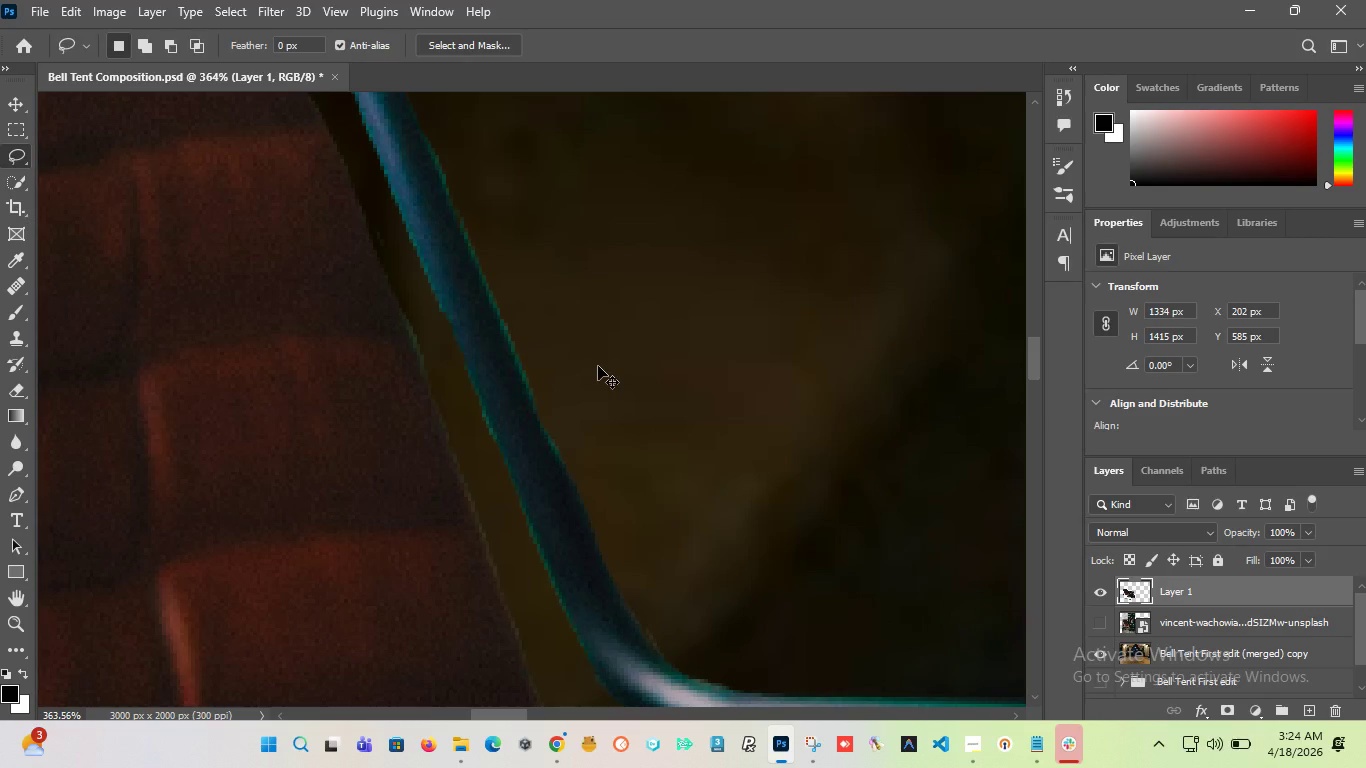 
hold_key(key=AltLeft, duration=9.67)
scroll: coordinate [474, 314], scroll_direction: down, amount: 24.0
 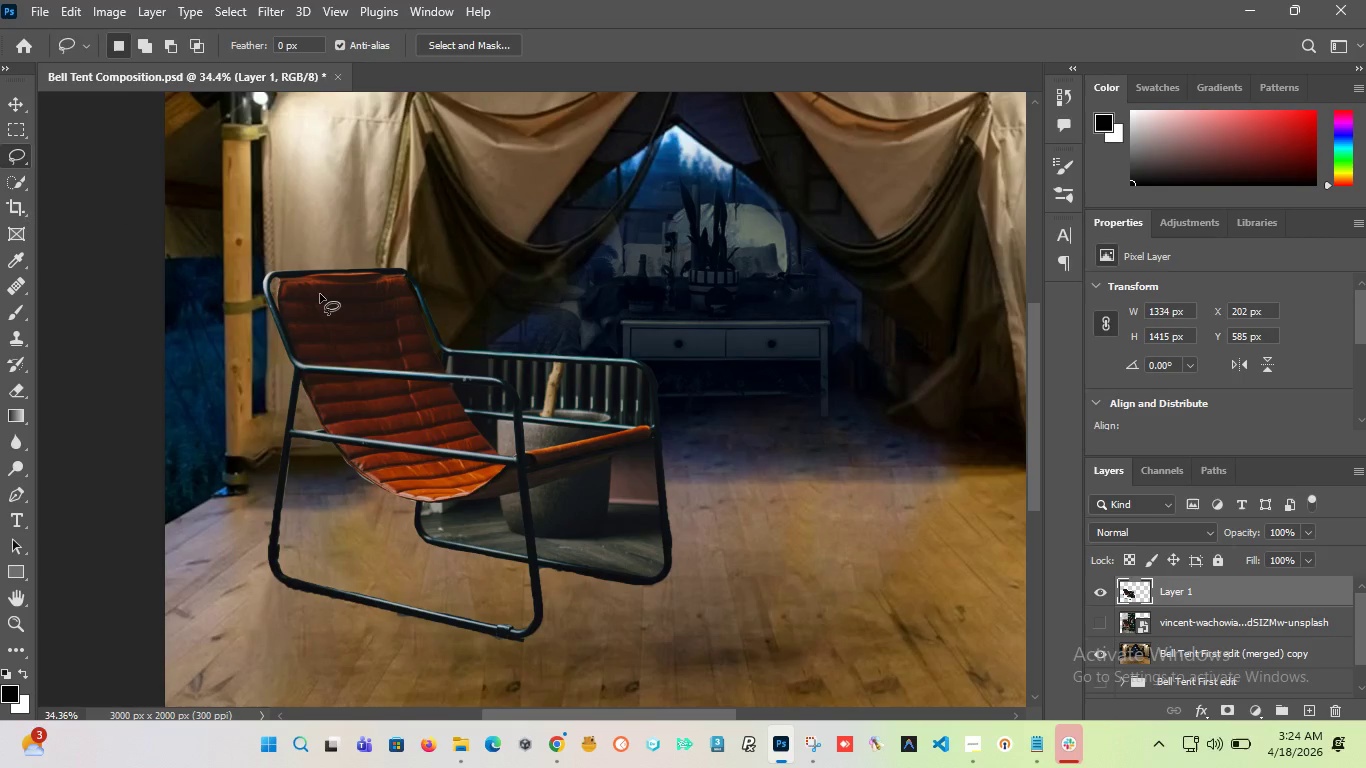 
scroll: coordinate [278, 501], scroll_direction: up, amount: 16.0
 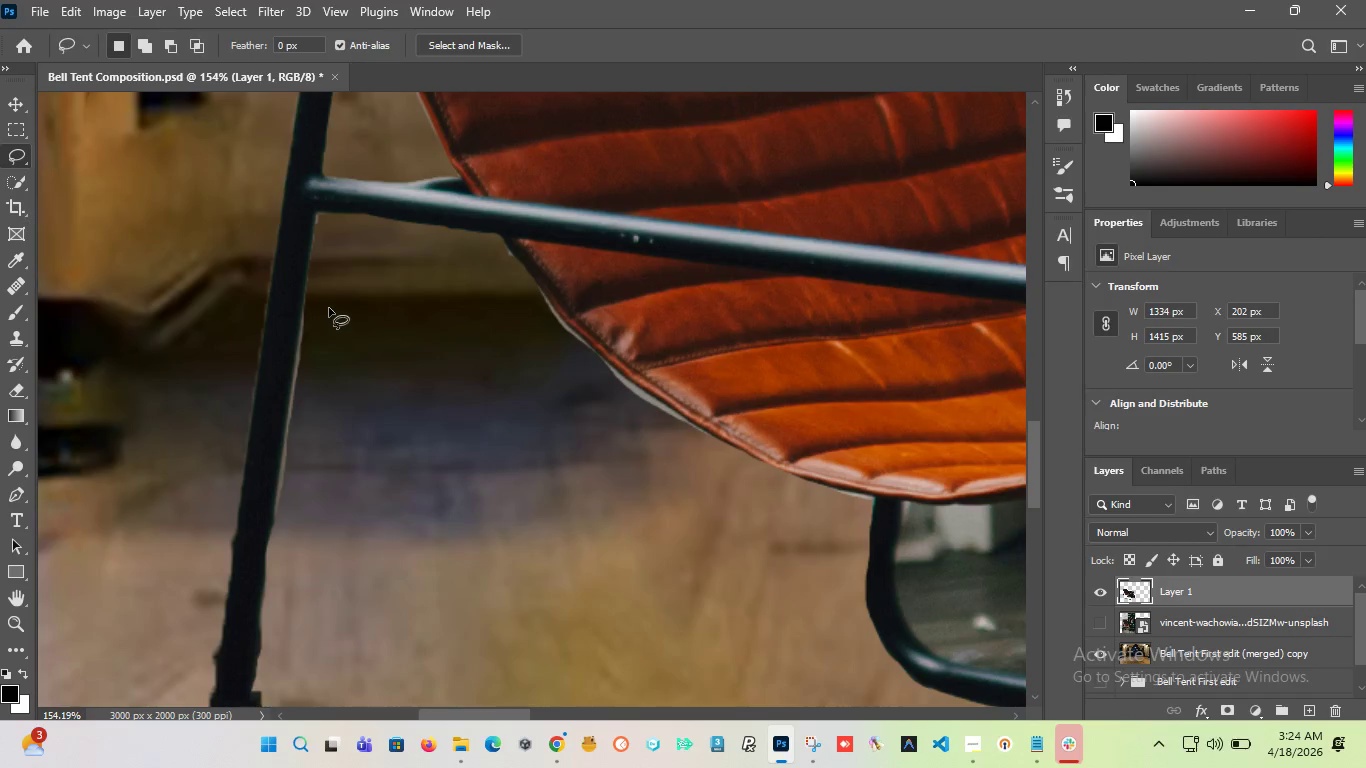 
hold_key(key=AltLeft, duration=0.36)
scroll: coordinate [324, 311], scroll_direction: up, amount: 3.0
 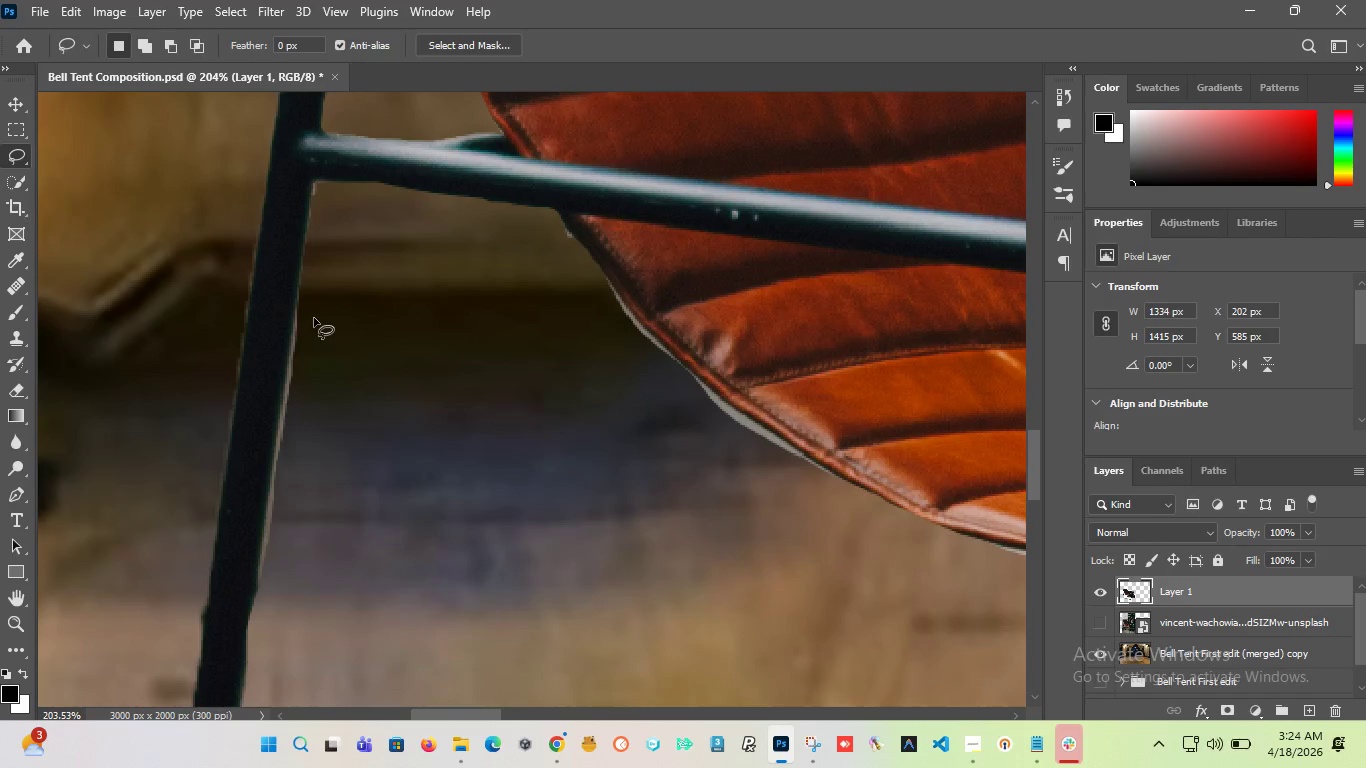 
left_click_drag(start_coordinate=[313, 315], to_coordinate=[301, 565])
 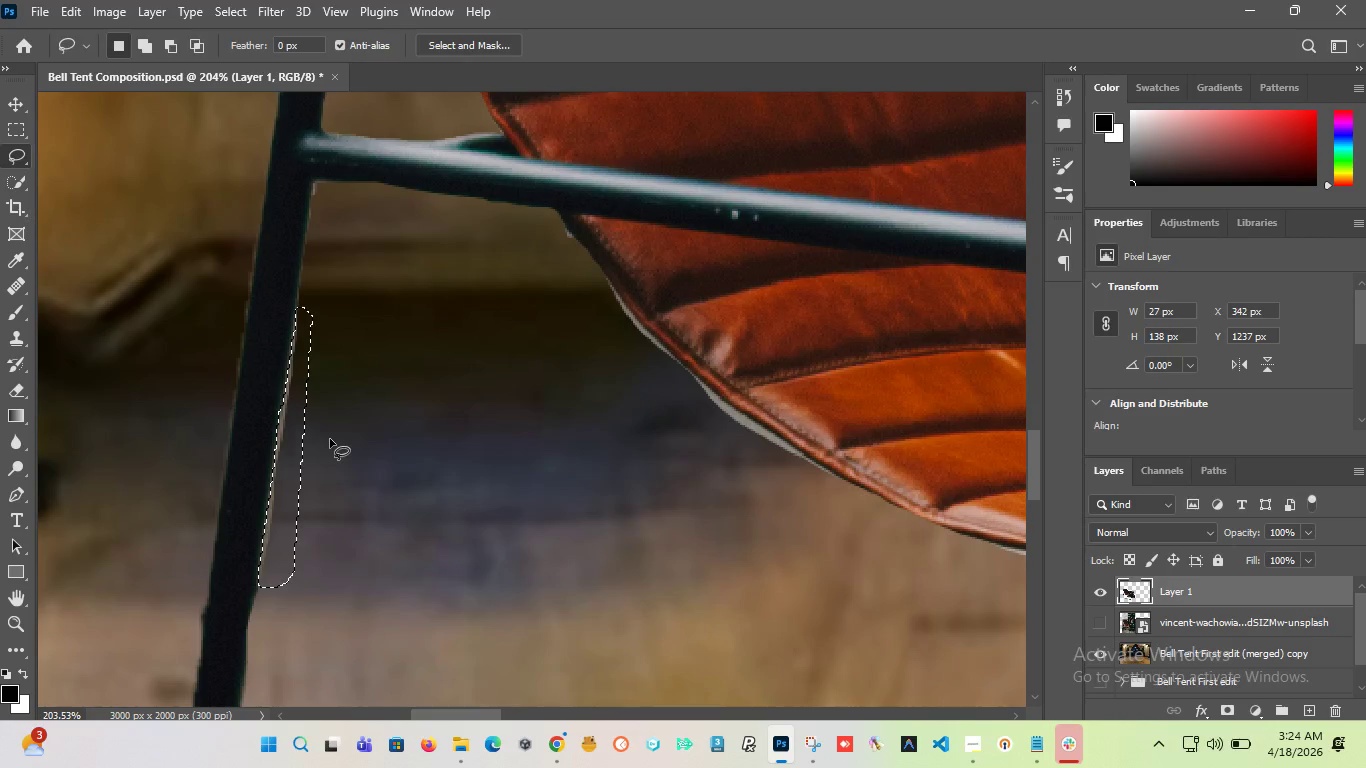 
key(Delete)
 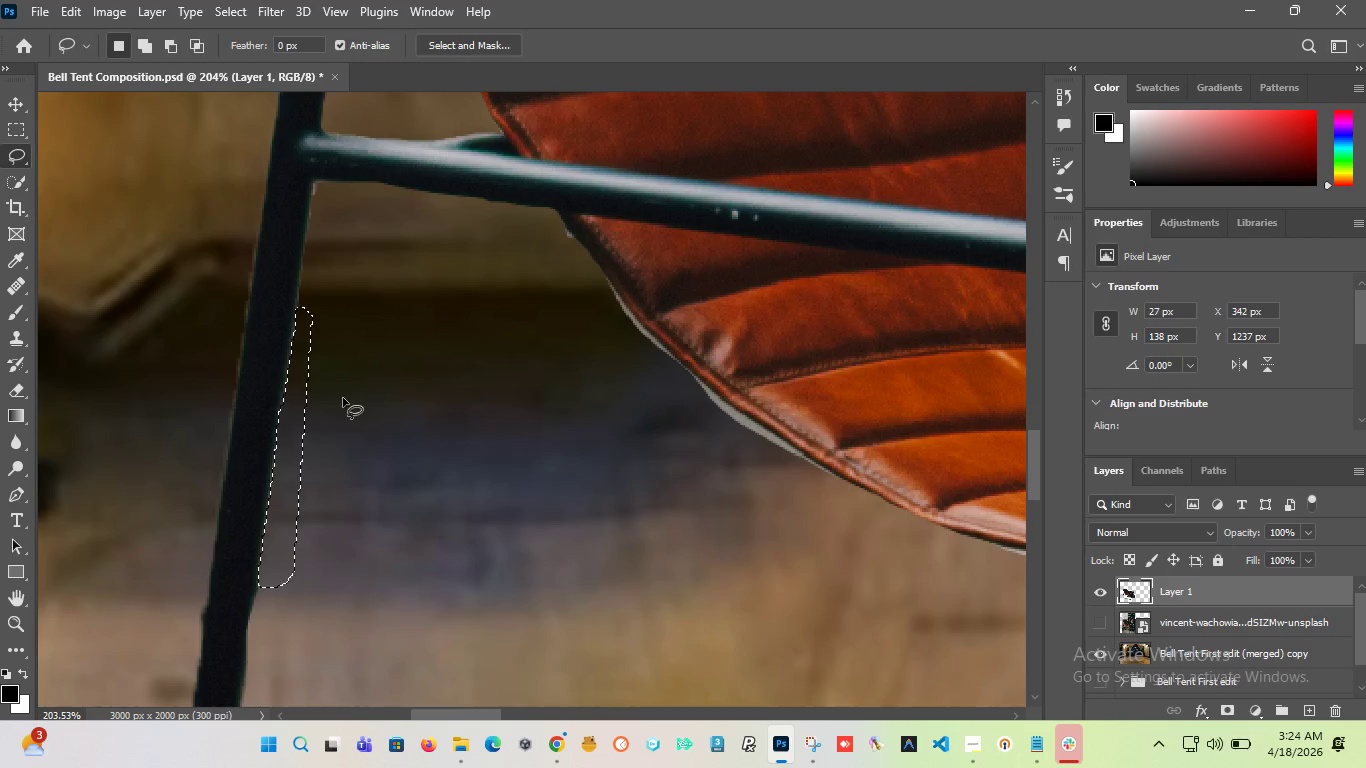 
key(Control+D)
 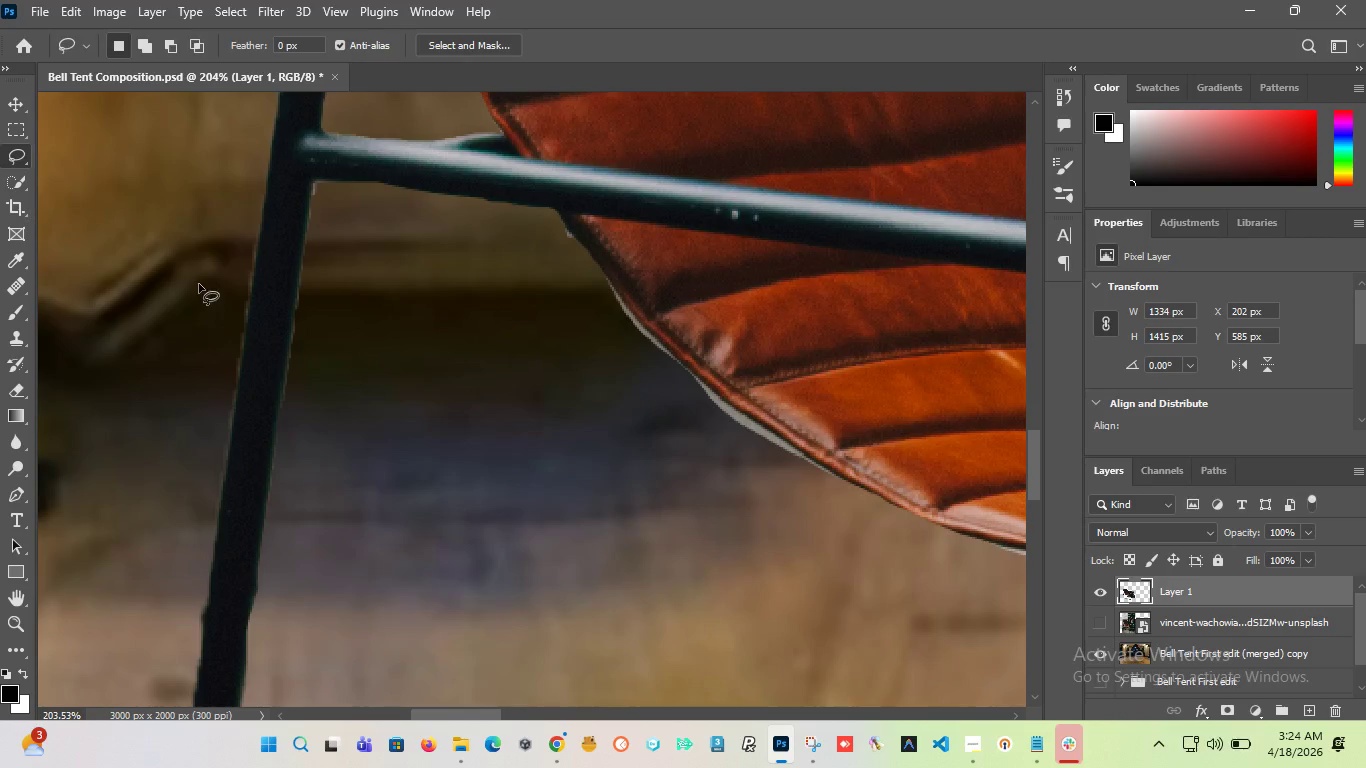 
hold_key(key=AltLeft, duration=6.2)
scroll: coordinate [289, 284], scroll_direction: down, amount: 18.0
 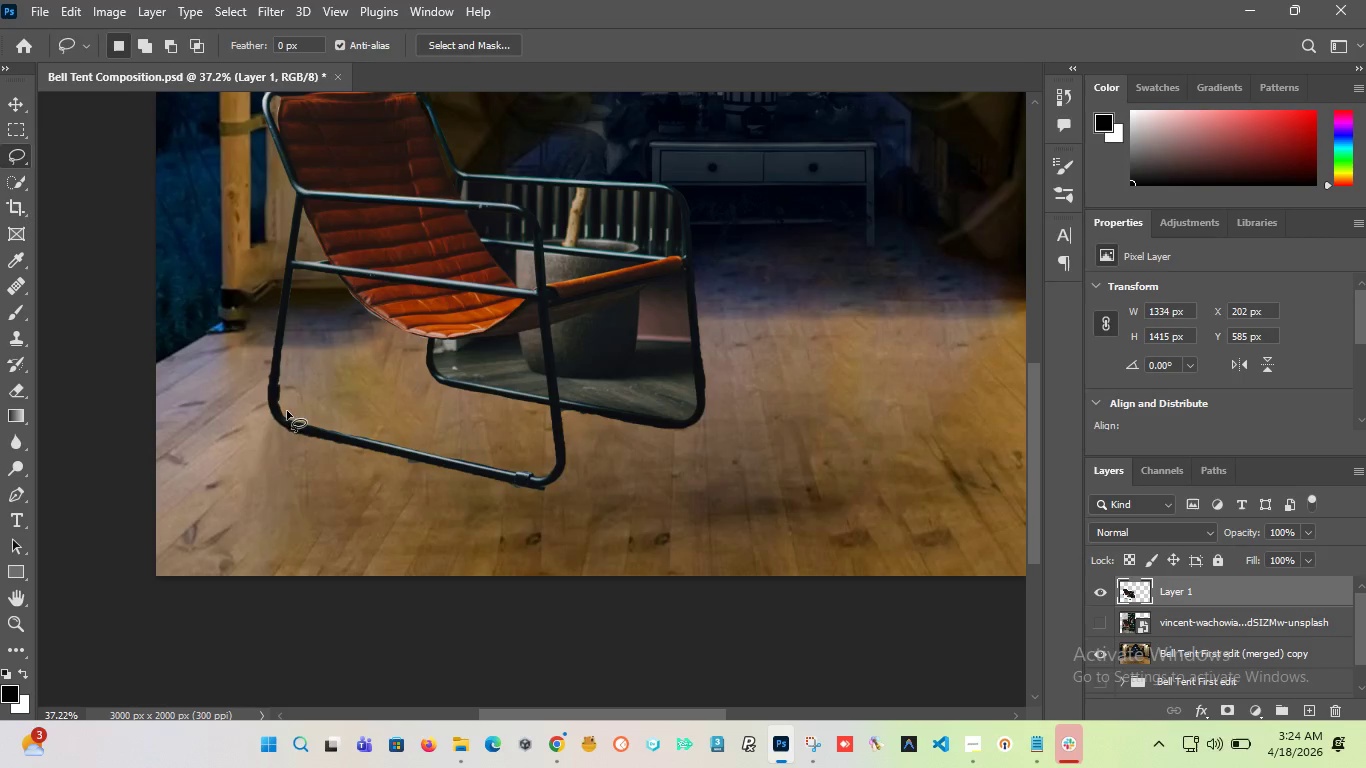 
scroll: coordinate [280, 413], scroll_direction: up, amount: 15.0
 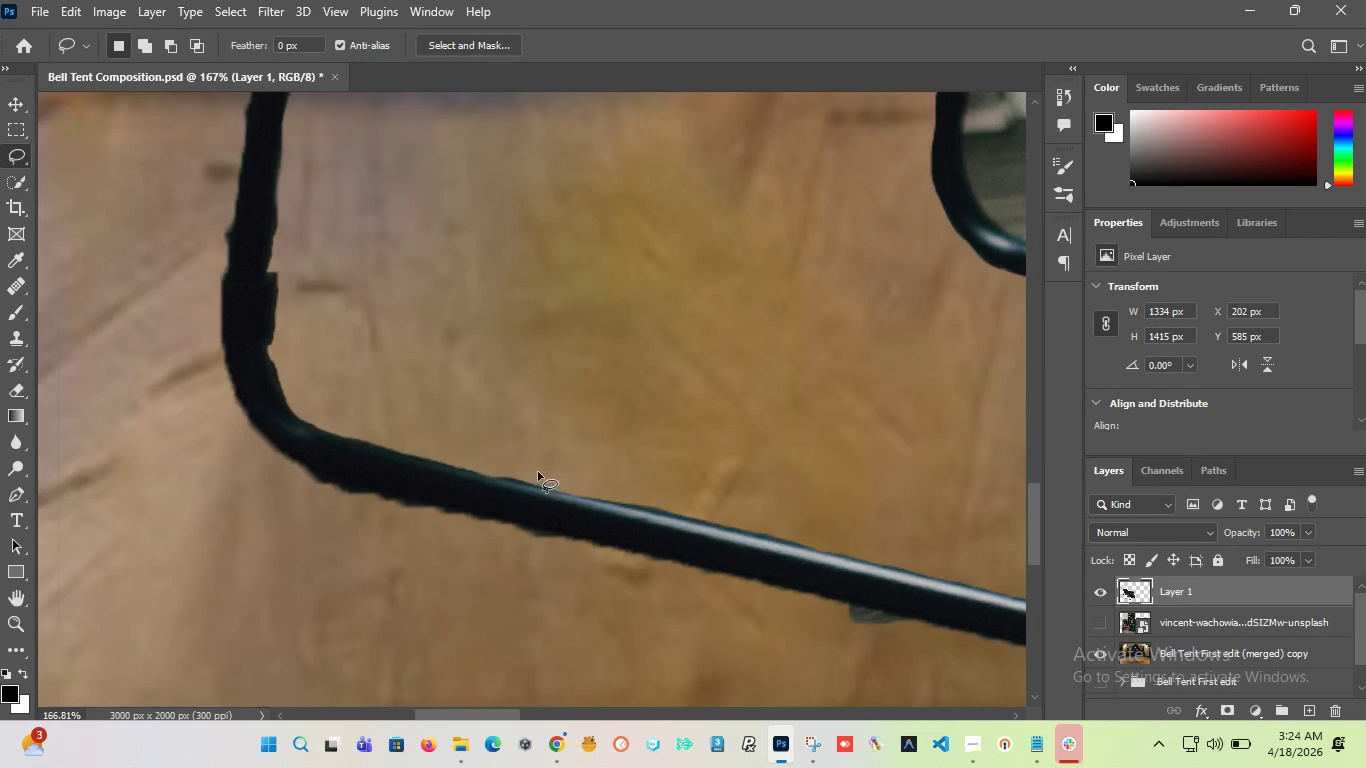 
scroll: coordinate [333, 443], scroll_direction: down, amount: 7.0
 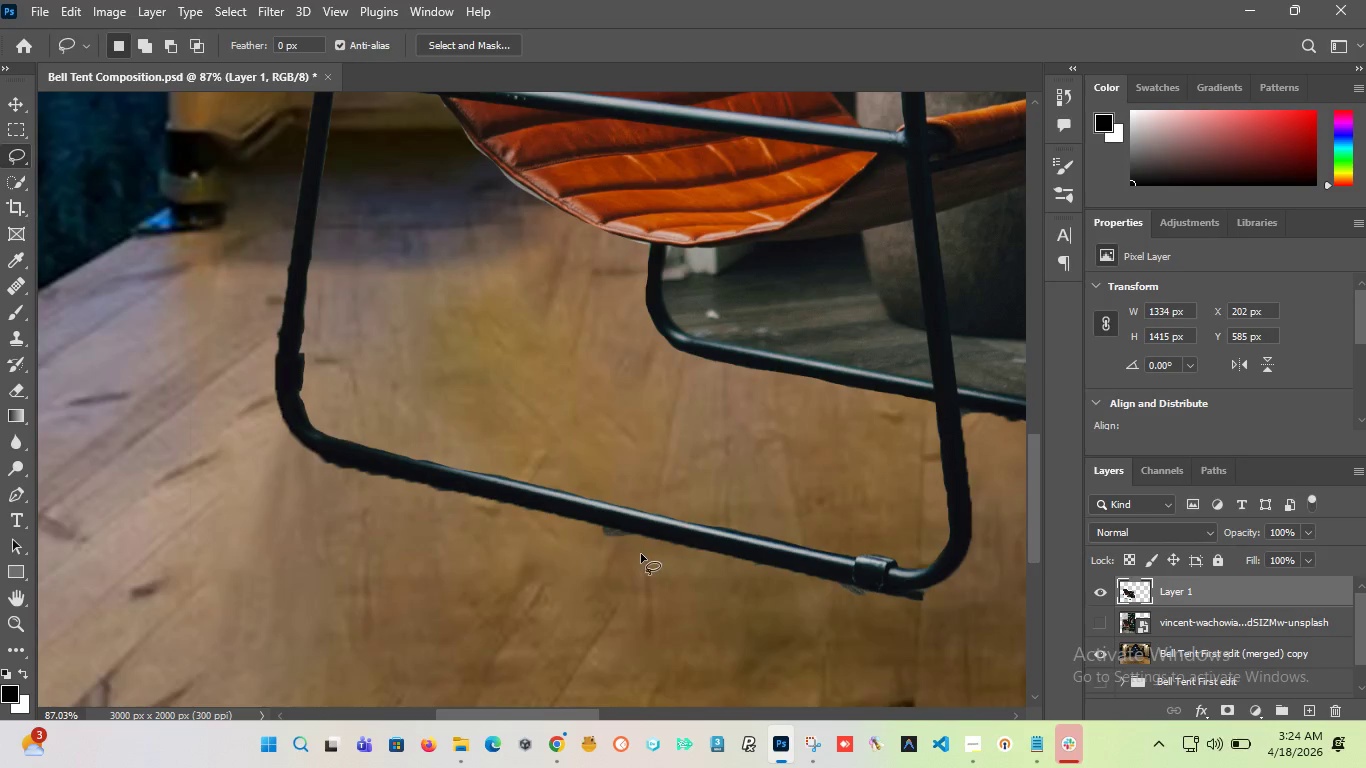 
scroll: coordinate [644, 555], scroll_direction: up, amount: 9.0
 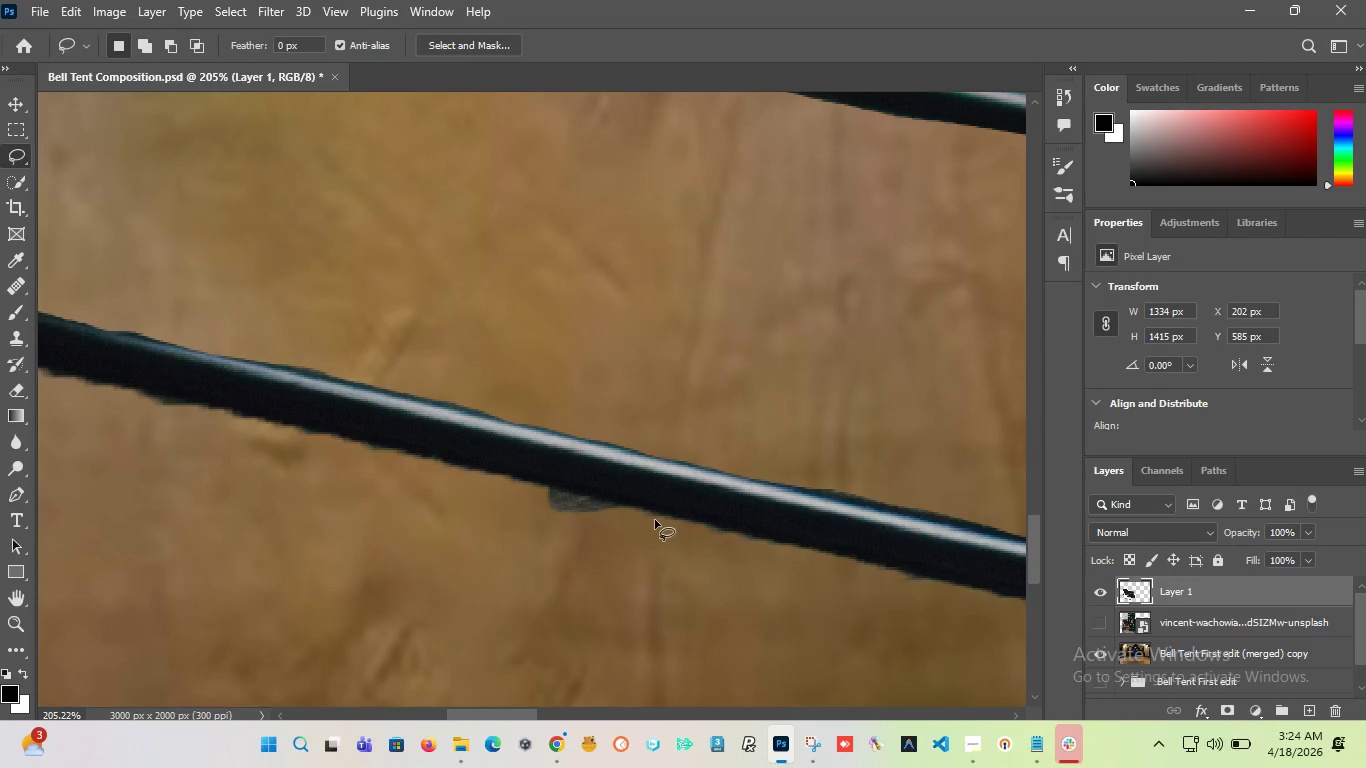 
left_click_drag(start_coordinate=[655, 520], to_coordinate=[654, 527])
 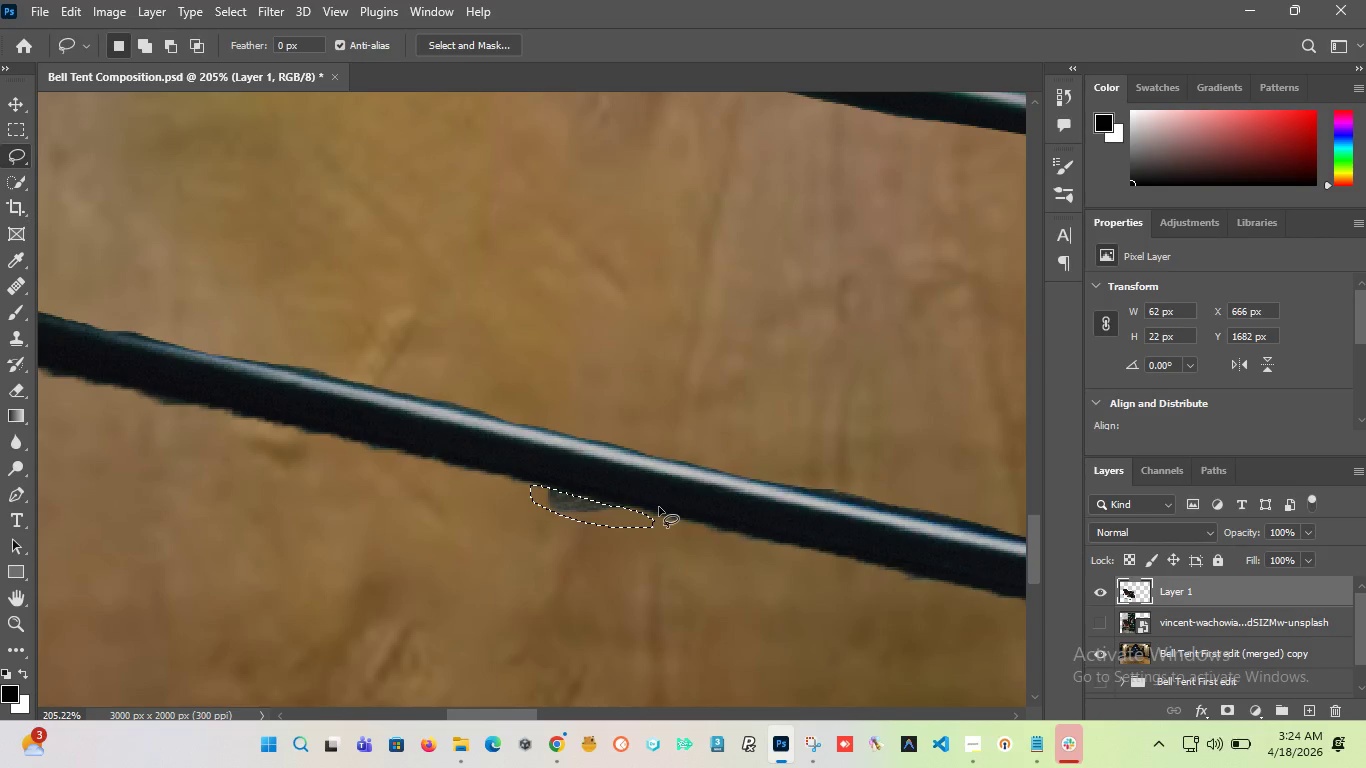 
key(Delete)
 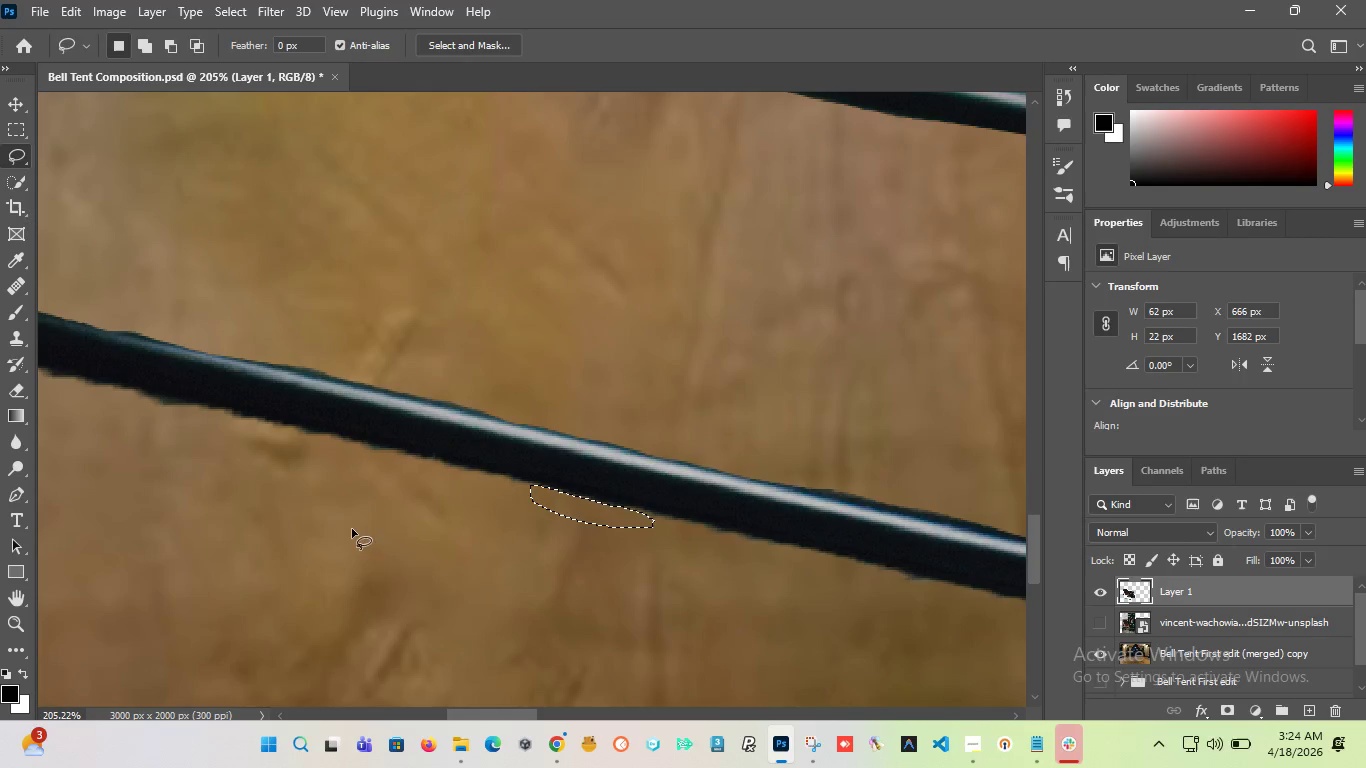 
hold_key(key=AltLeft, duration=0.73)
scroll: coordinate [463, 474], scroll_direction: down, amount: 5.0
 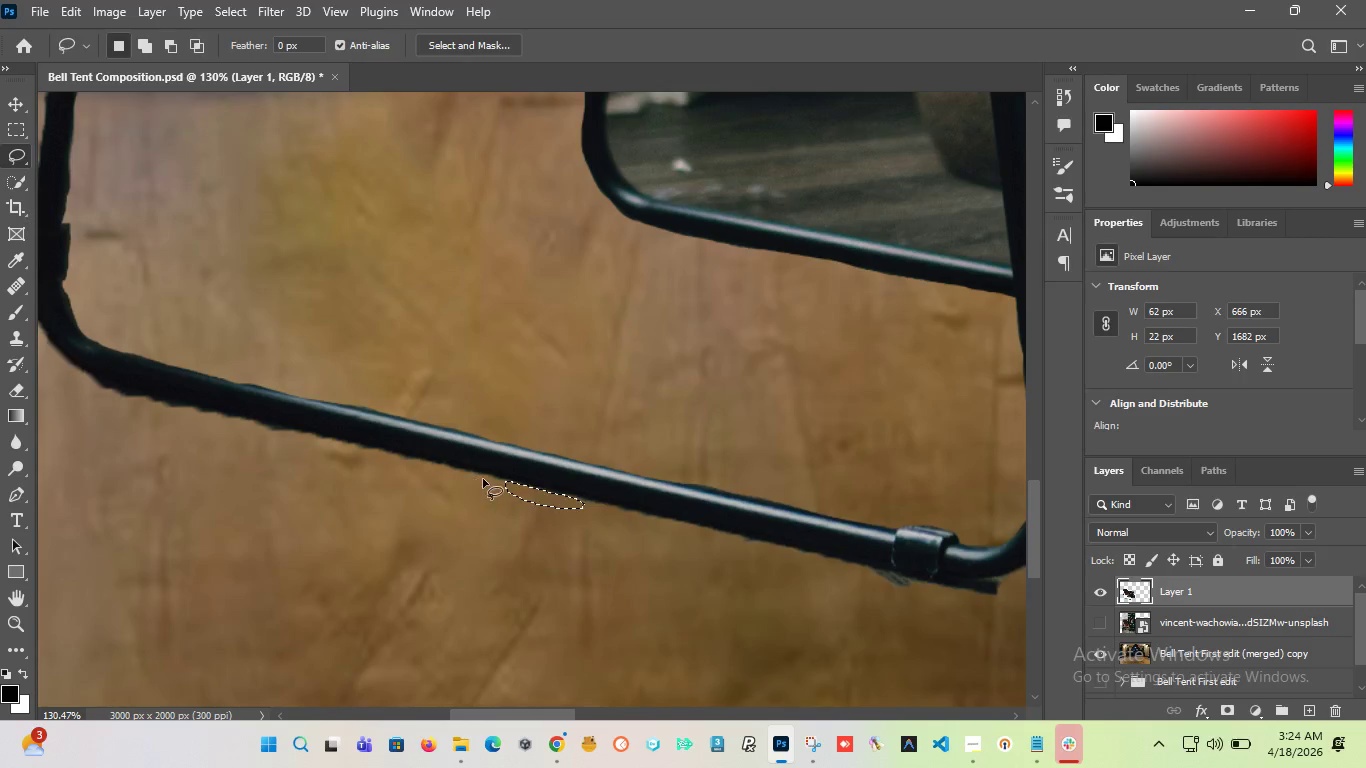 
left_click_drag(start_coordinate=[484, 478], to_coordinate=[112, 432])
 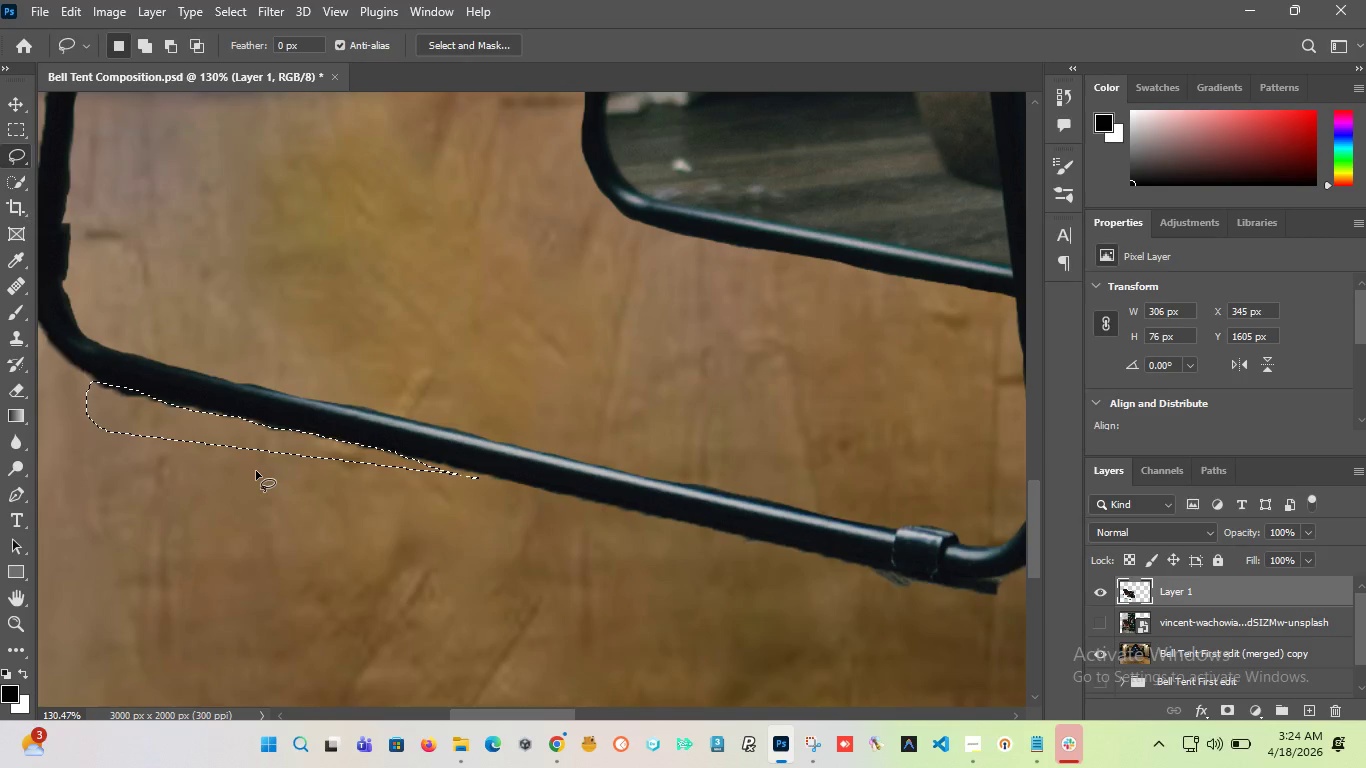 
key(Delete)
 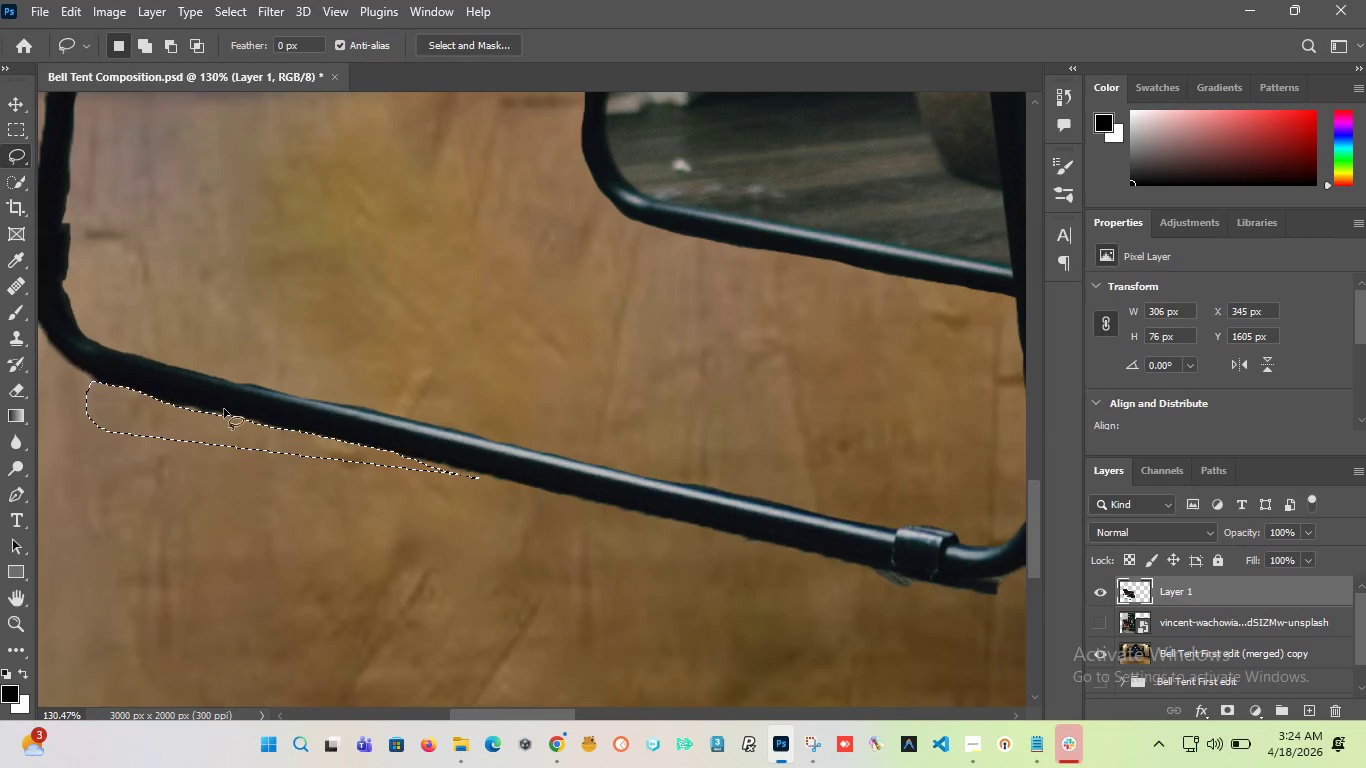 
key(Control+D)
 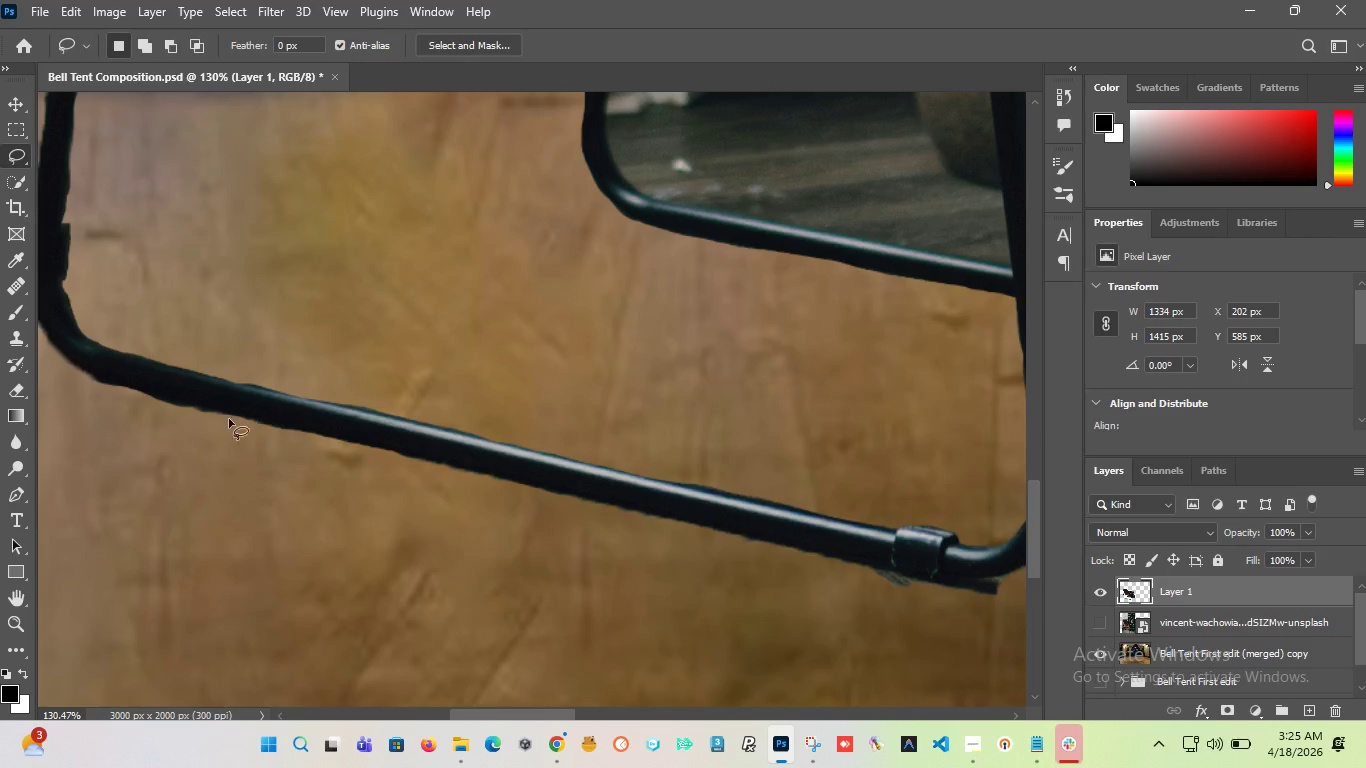 
hold_key(key=AltLeft, duration=1.34)
scroll: coordinate [112, 386], scroll_direction: up, amount: 3.0
 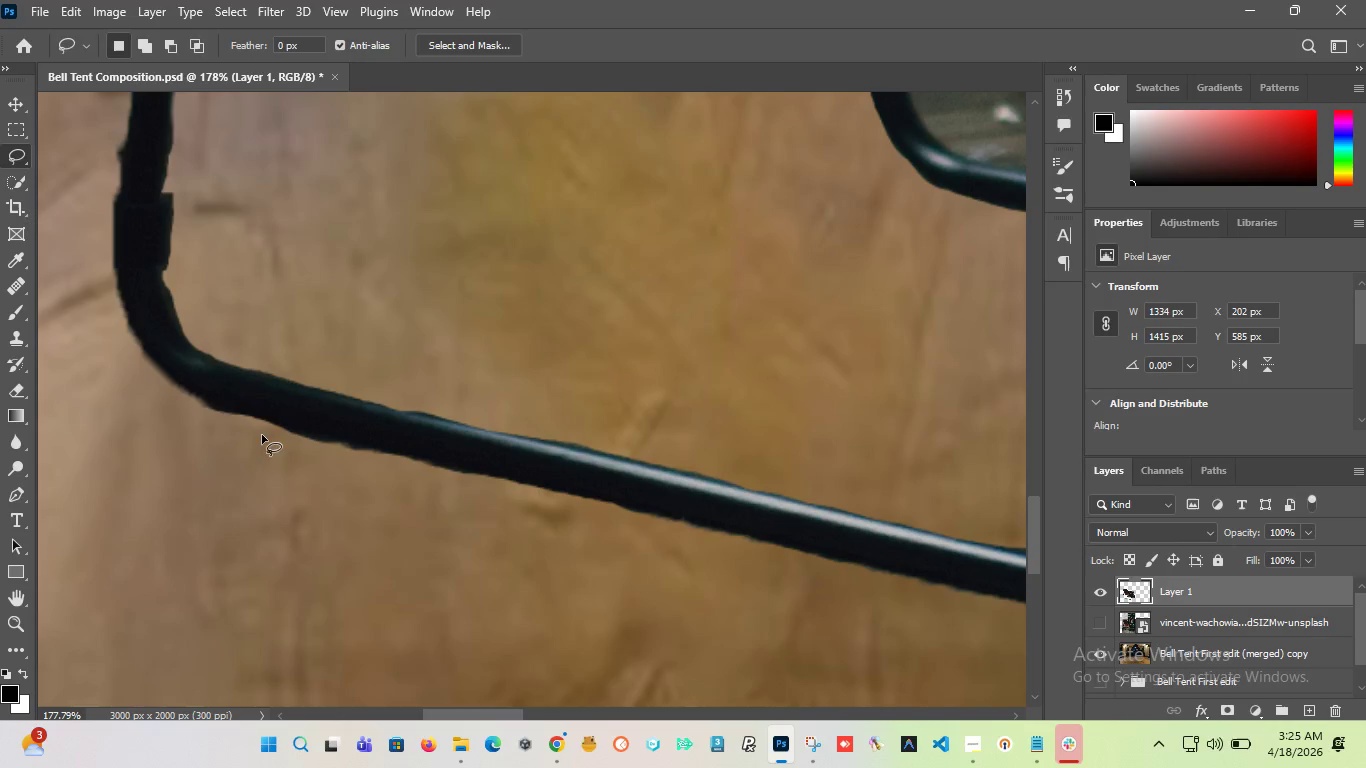 
left_click_drag(start_coordinate=[262, 435], to_coordinate=[393, 492])
 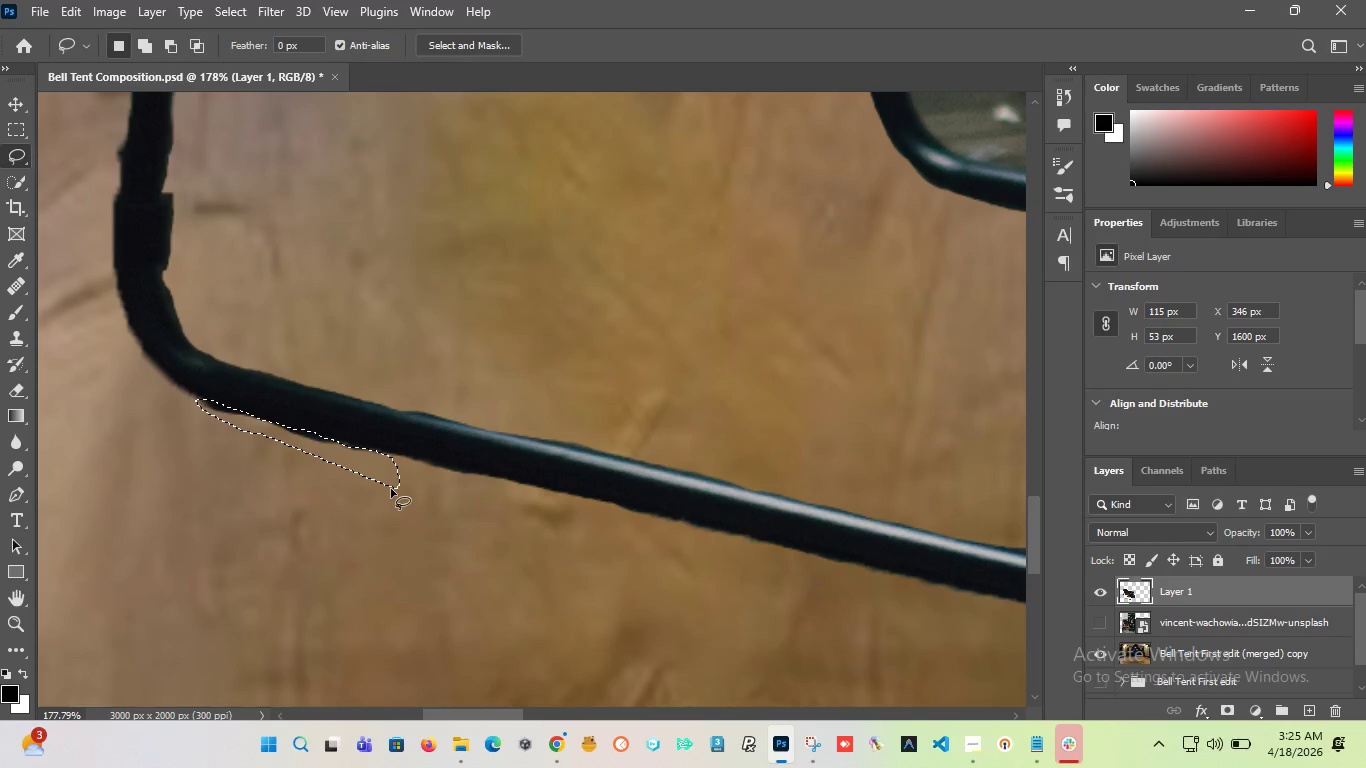 
key(Delete)
 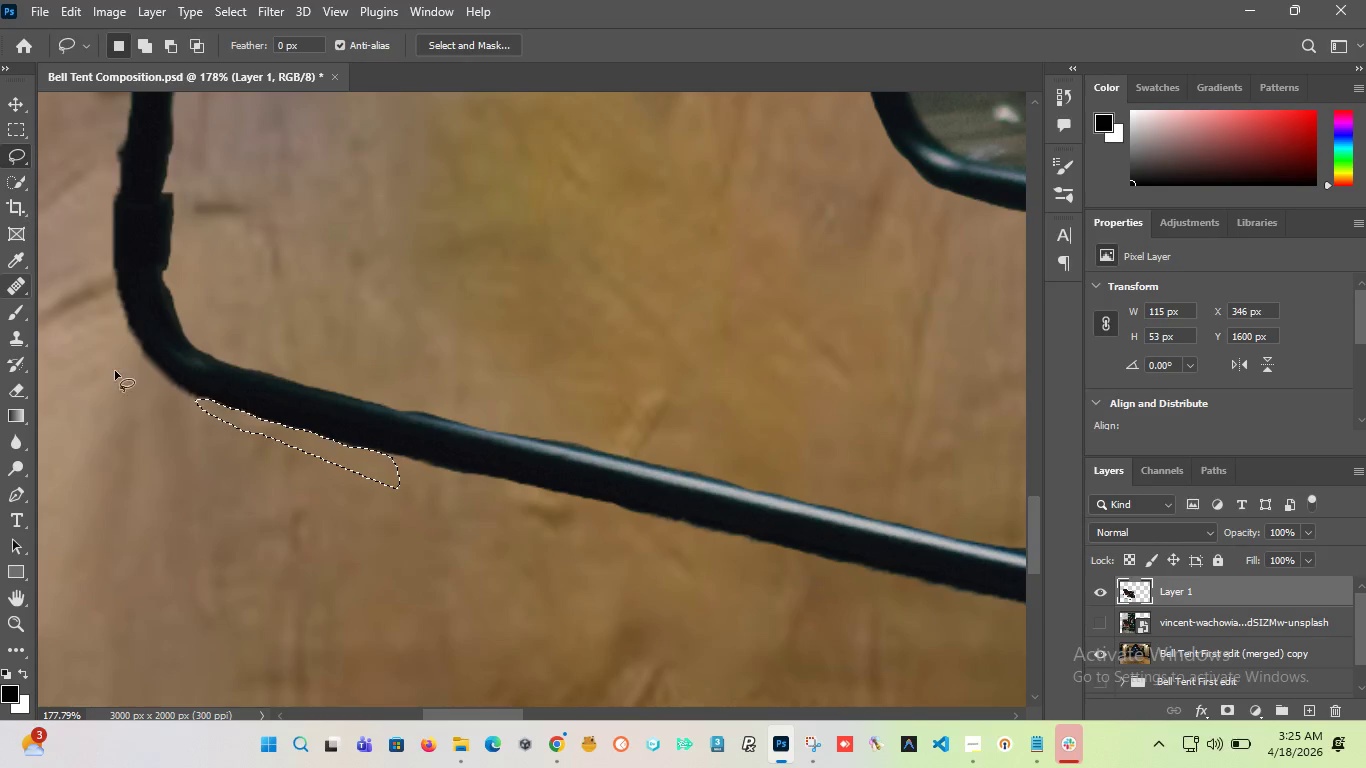 
left_click([176, 441])
 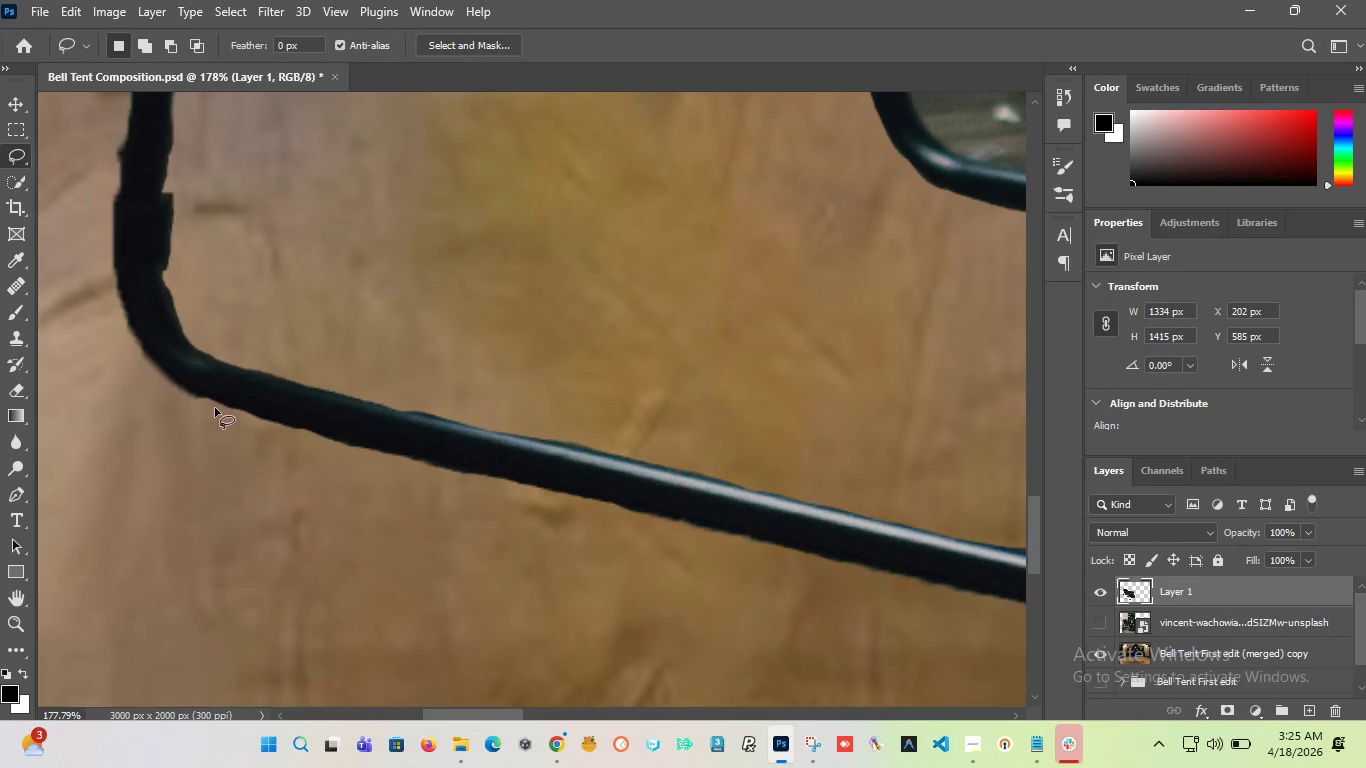 
left_click_drag(start_coordinate=[216, 408], to_coordinate=[200, 411])
 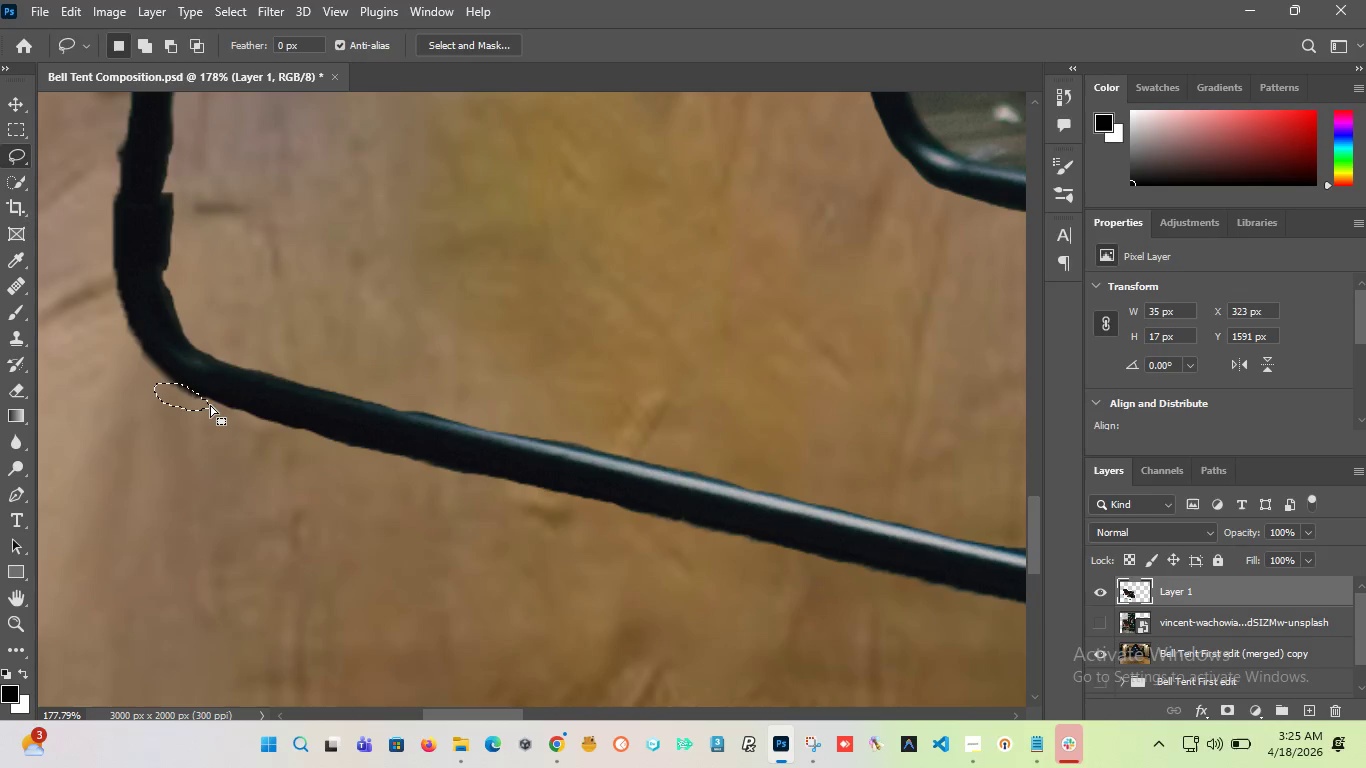 
key(Delete)
 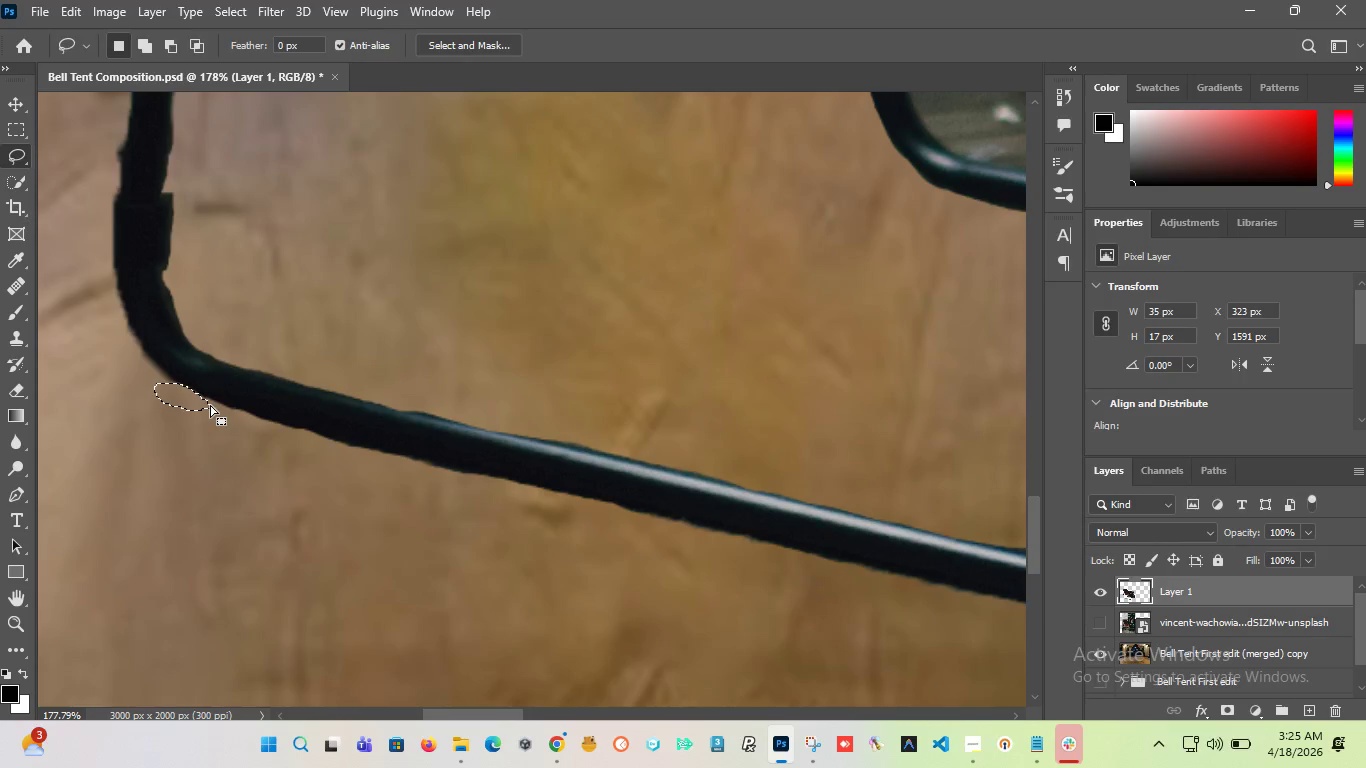 
left_click([186, 468])
 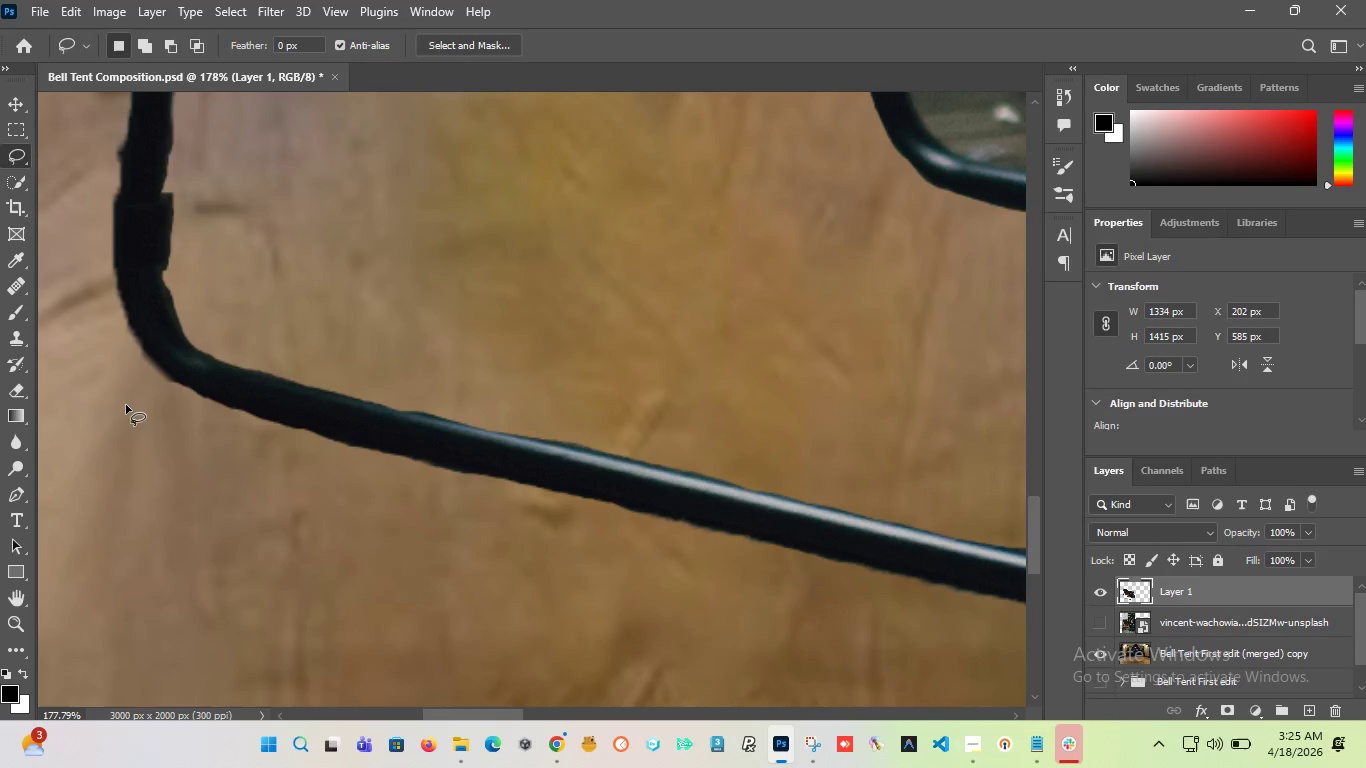 
hold_key(key=AltLeft, duration=2.77)
scroll: coordinate [124, 397], scroll_direction: down, amount: 13.0
 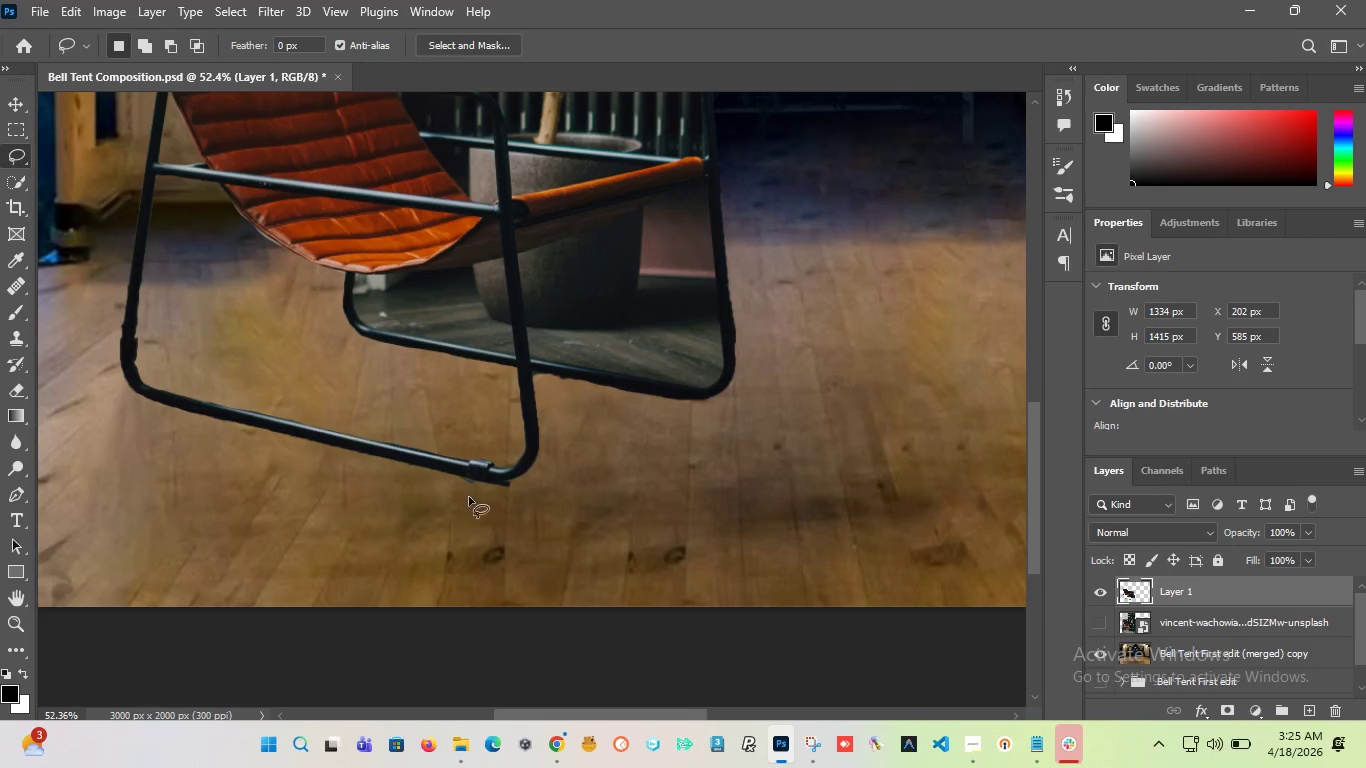 
scroll: coordinate [489, 488], scroll_direction: up, amount: 14.0
 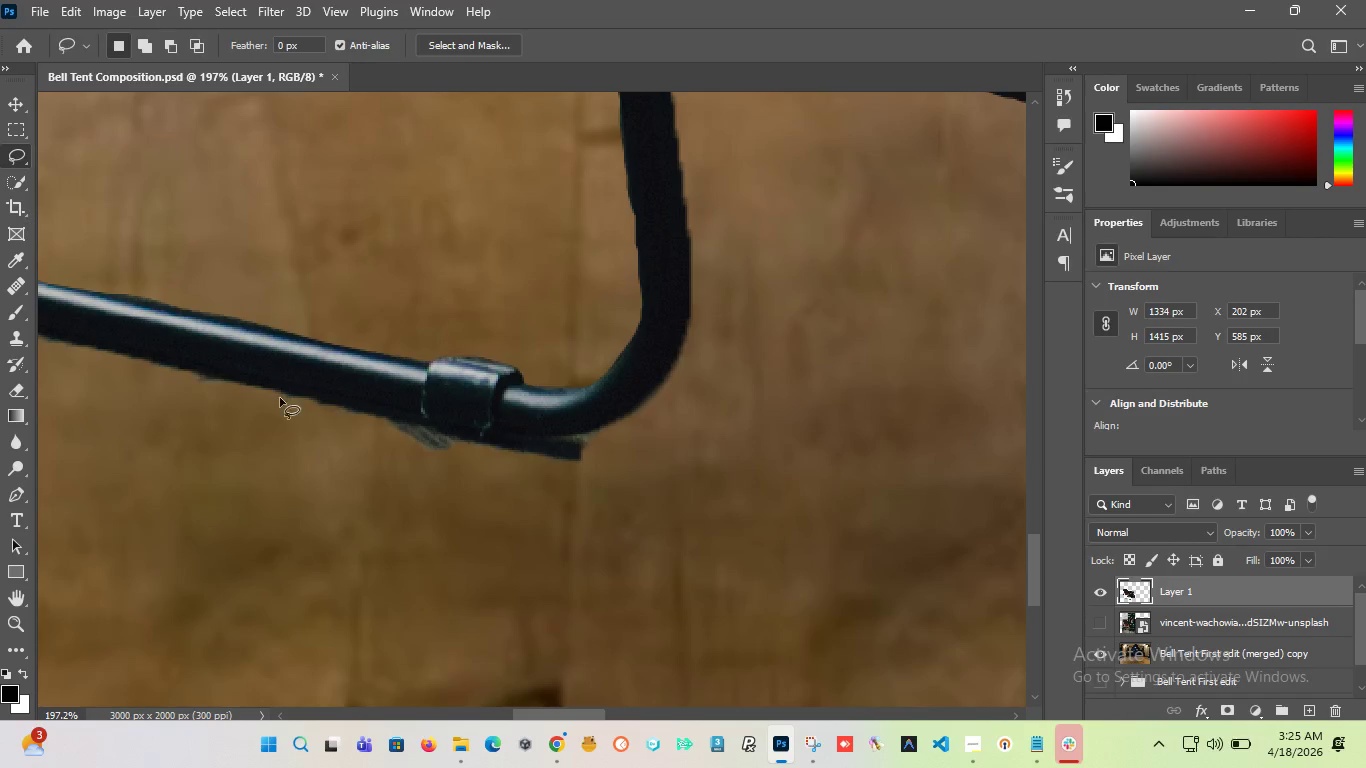 
hold_key(key=AltLeft, duration=1.81)
scroll: coordinate [285, 425], scroll_direction: down, amount: 6.0
 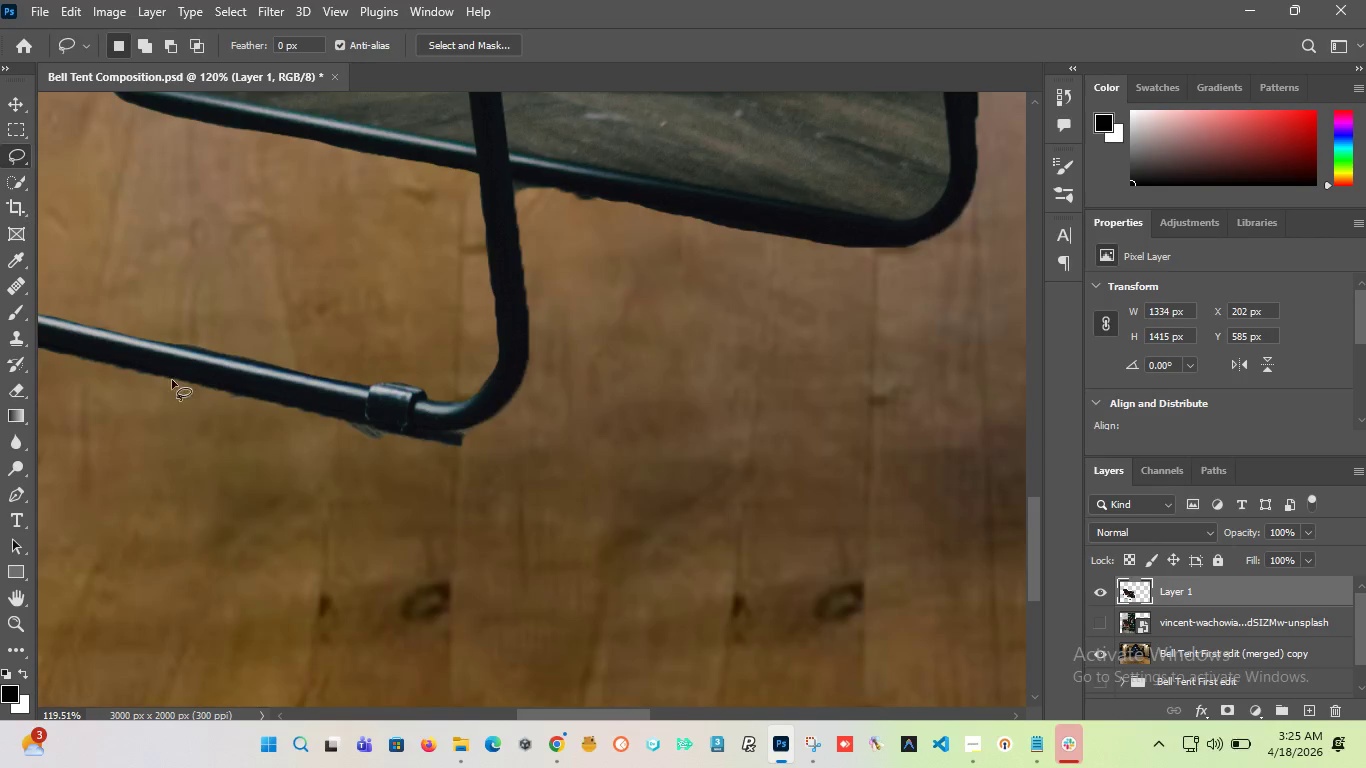 
scroll: coordinate [162, 378], scroll_direction: up, amount: 4.0
 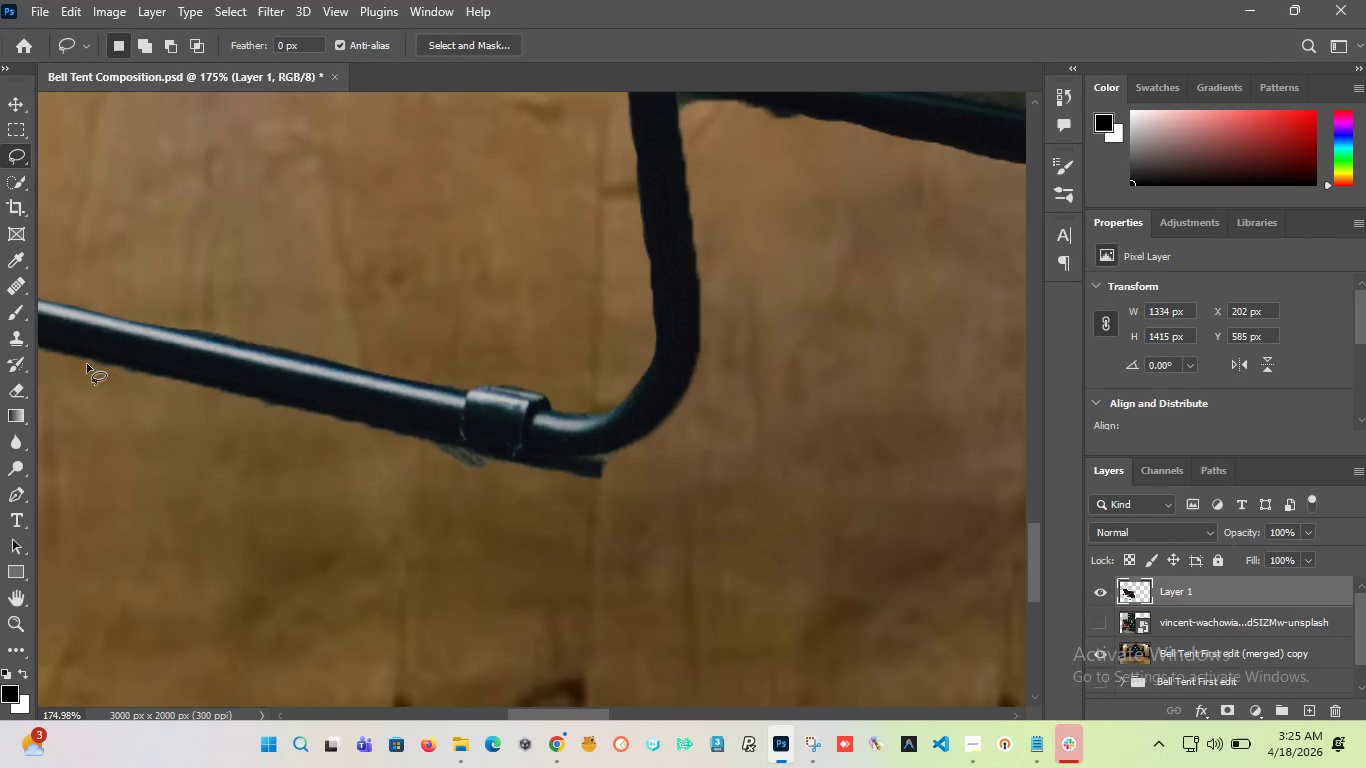 
left_click_drag(start_coordinate=[87, 364], to_coordinate=[351, 477])
 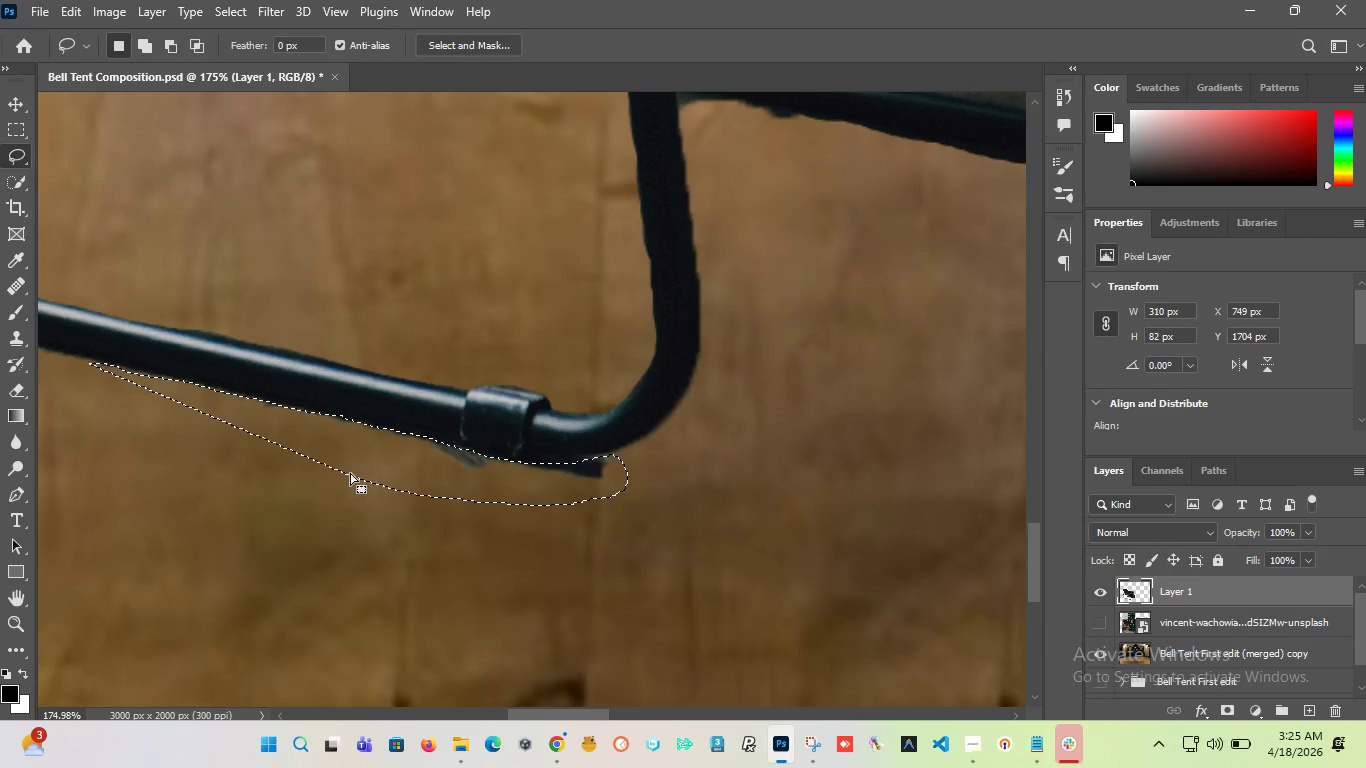 
key(Delete)
 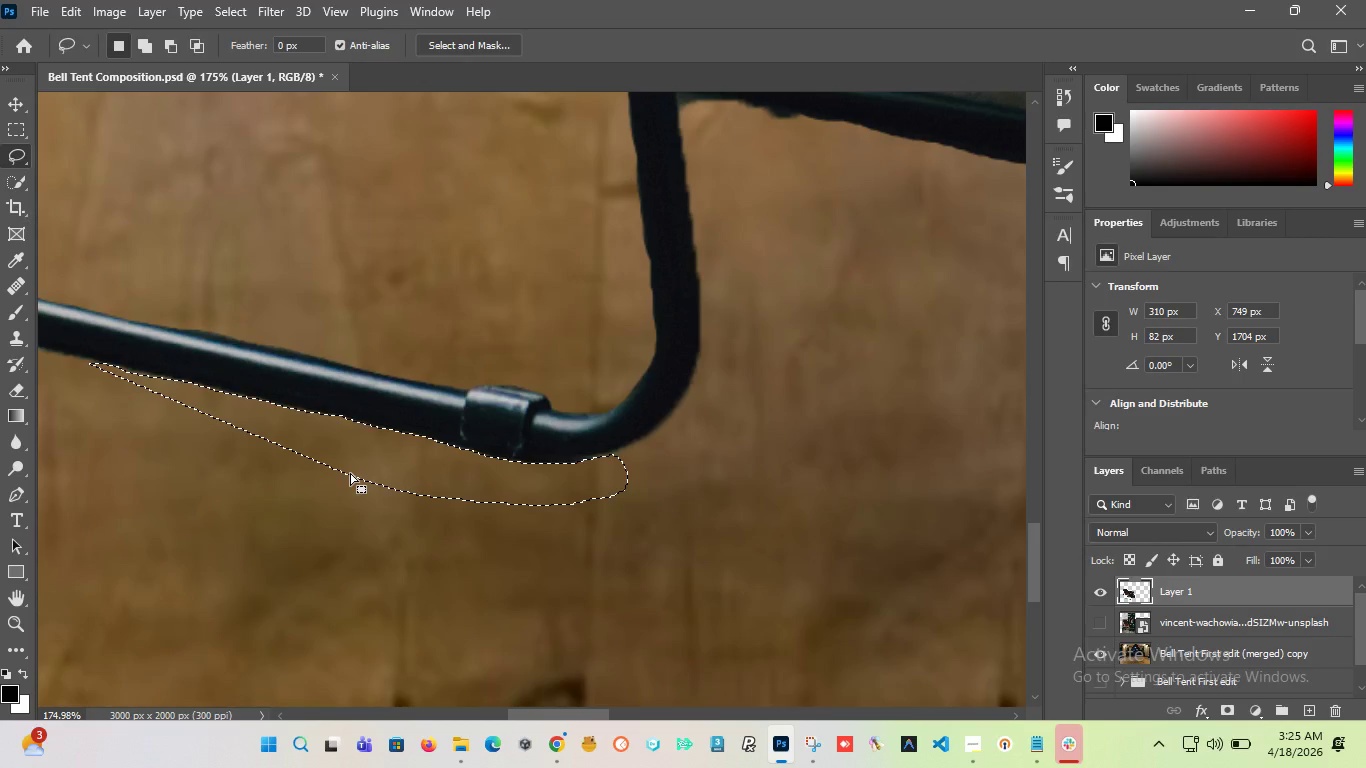 
hold_key(key=AltLeft, duration=4.53)
scroll: coordinate [506, 281], scroll_direction: down, amount: 7.0
 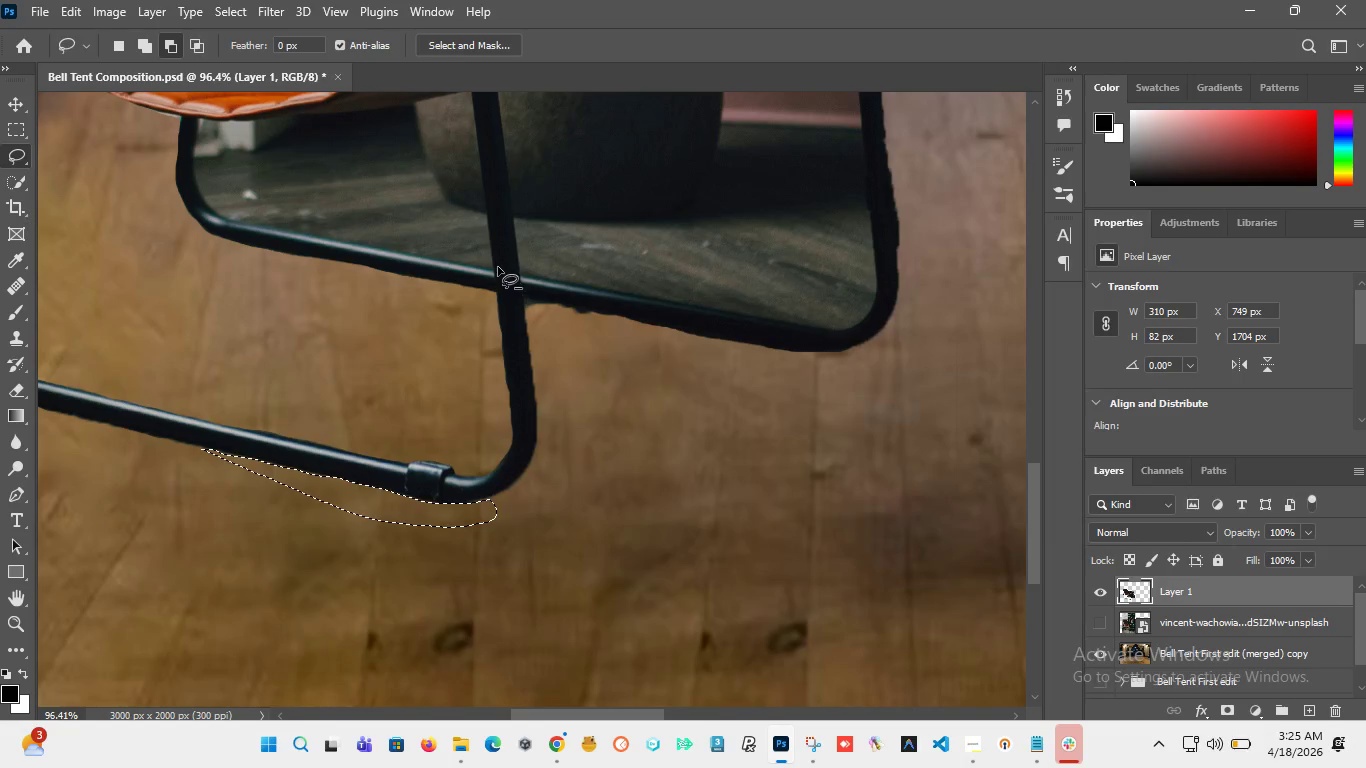 
scroll: coordinate [519, 302], scroll_direction: up, amount: 8.0
 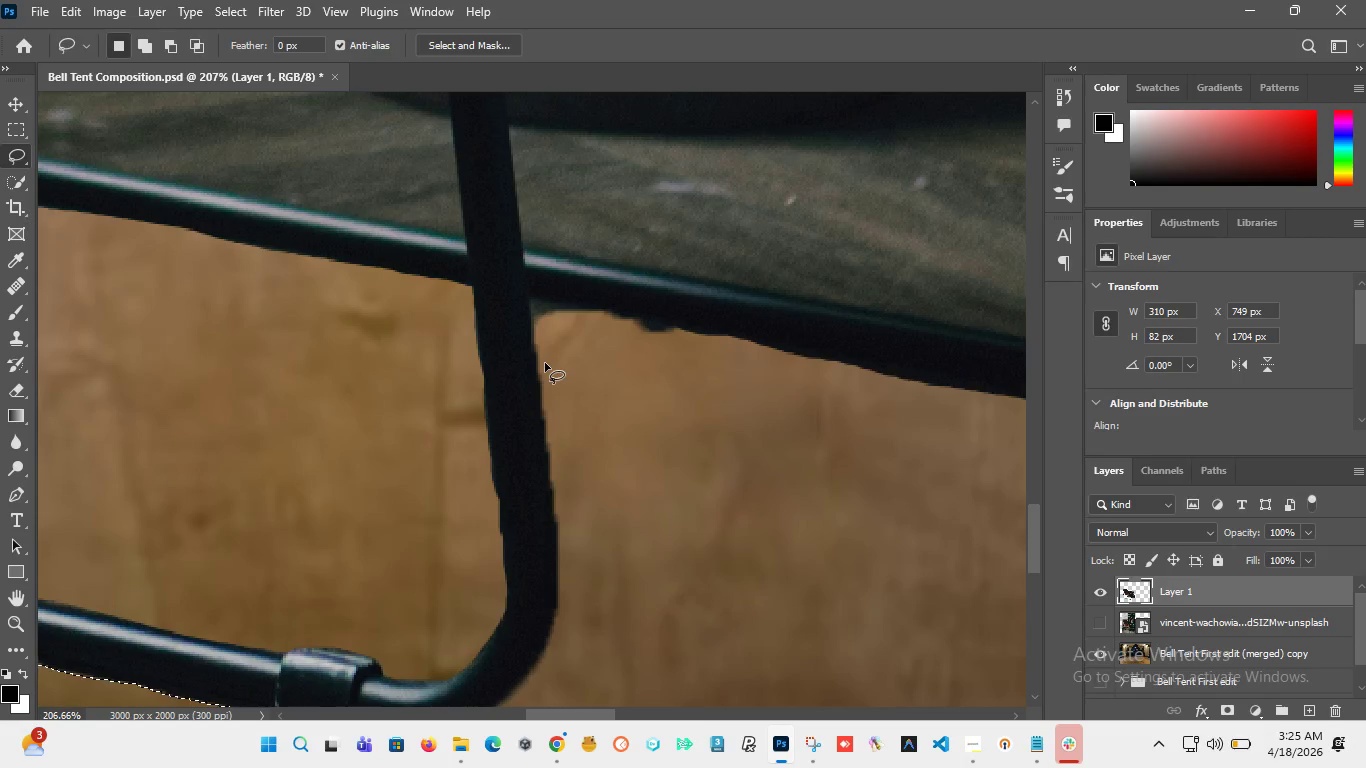 
left_click_drag(start_coordinate=[544, 364], to_coordinate=[822, 431])
 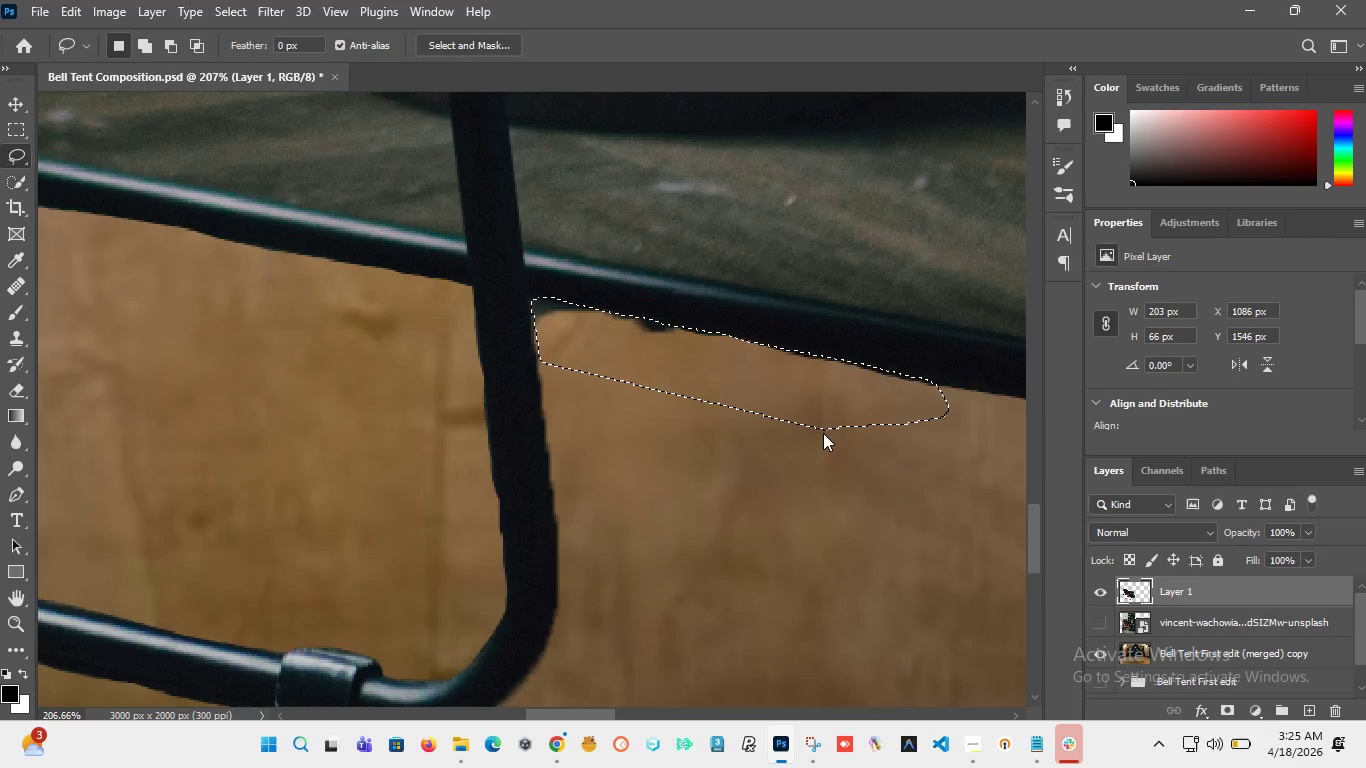 
key(Delete)
 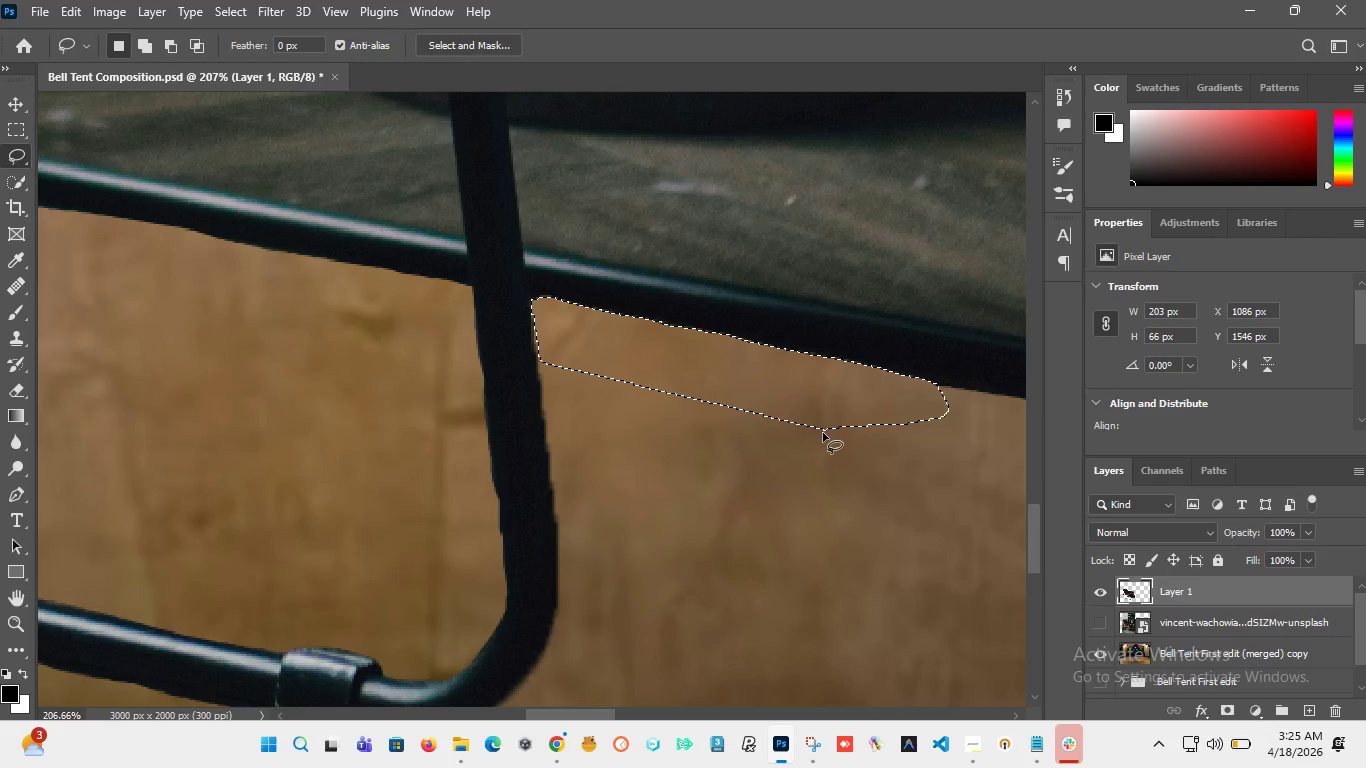 
hold_key(key=AltLeft, duration=22.62)
scroll: coordinate [534, 457], scroll_direction: down, amount: 13.0
 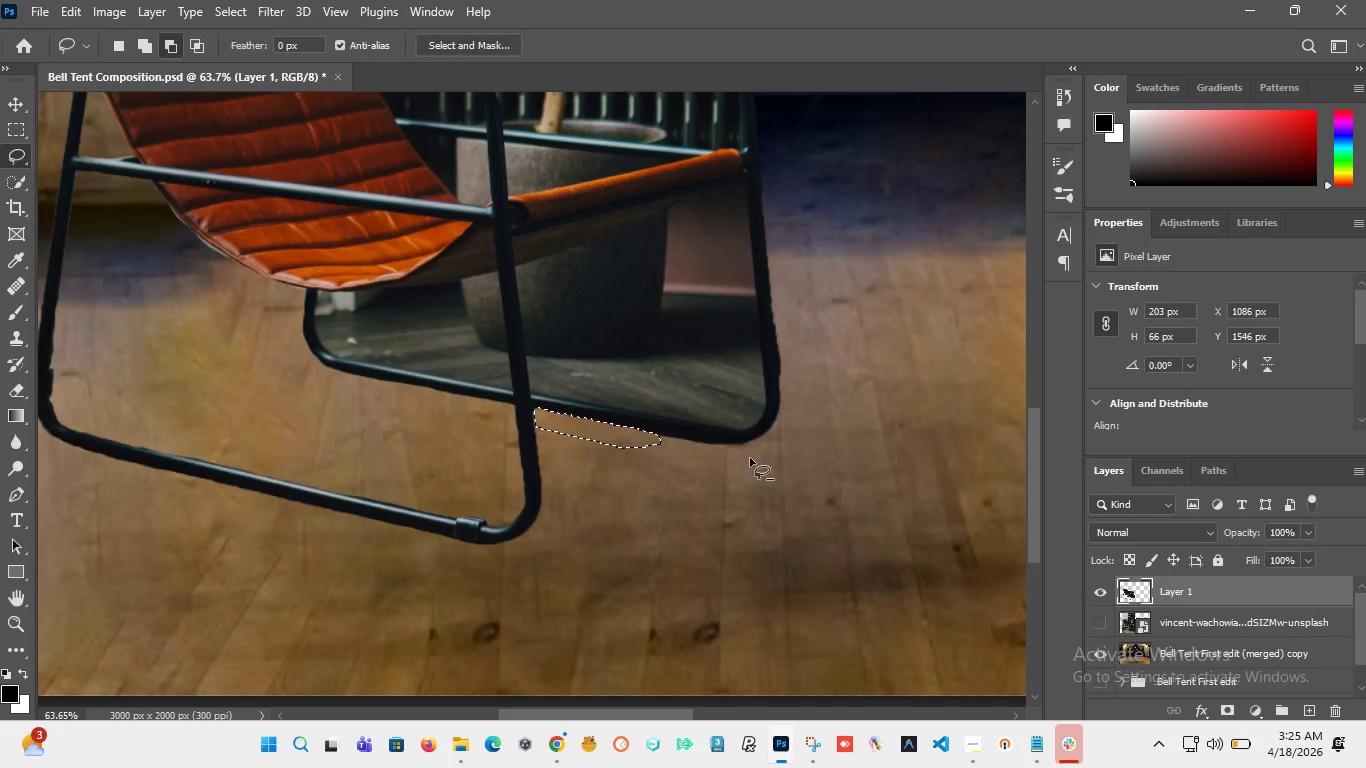 
scroll: coordinate [751, 459], scroll_direction: up, amount: 12.0
 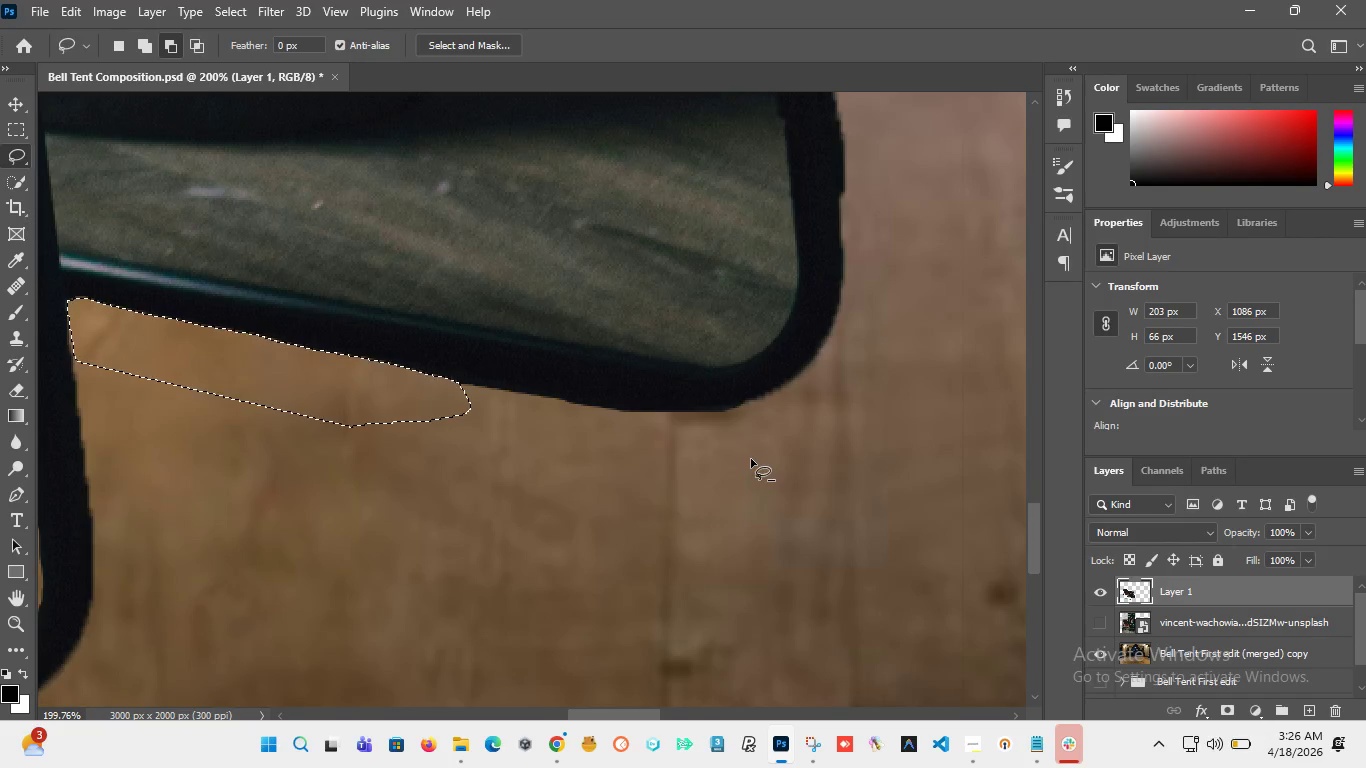 
scroll: coordinate [647, 474], scroll_direction: down, amount: 14.0
 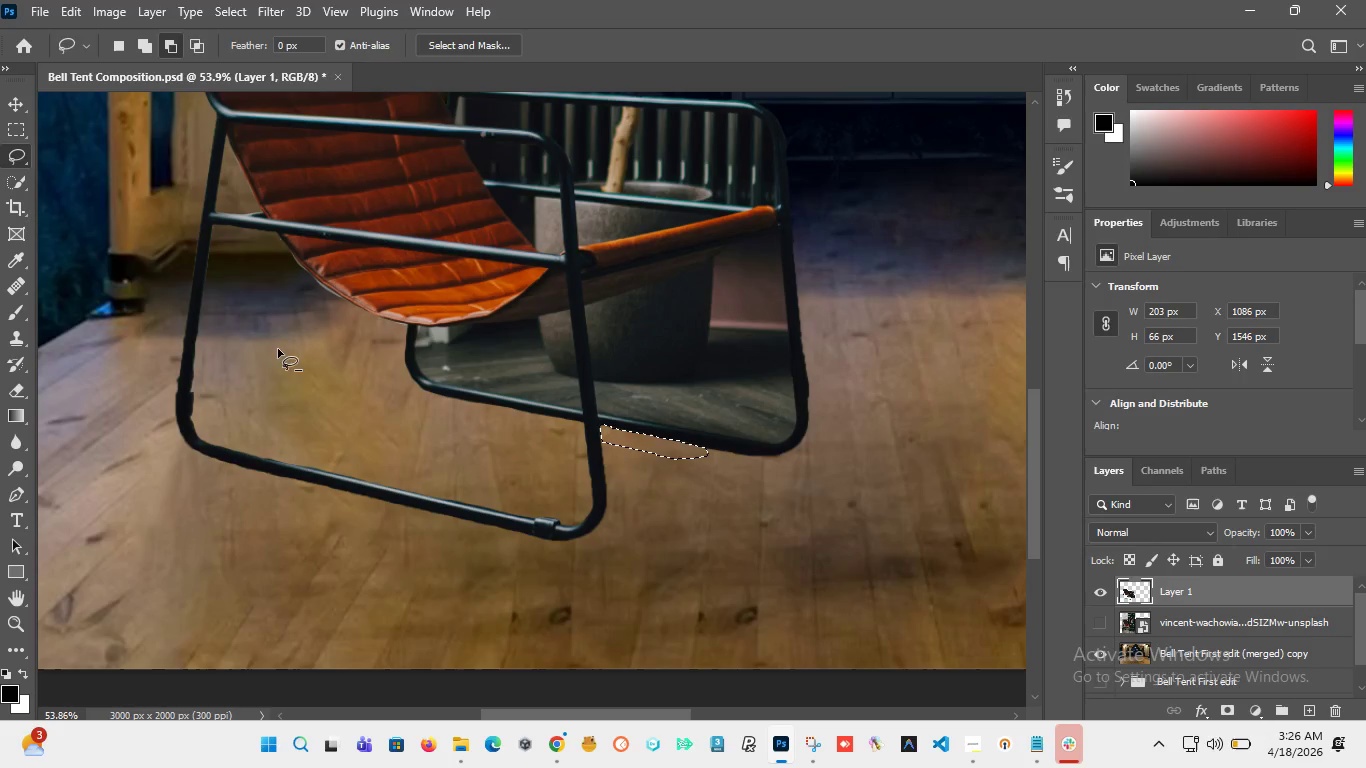 
scroll: coordinate [170, 333], scroll_direction: up, amount: 11.0
 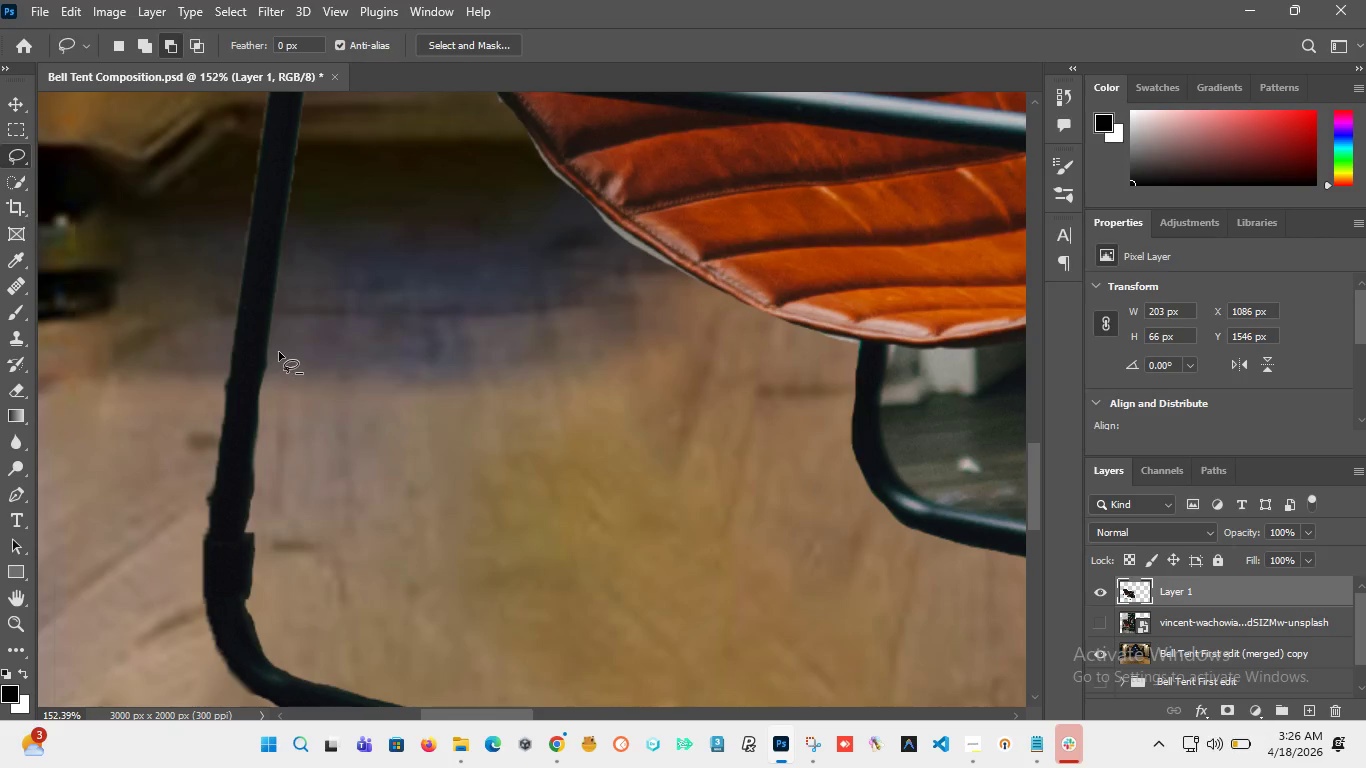 
scroll: coordinate [285, 312], scroll_direction: down, amount: 16.0
 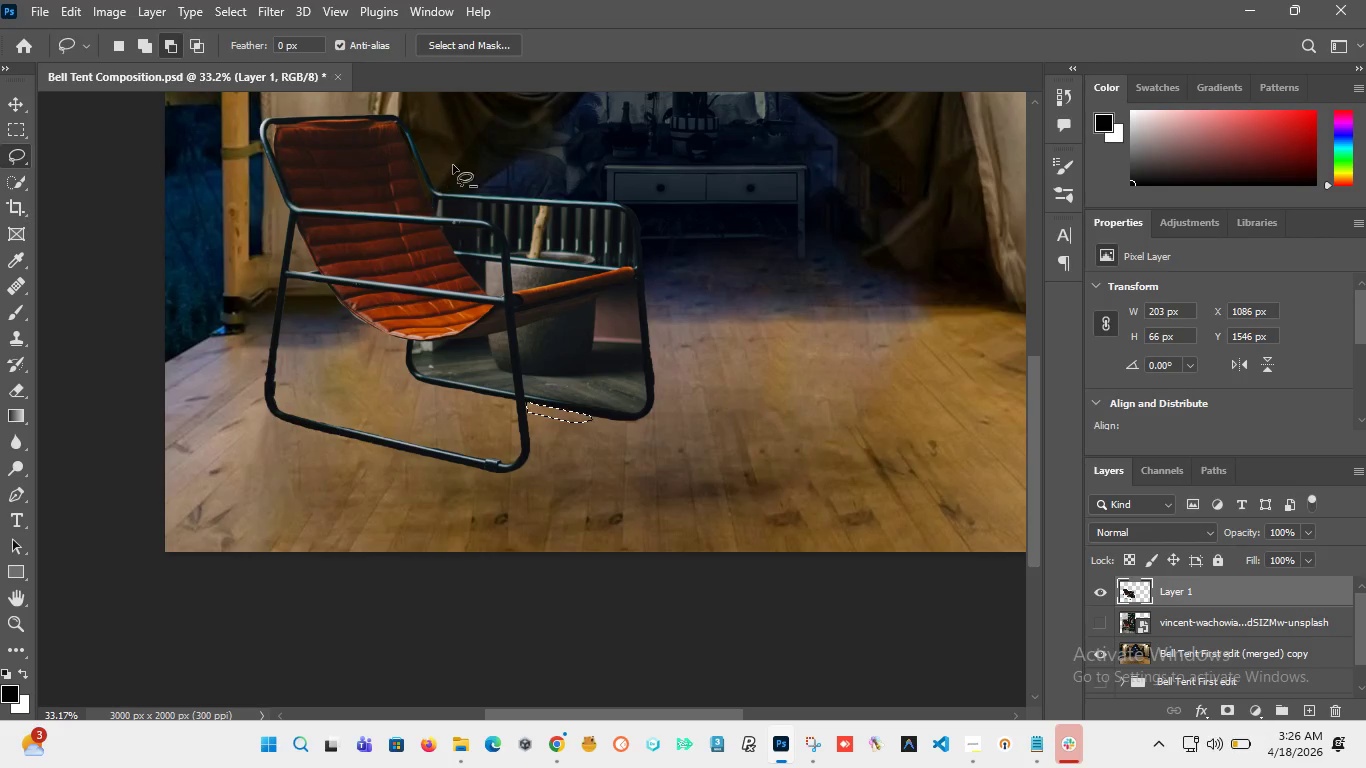 
scroll: coordinate [427, 238], scroll_direction: up, amount: 15.0
 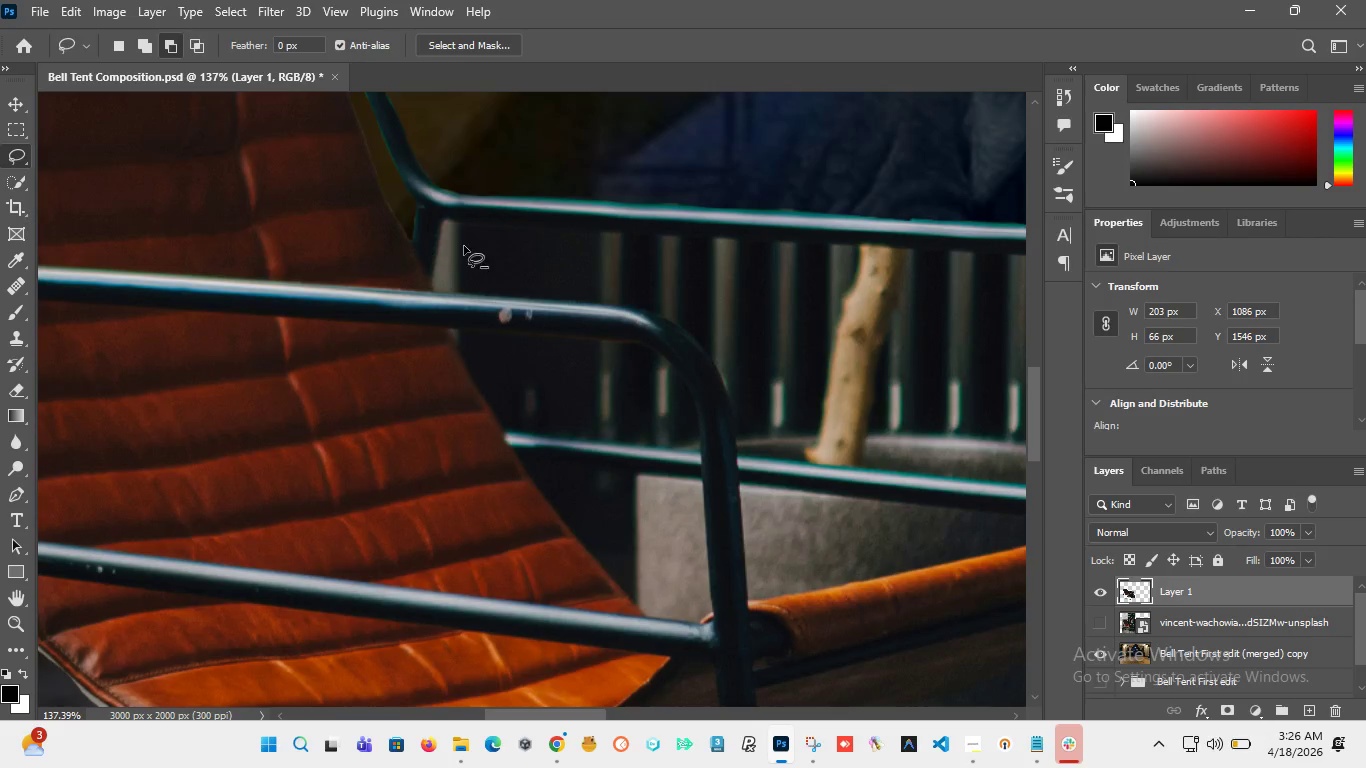 
scroll: coordinate [464, 246], scroll_direction: down, amount: 8.0
 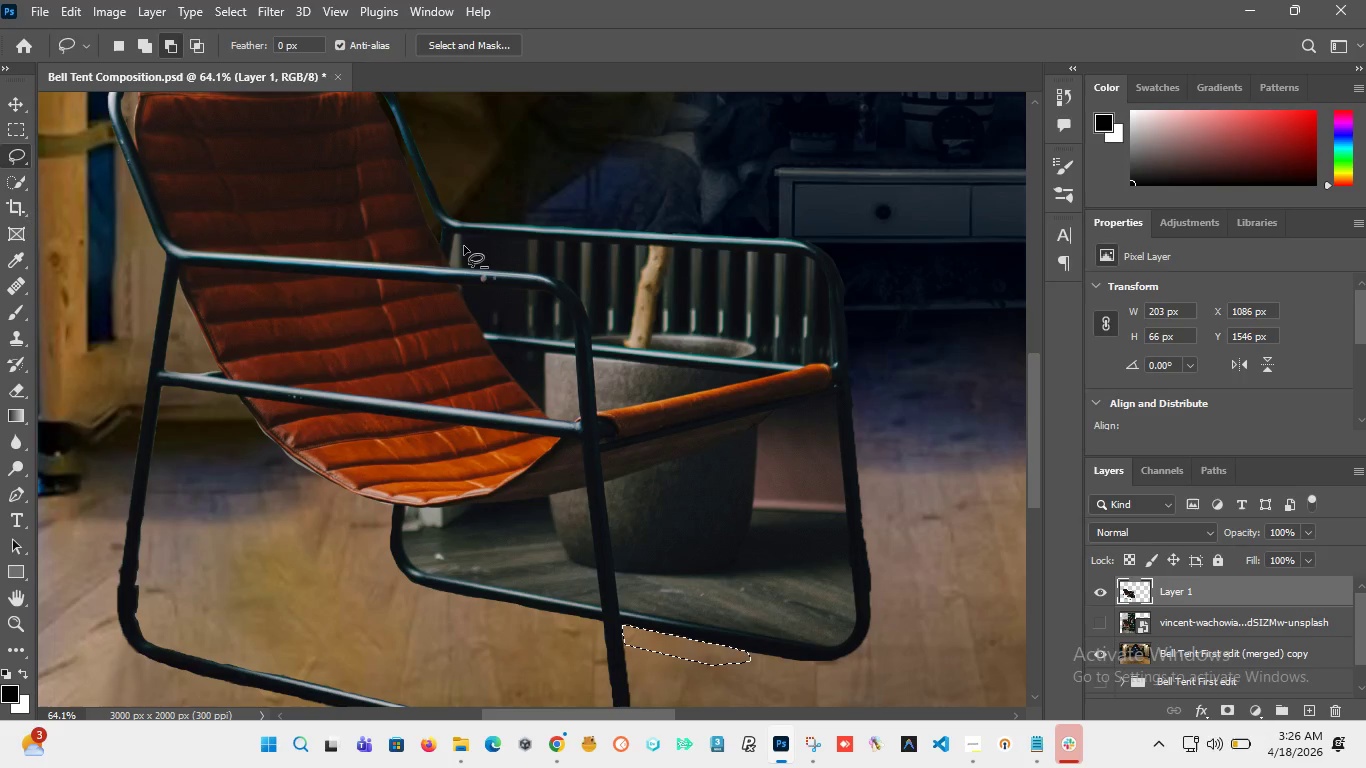 
scroll: coordinate [467, 242], scroll_direction: up, amount: 9.0
 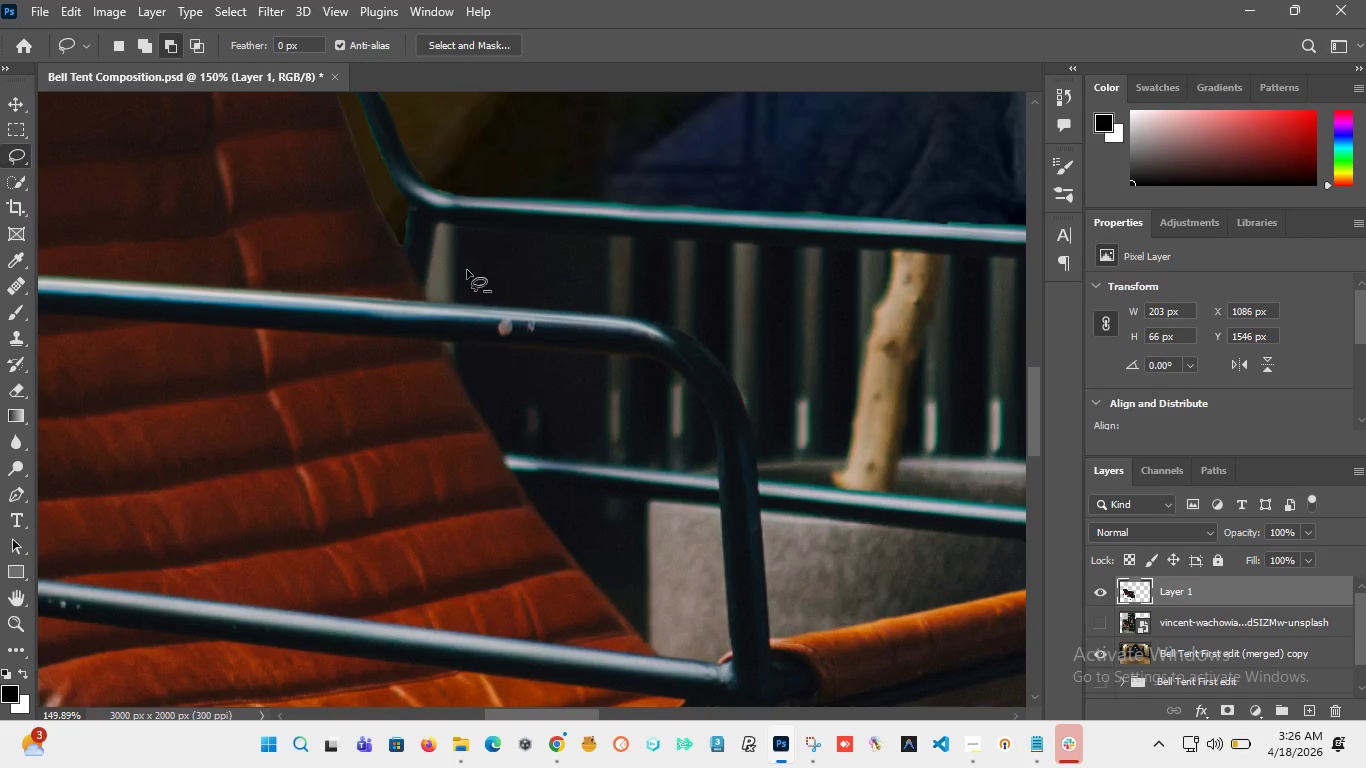 
scroll: coordinate [467, 273], scroll_direction: down, amount: 4.0
 